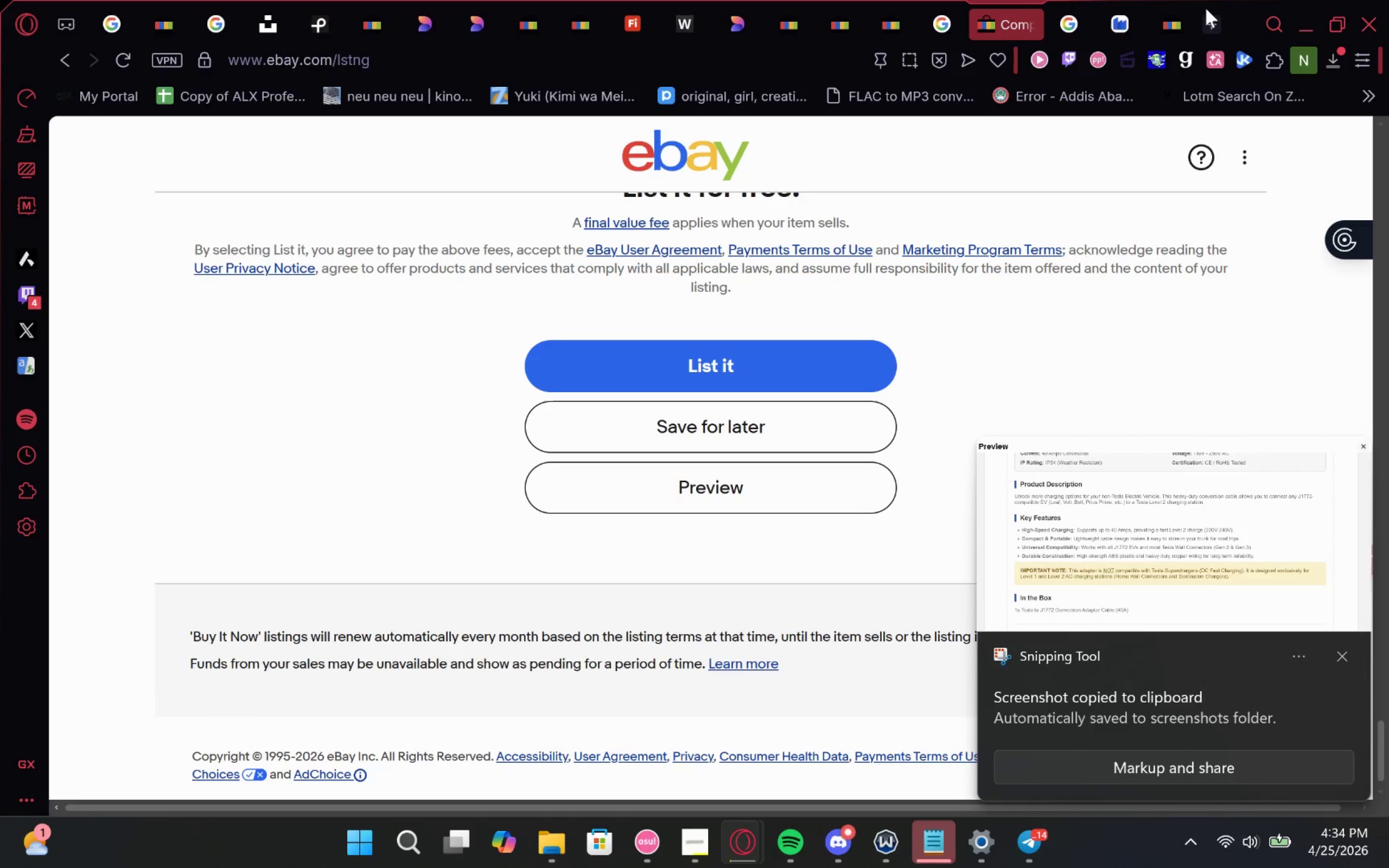 
double_click([1208, 20])
 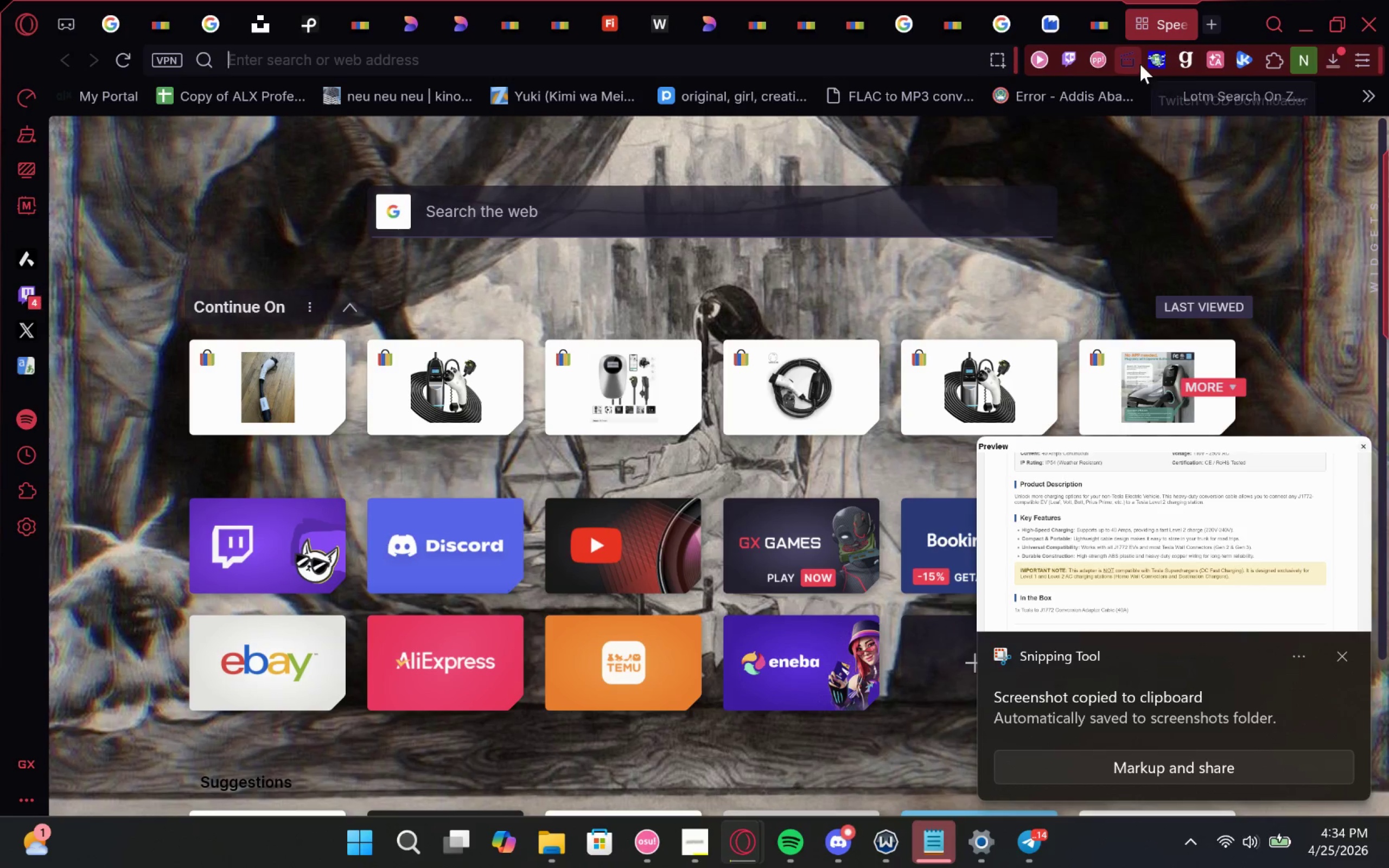 
type(do)
 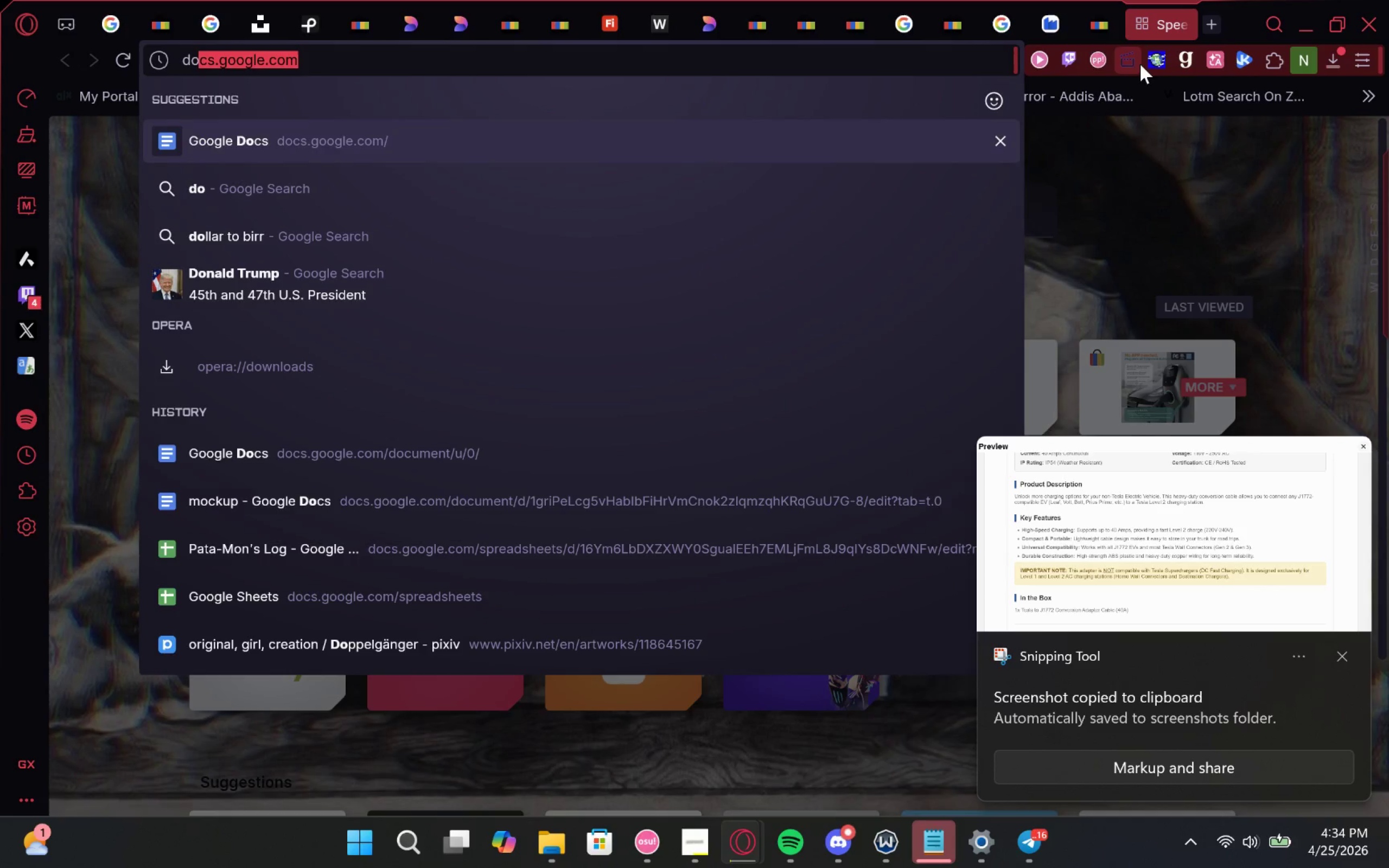 
key(Enter)
 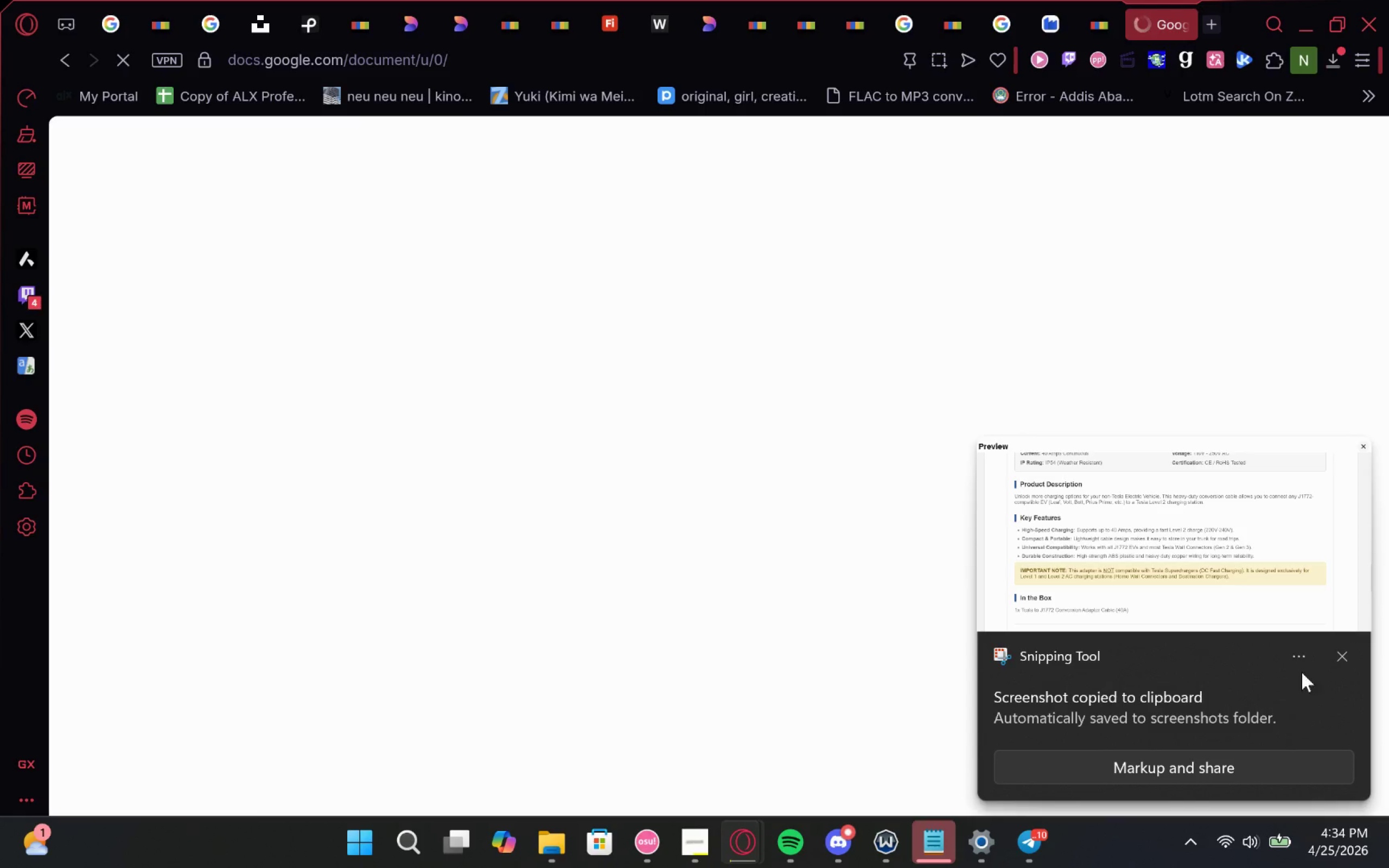 
left_click([1336, 662])
 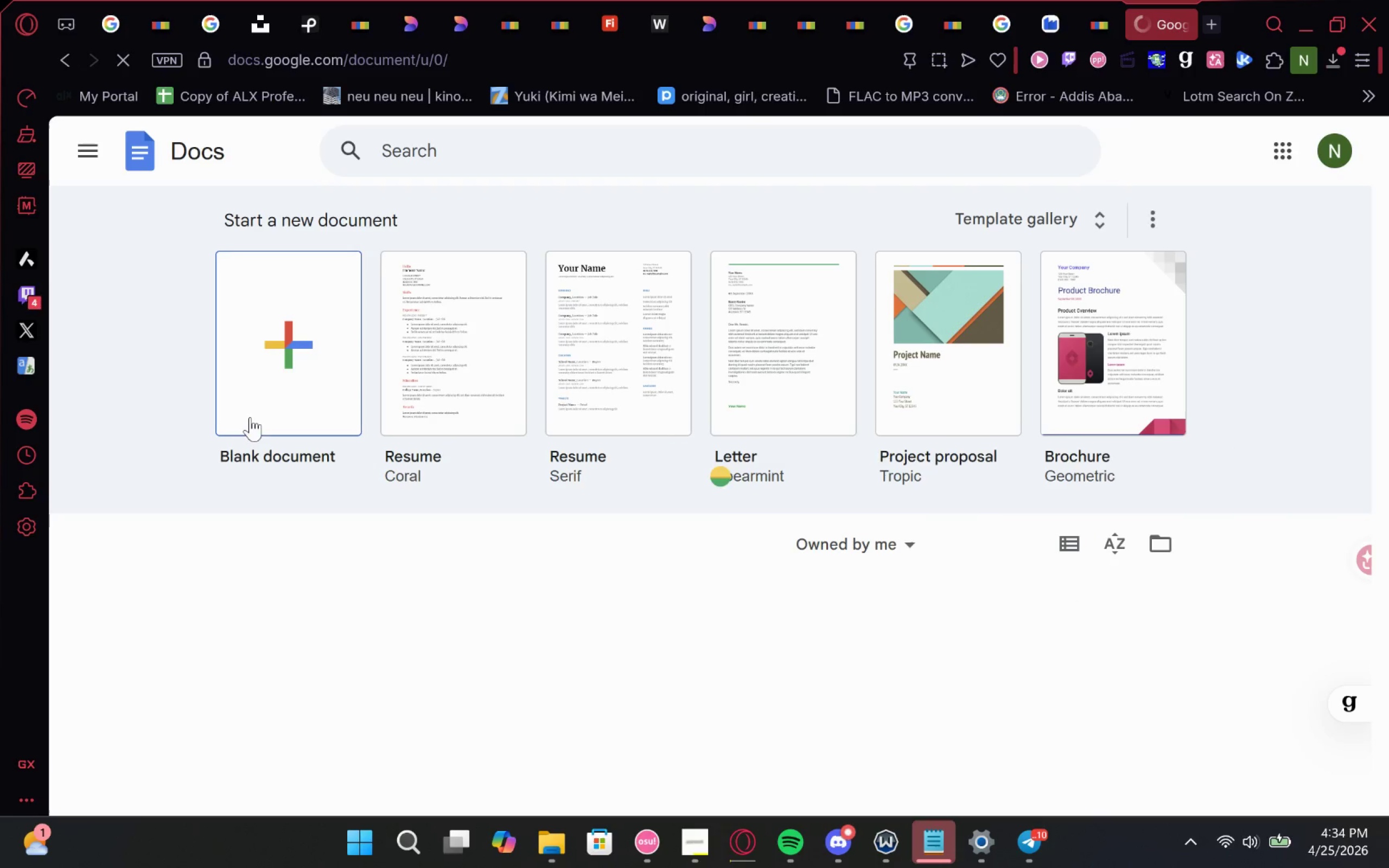 
left_click([288, 387])
 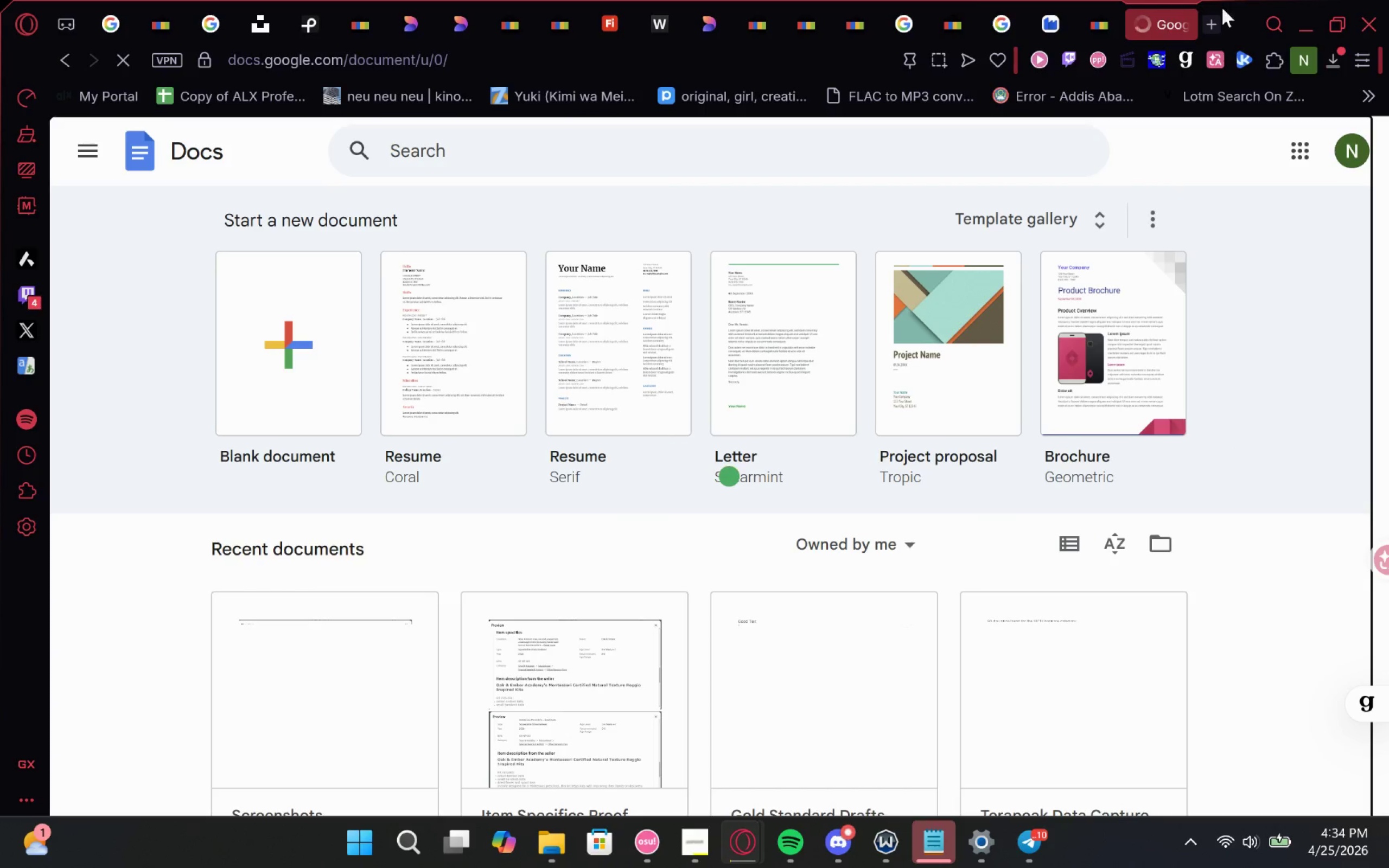 
left_click([1105, 2])
 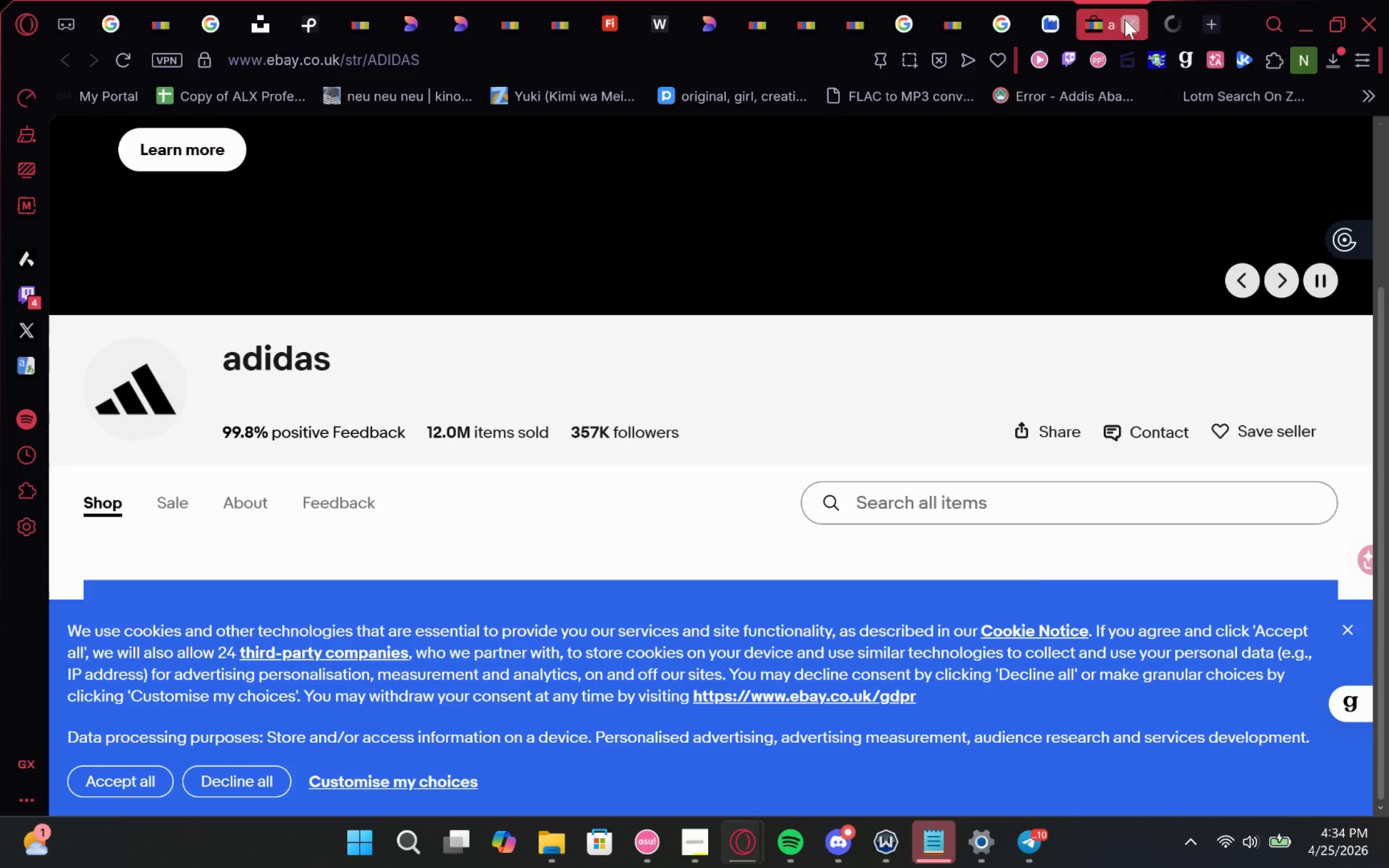 
left_click([1131, 31])
 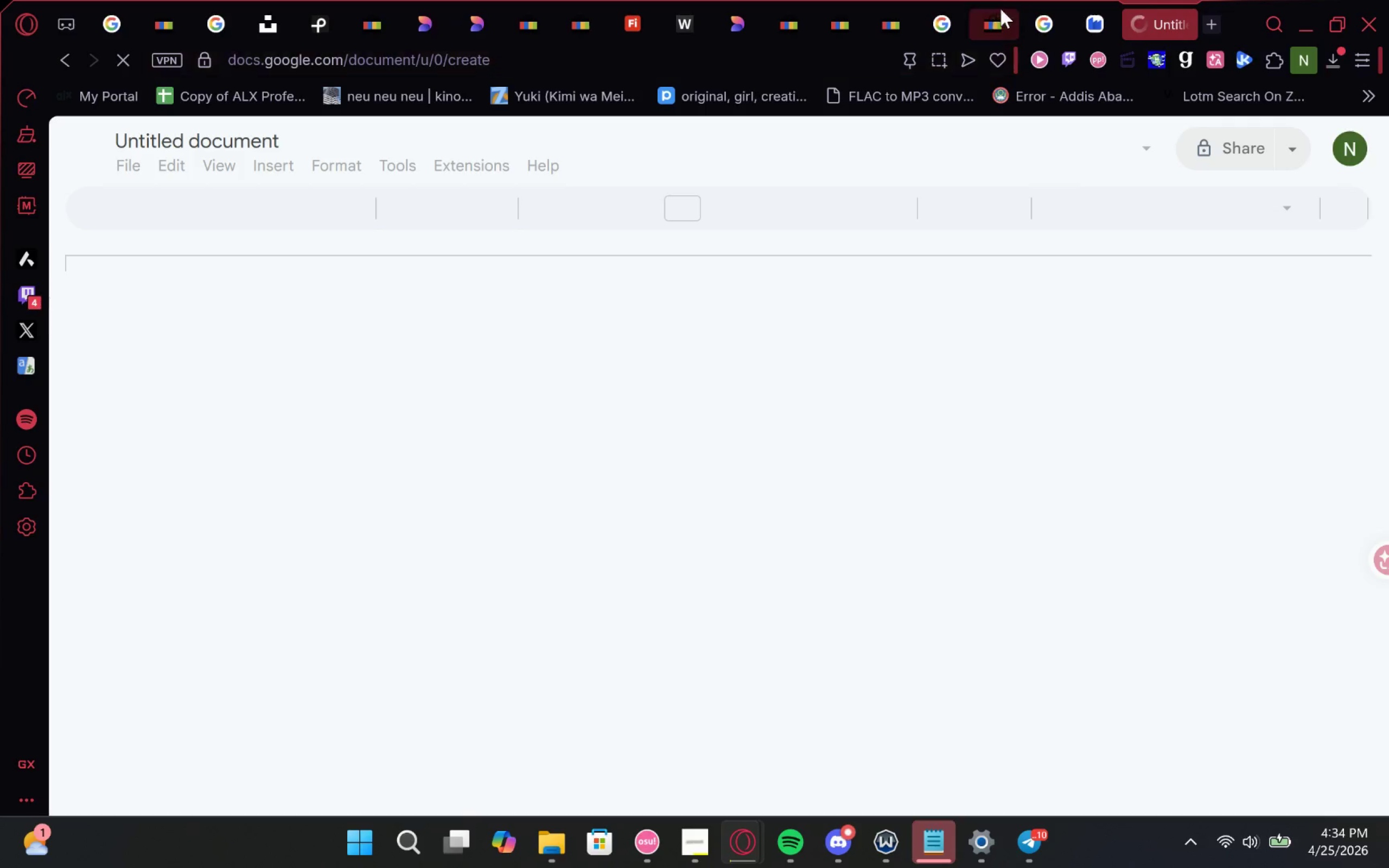 
left_click([1026, 0])
 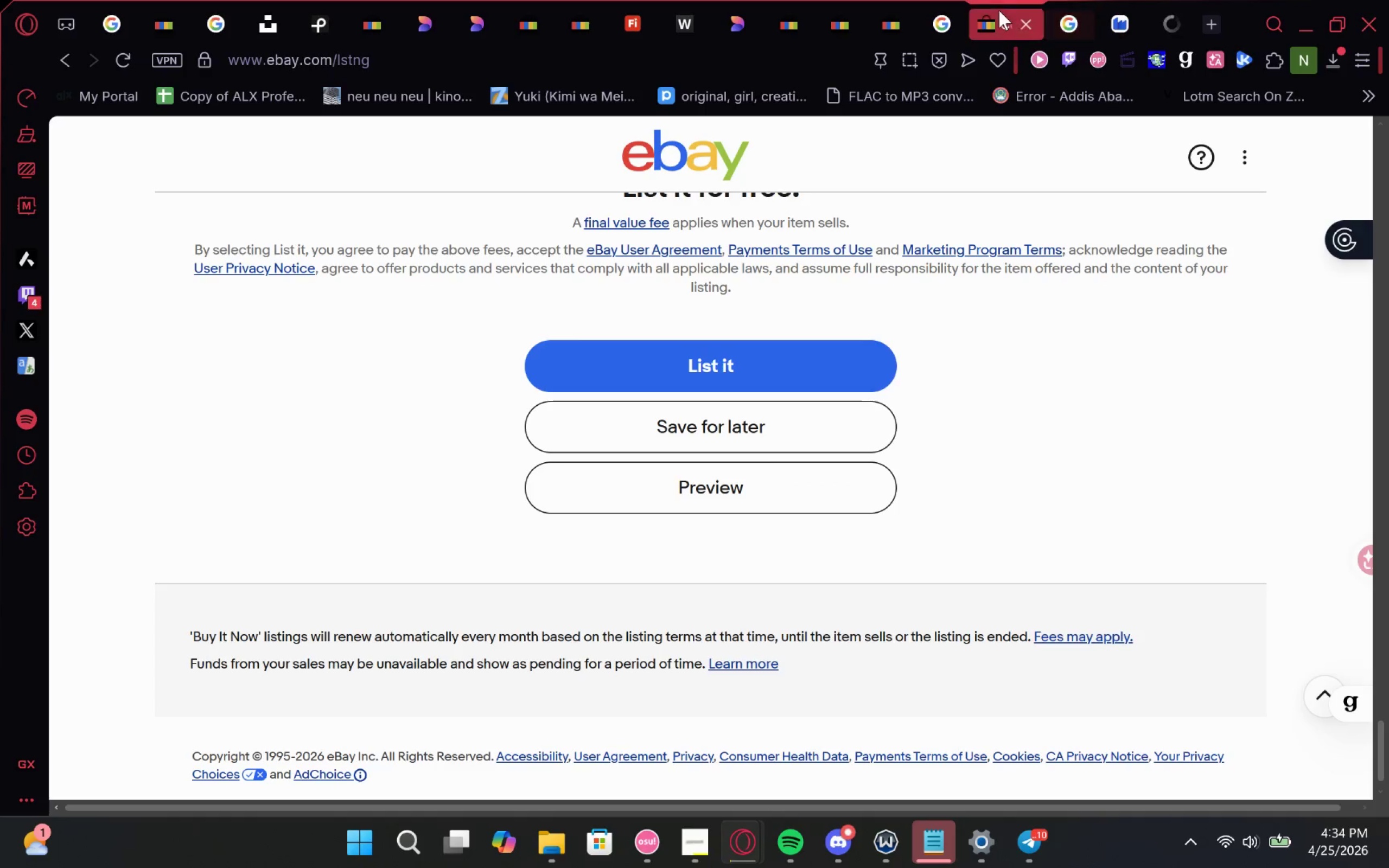 
left_click([999, 10])
 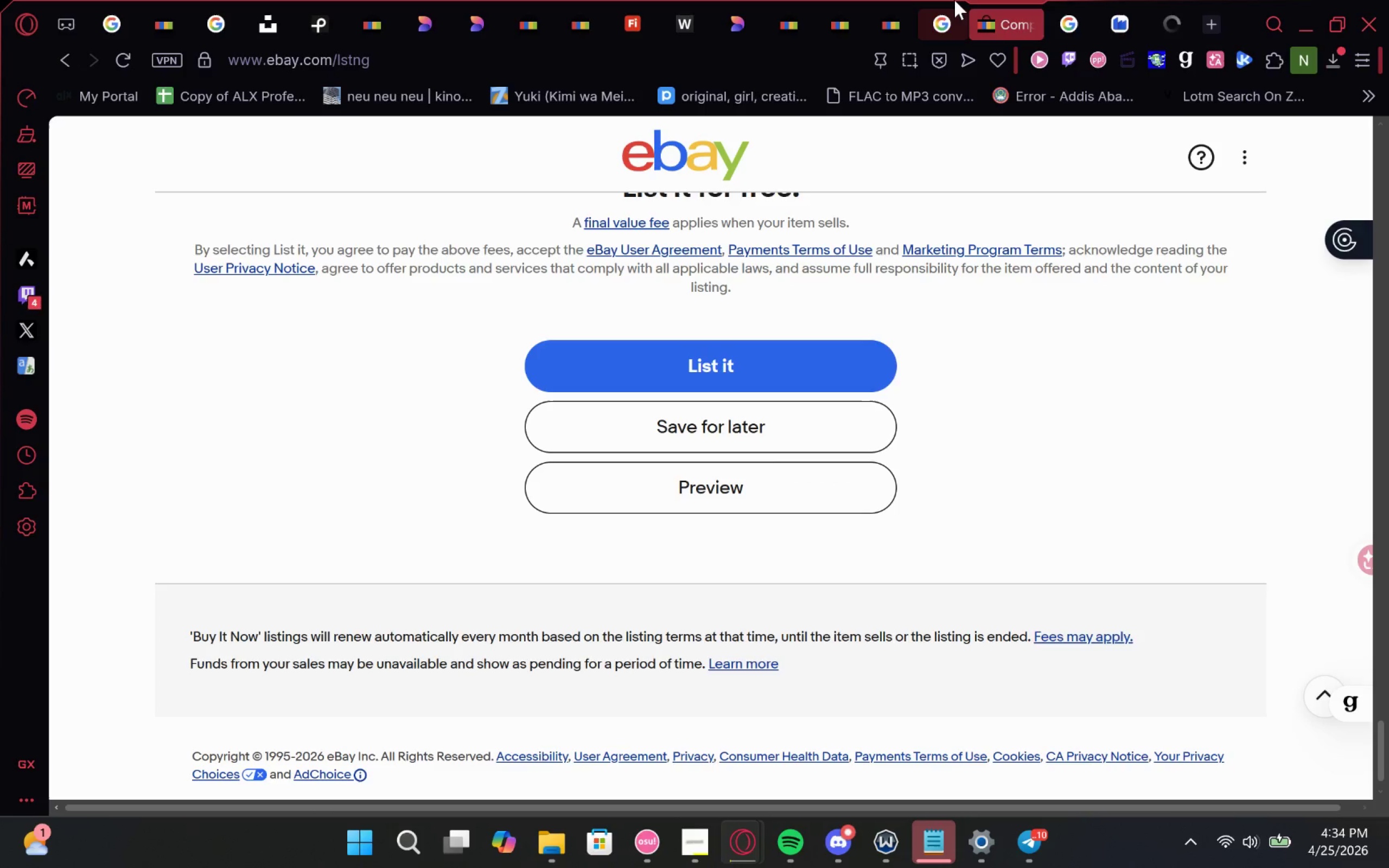 
left_click([954, 0])
 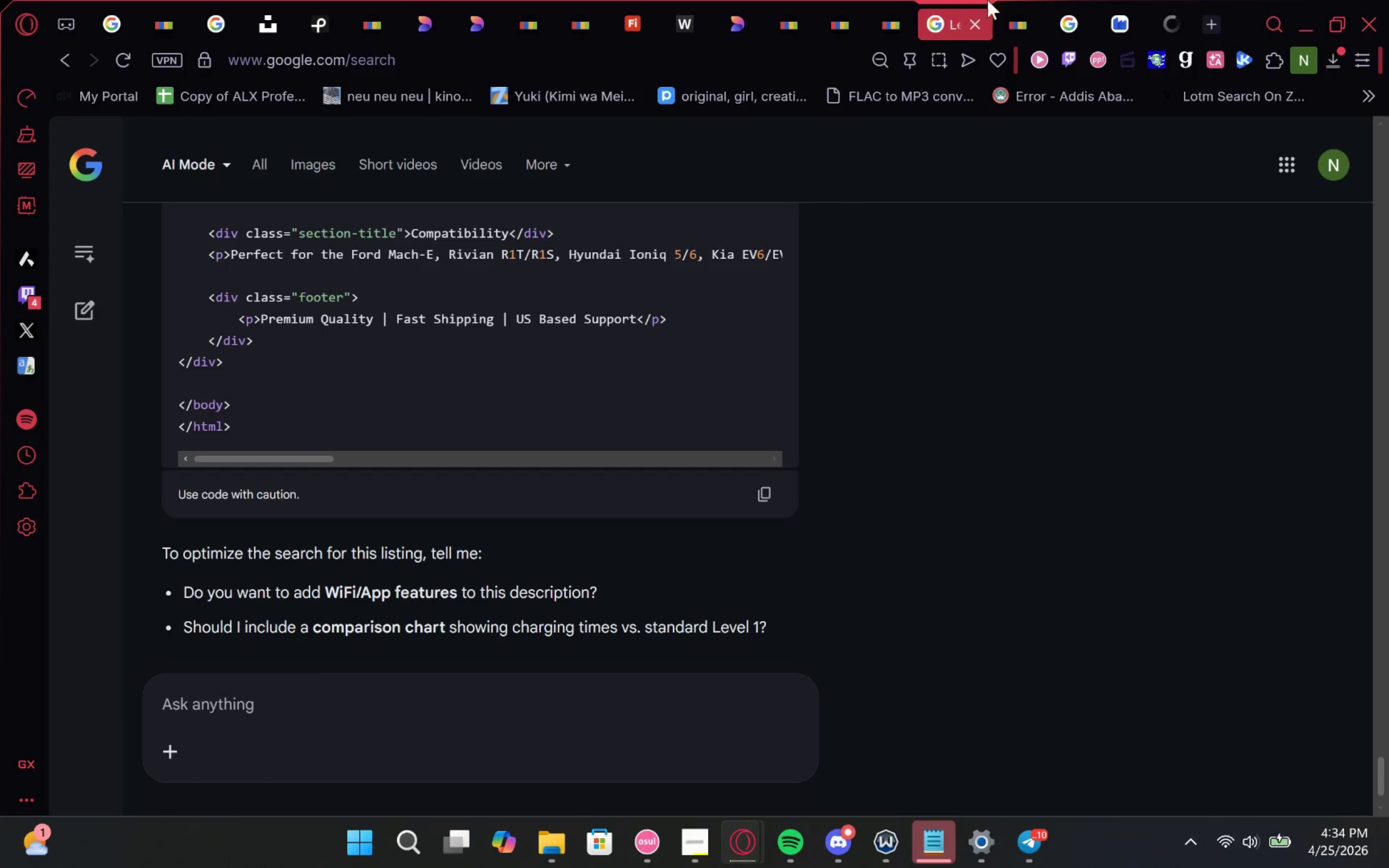 
left_click([1037, 0])
 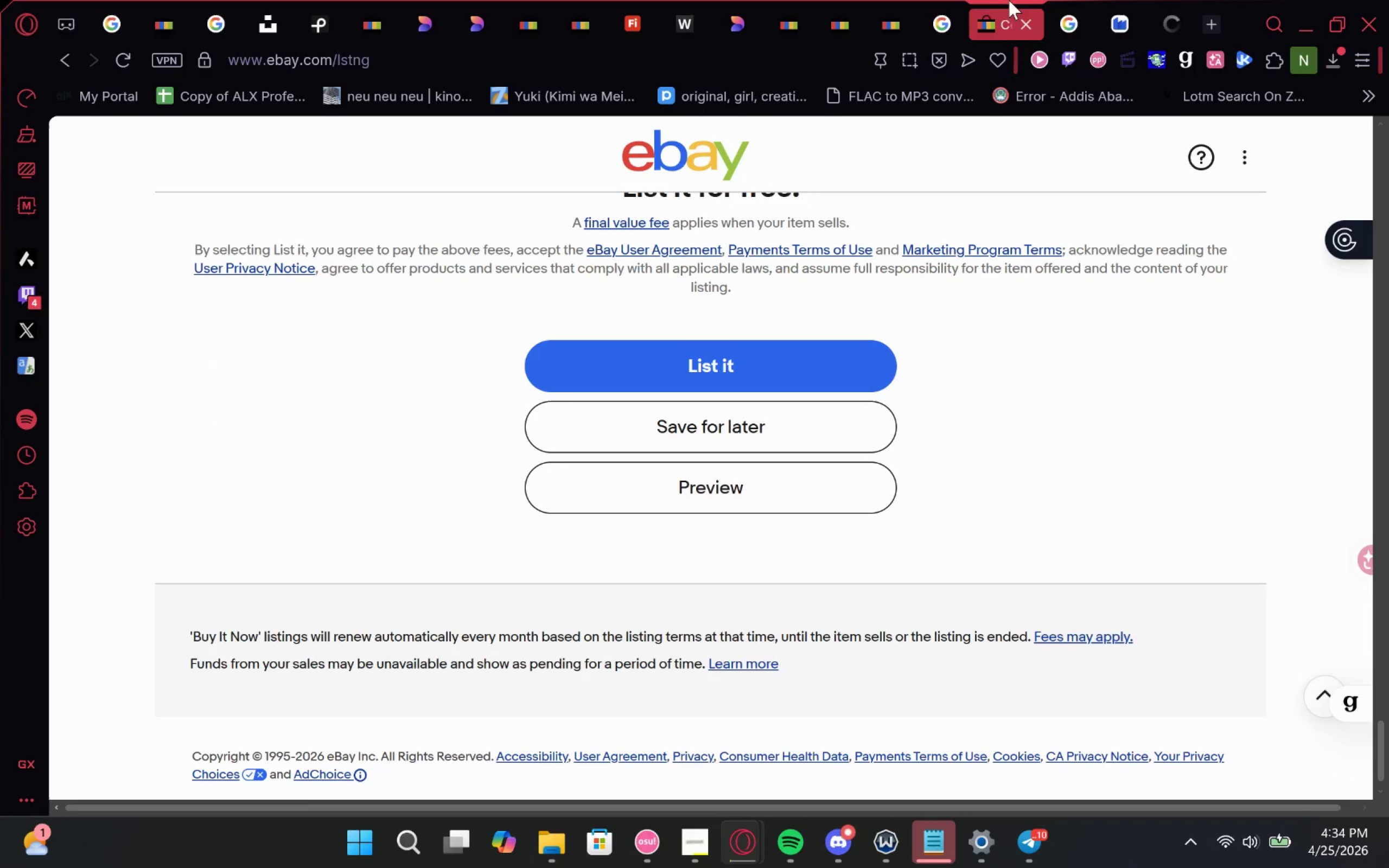 
left_click_drag(start_coordinate=[997, 0], to_coordinate=[1135, 0])
 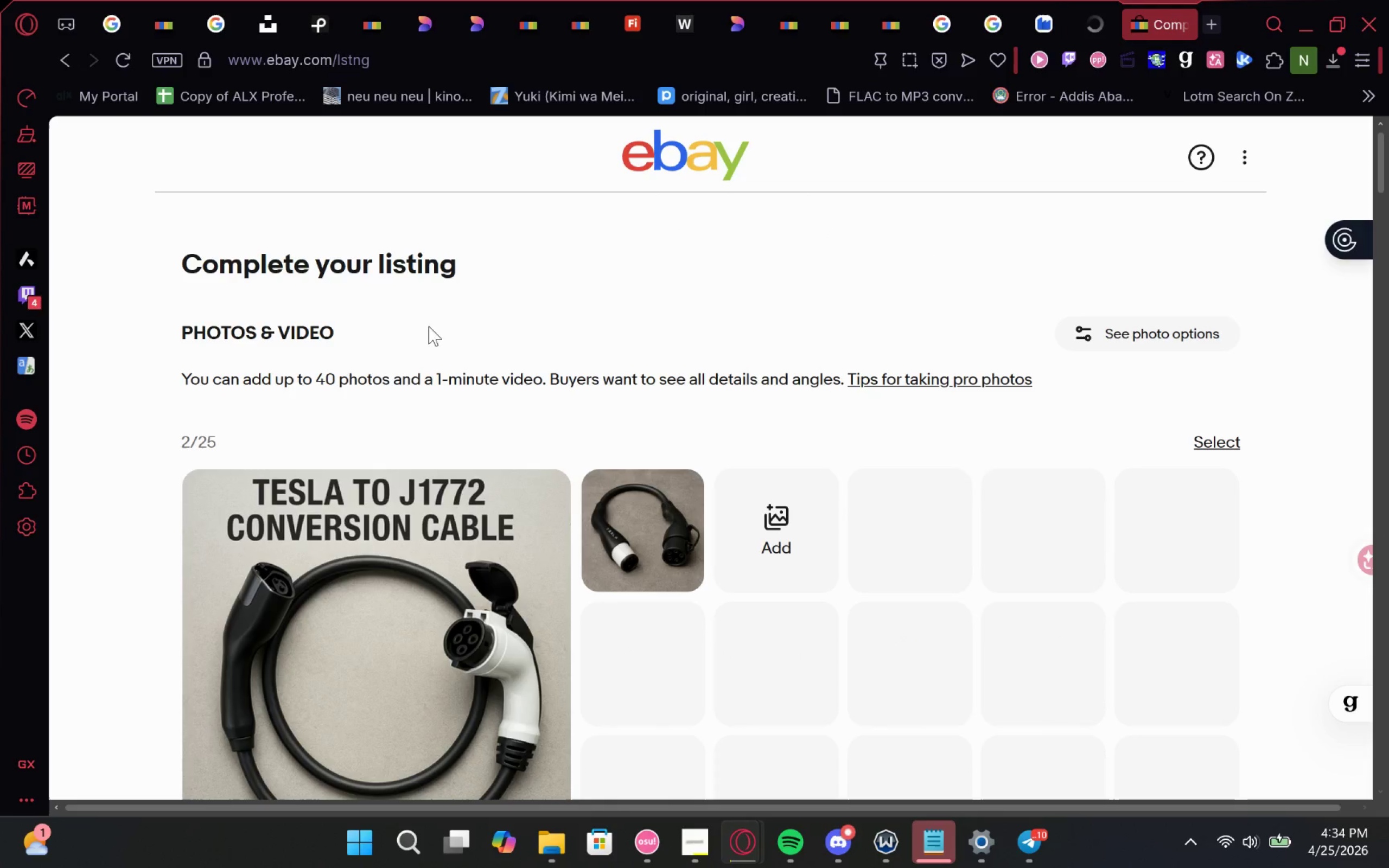 
scroll: coordinate [621, 414], scroll_direction: down, amount: 2.0
 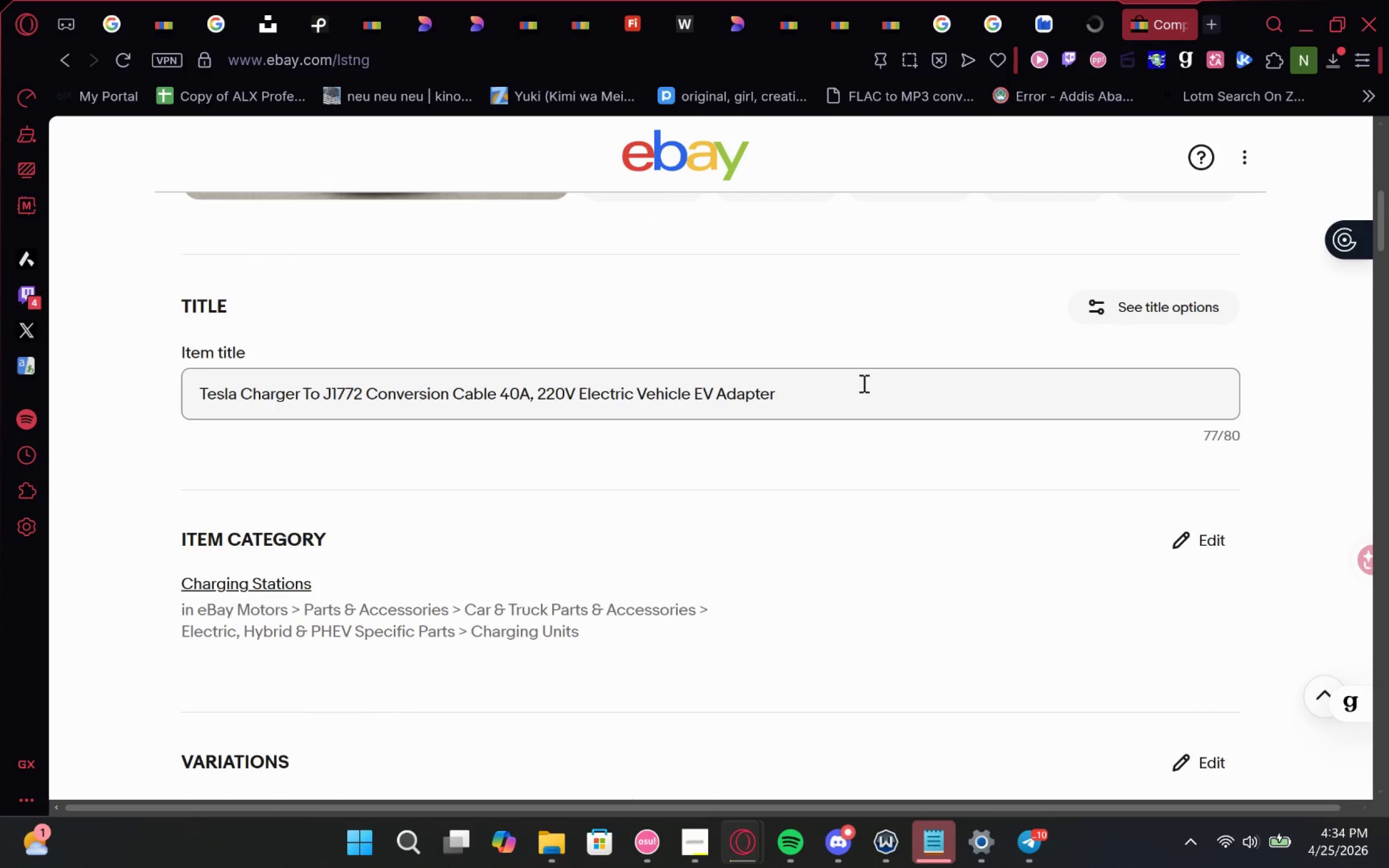 
left_click_drag(start_coordinate=[818, 385], to_coordinate=[137, 383])
 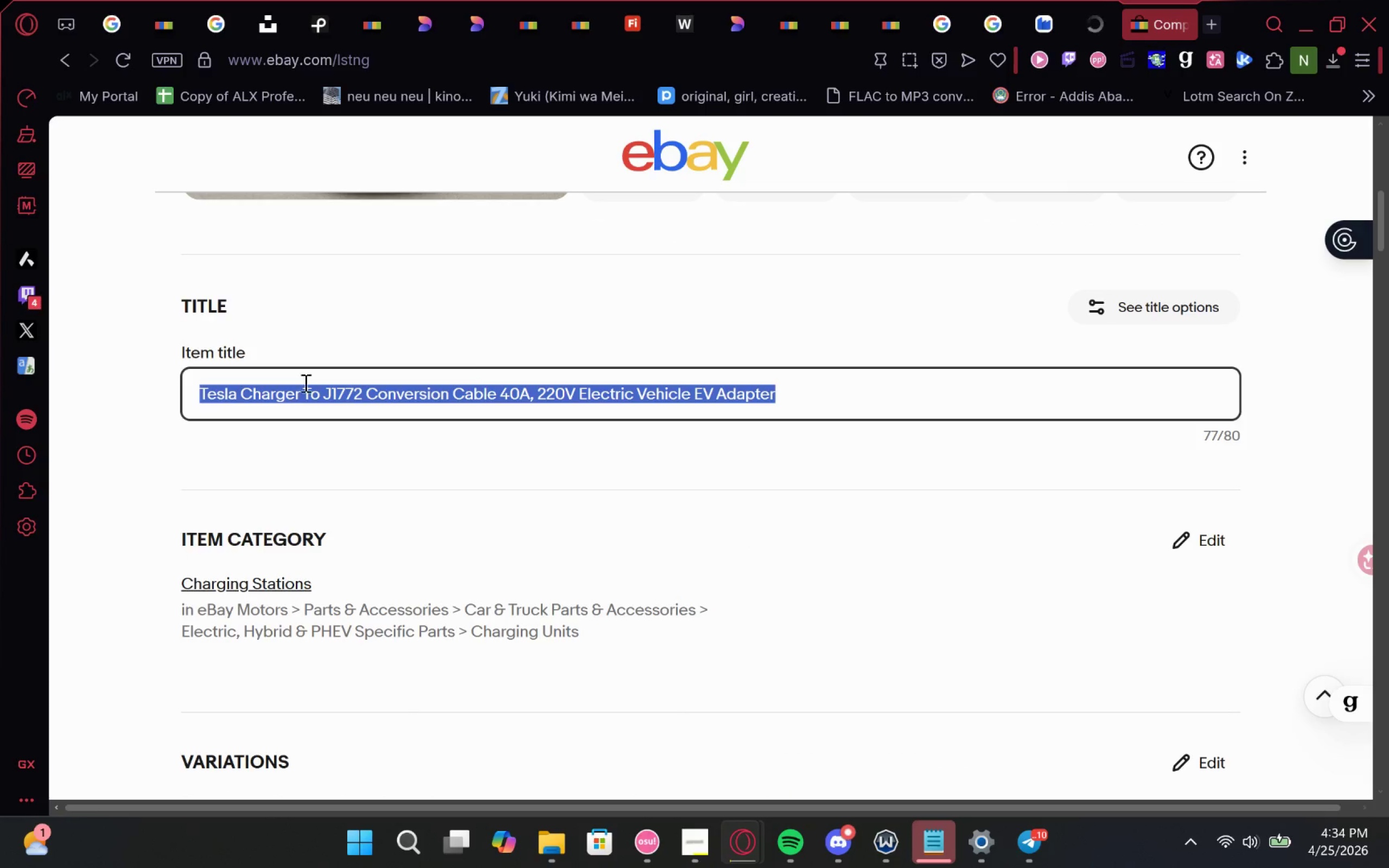 
key(Control+C)
 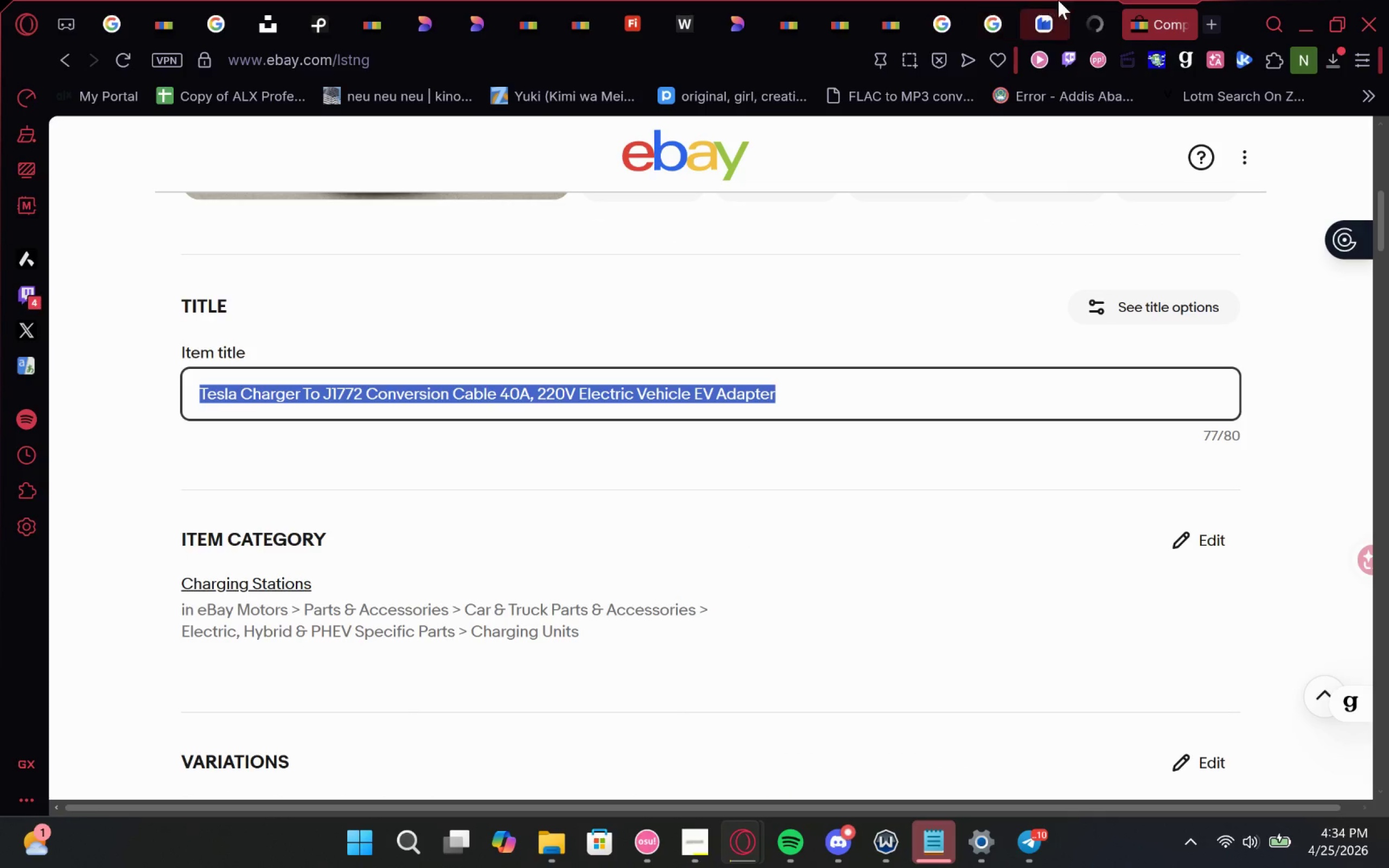 
left_click([1099, 0])
 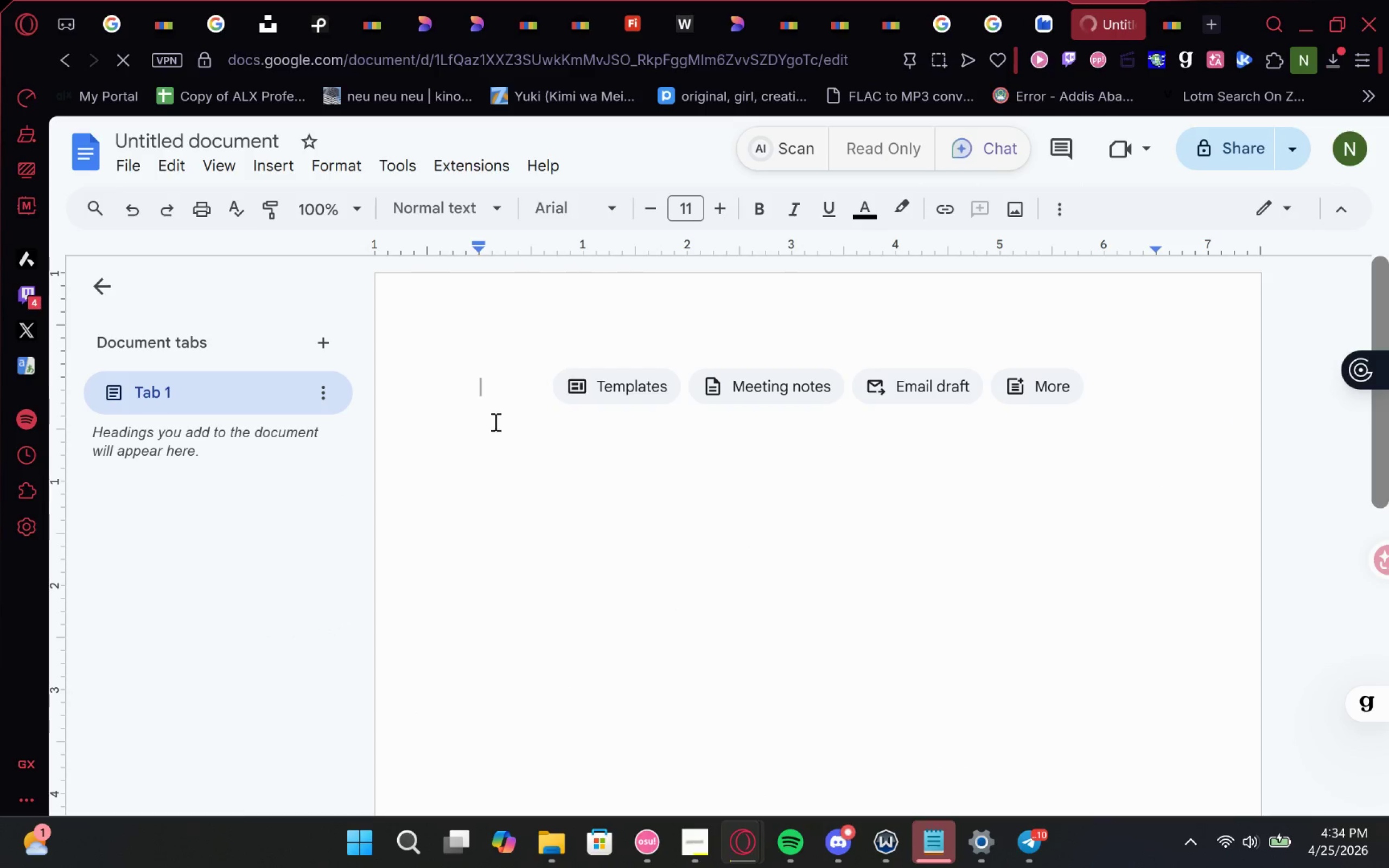 
key(Control+V)
 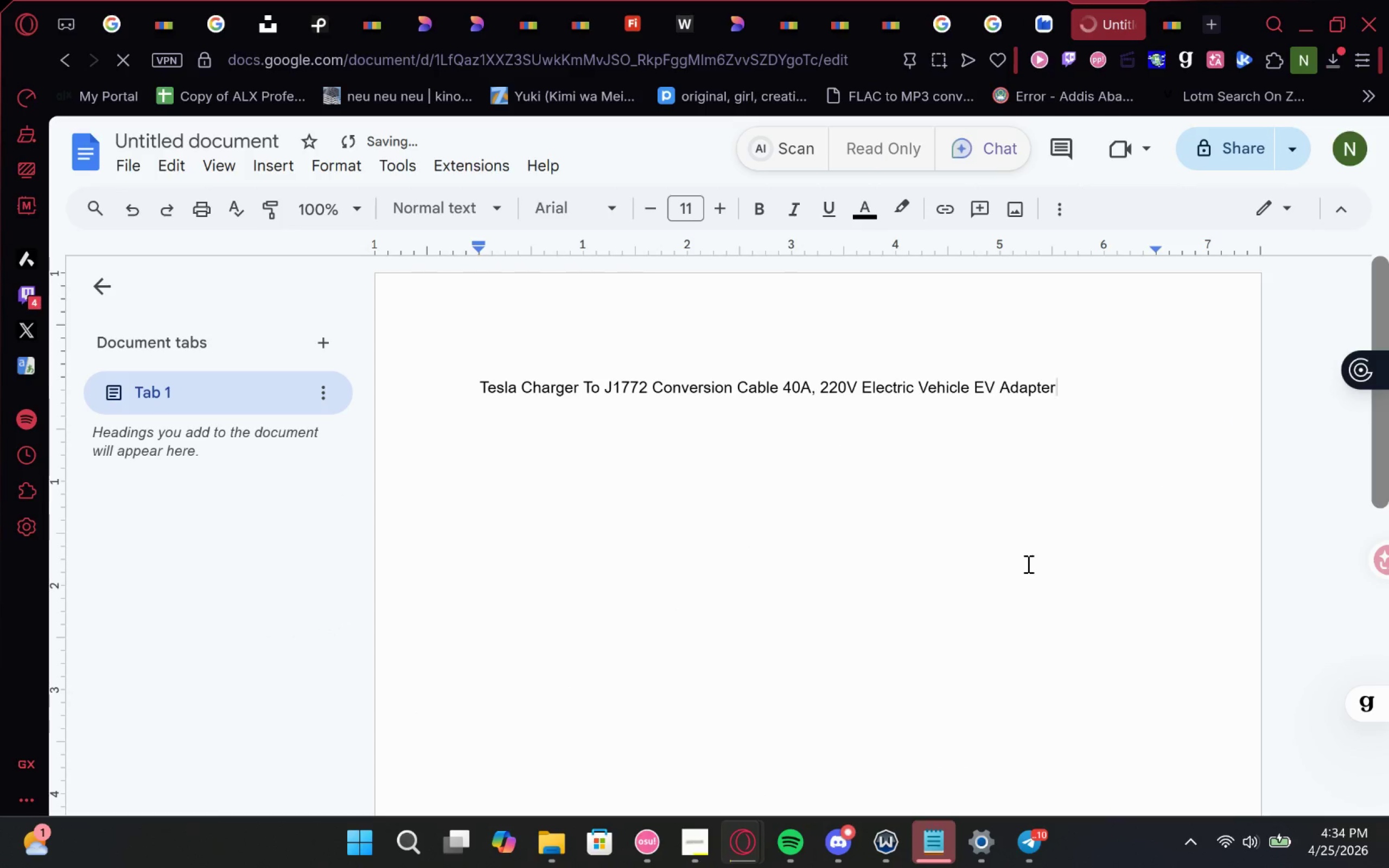 
key(Control+A)
 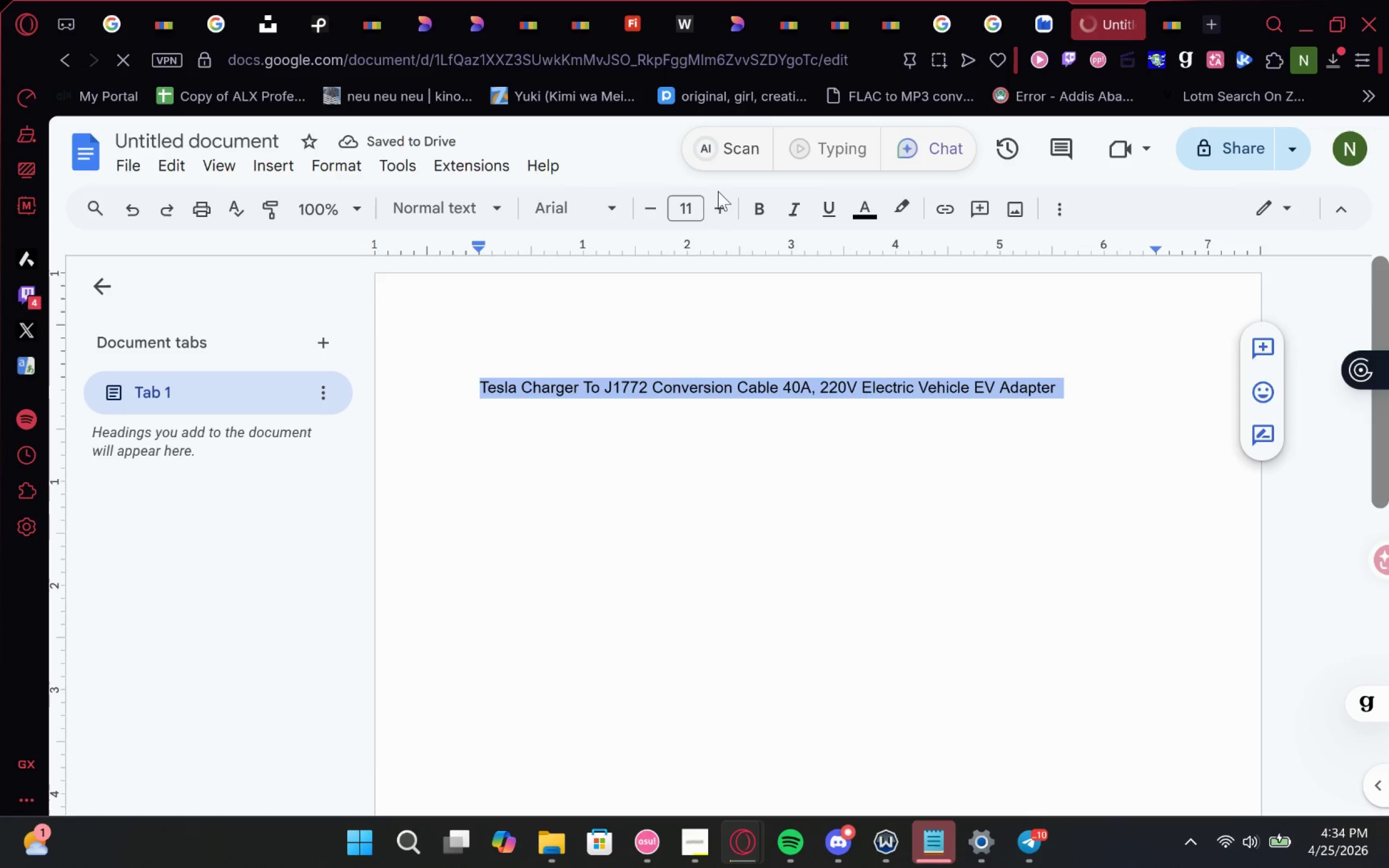 
double_click([718, 199])
 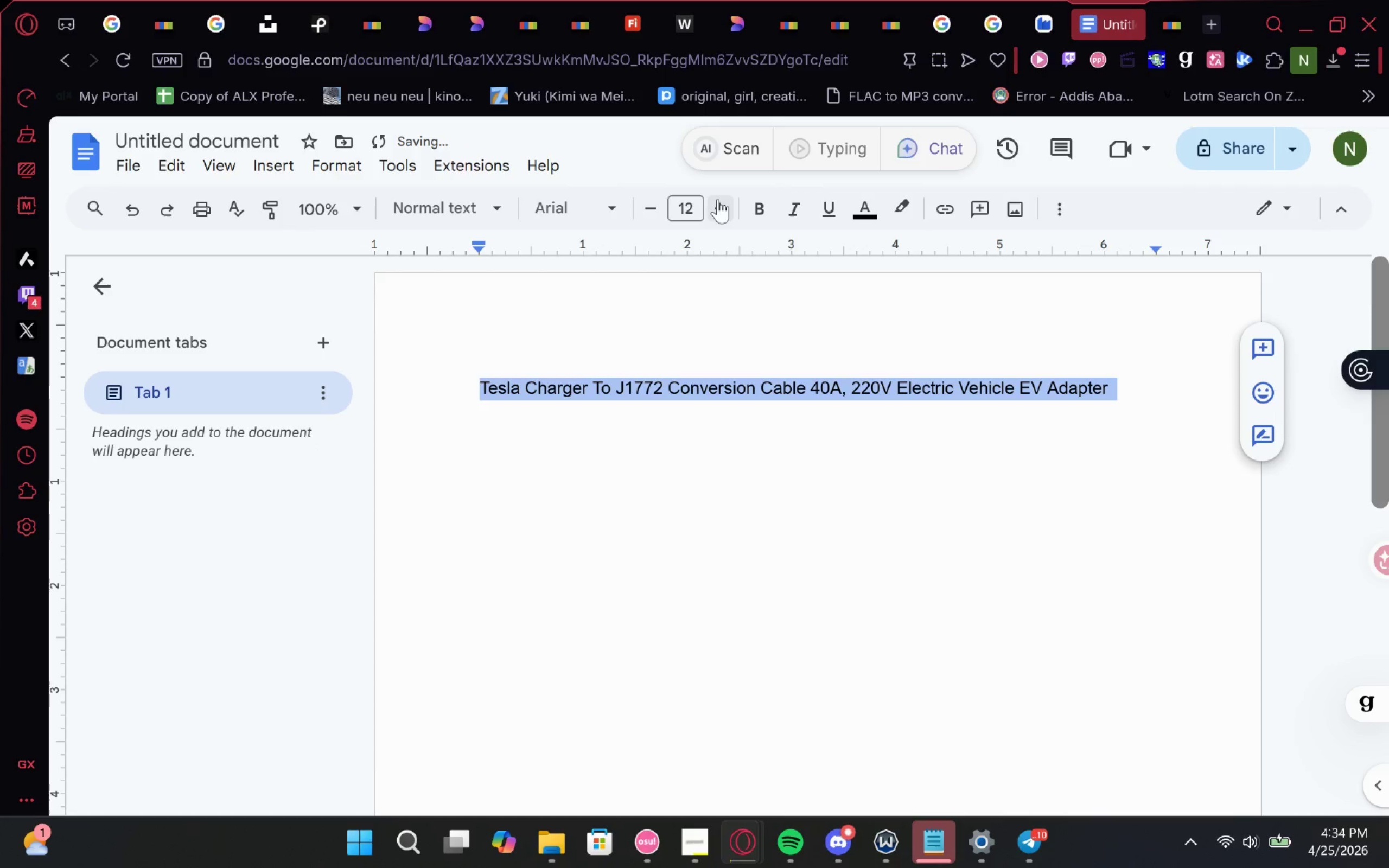 
triple_click([718, 199])
 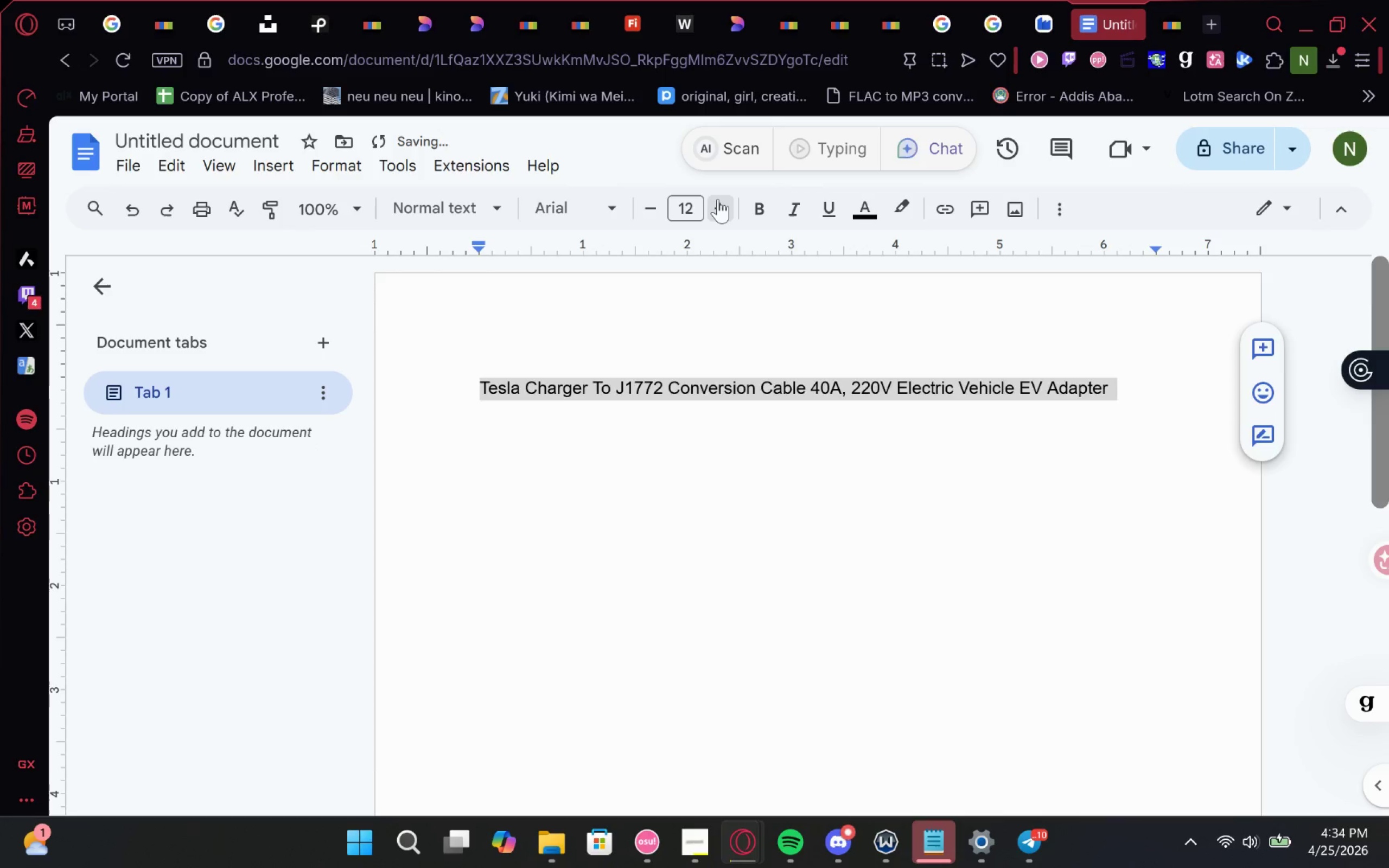 
triple_click([718, 199])
 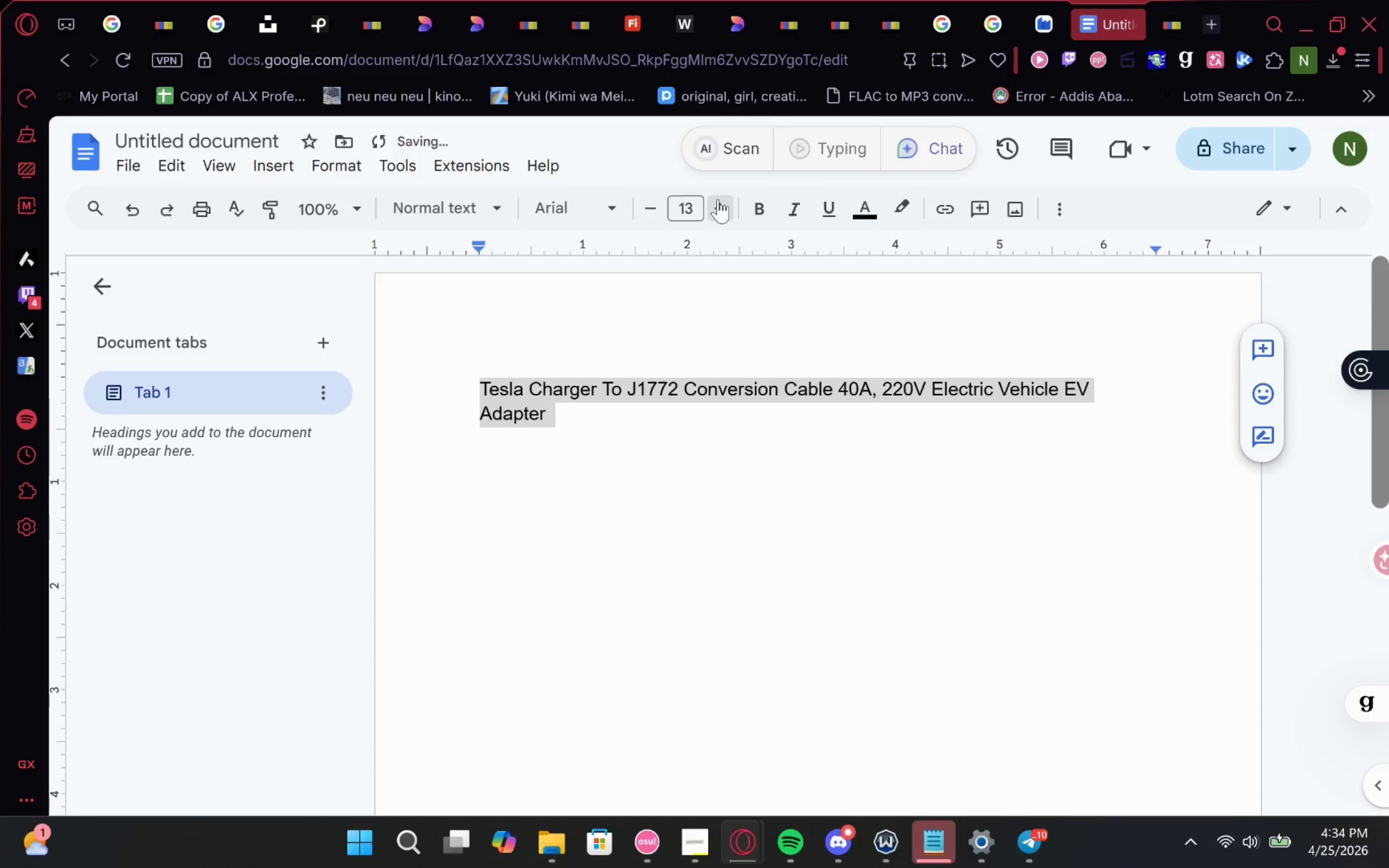 
triple_click([718, 199])
 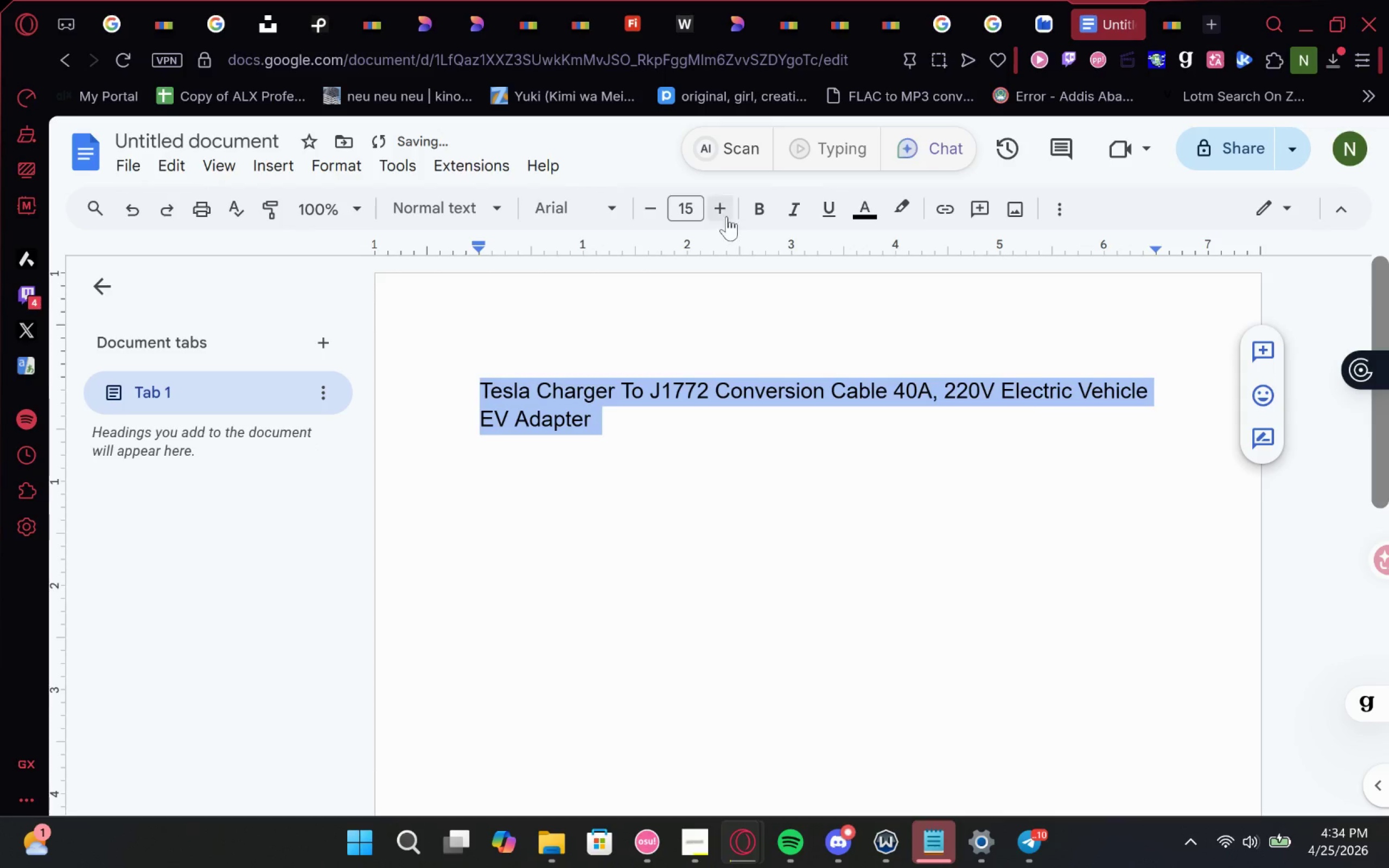 
left_click([750, 193])
 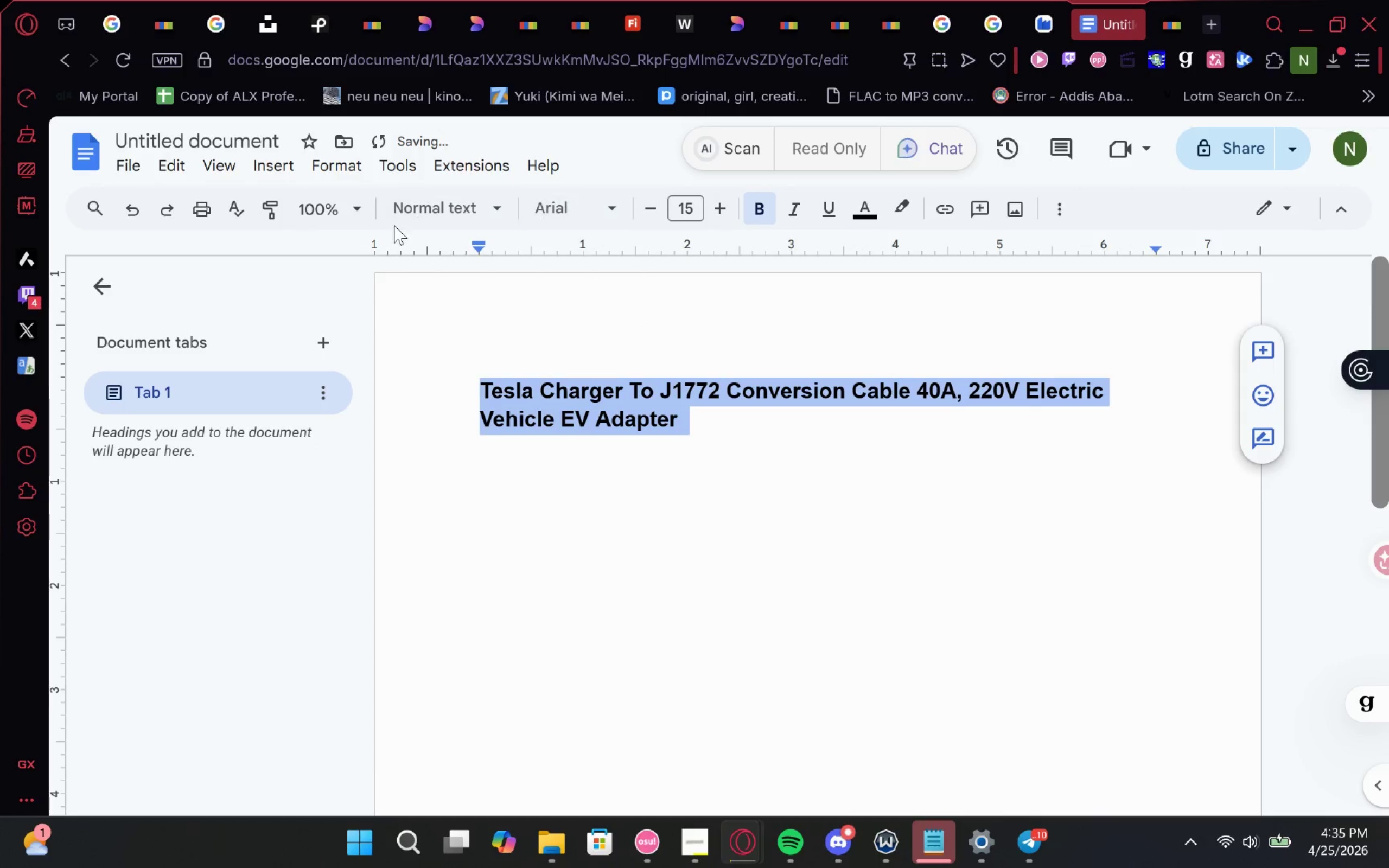 
left_click([556, 213])
 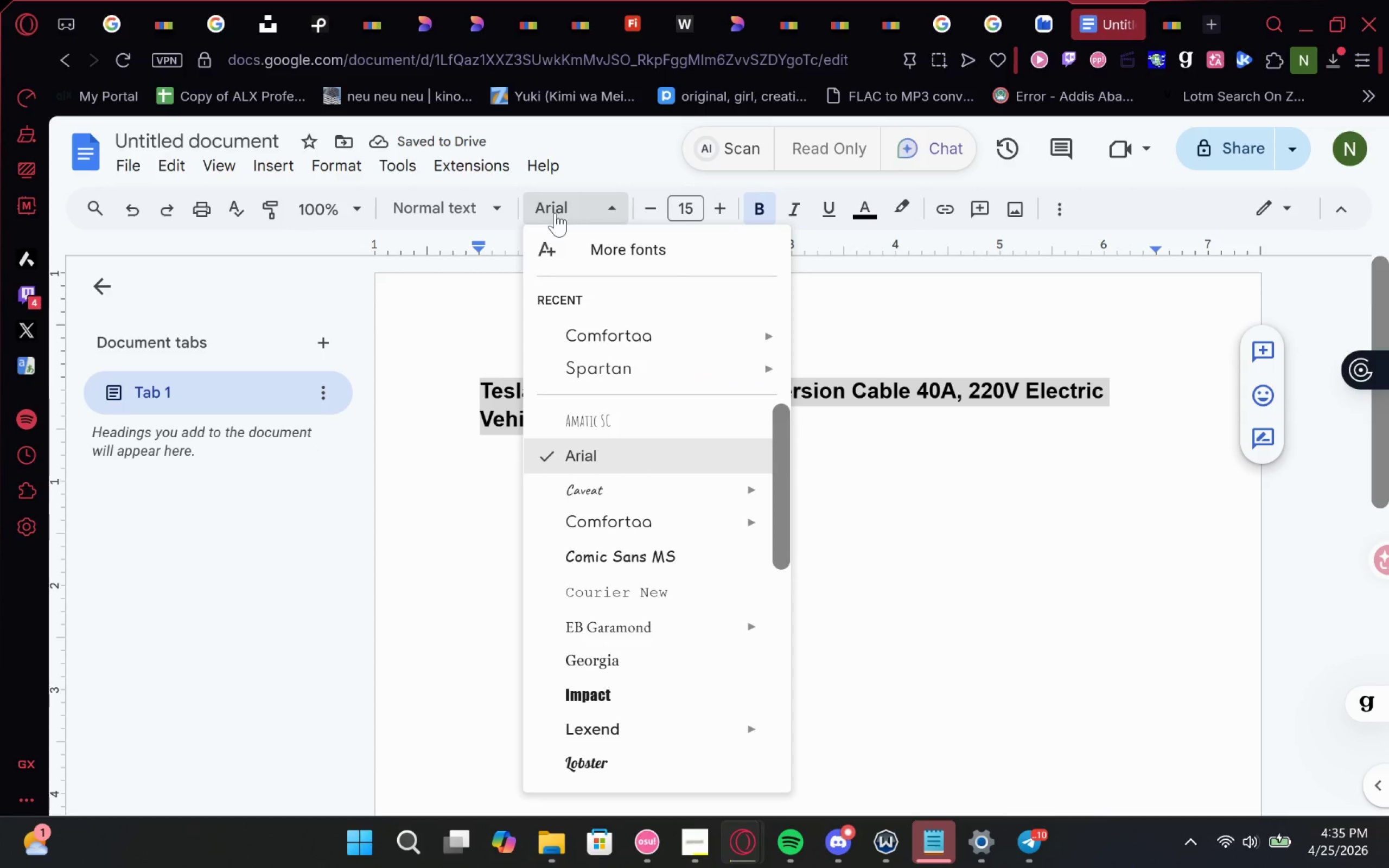 
hold_key(key=M, duration=4.88)
 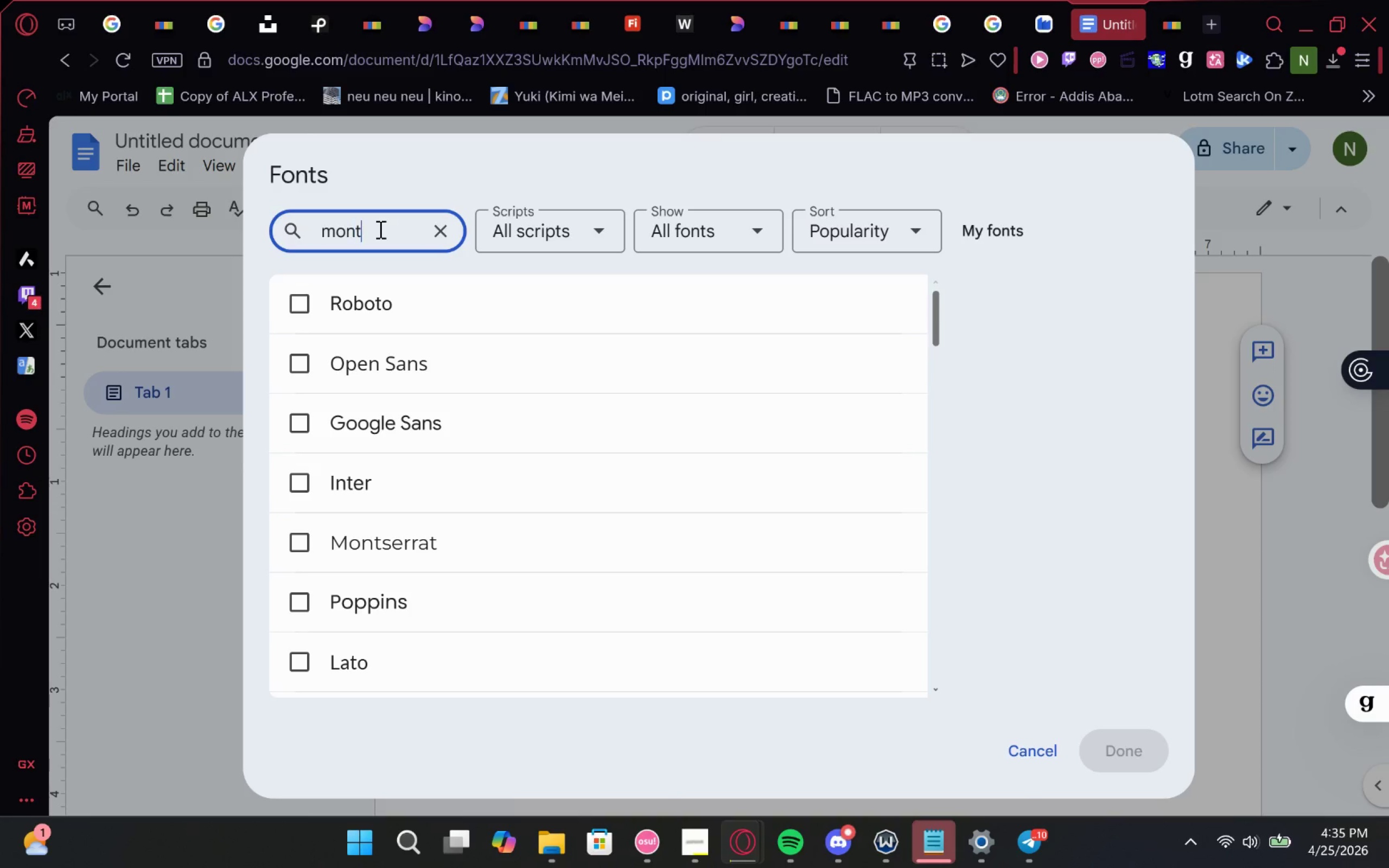 
type(on)
 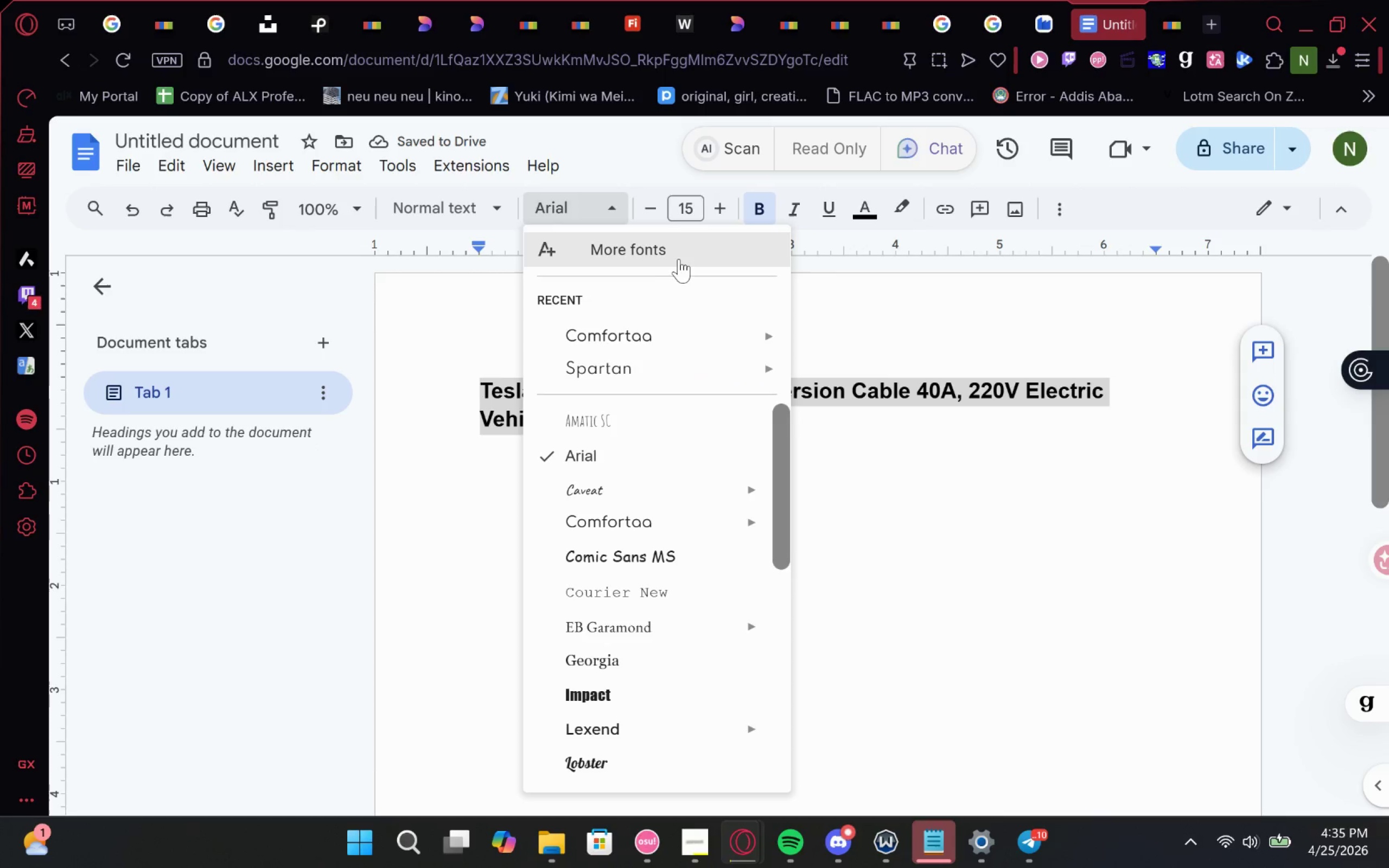 
left_click([682, 253])
 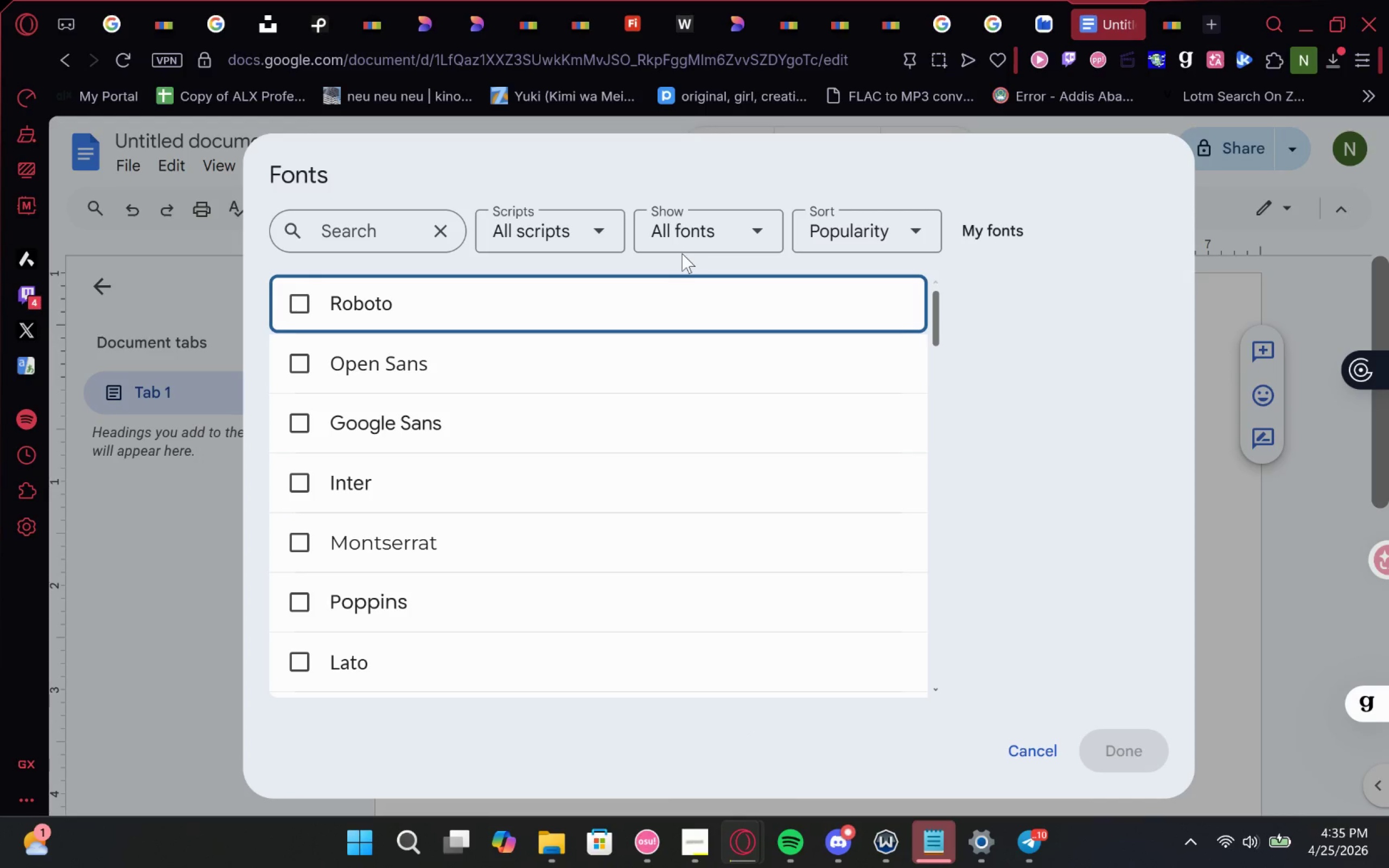 
left_click([379, 229])
 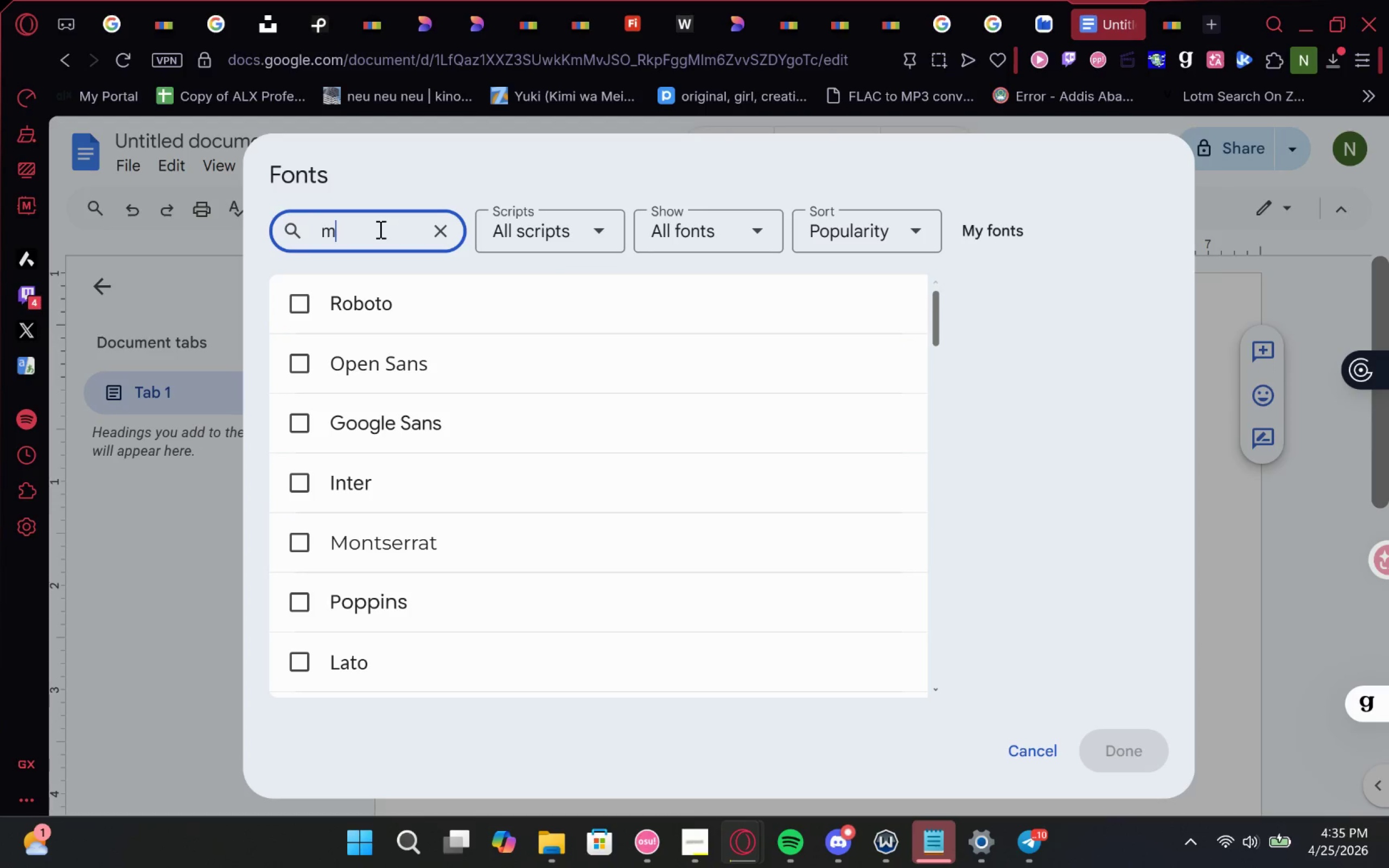 
type(ont)
 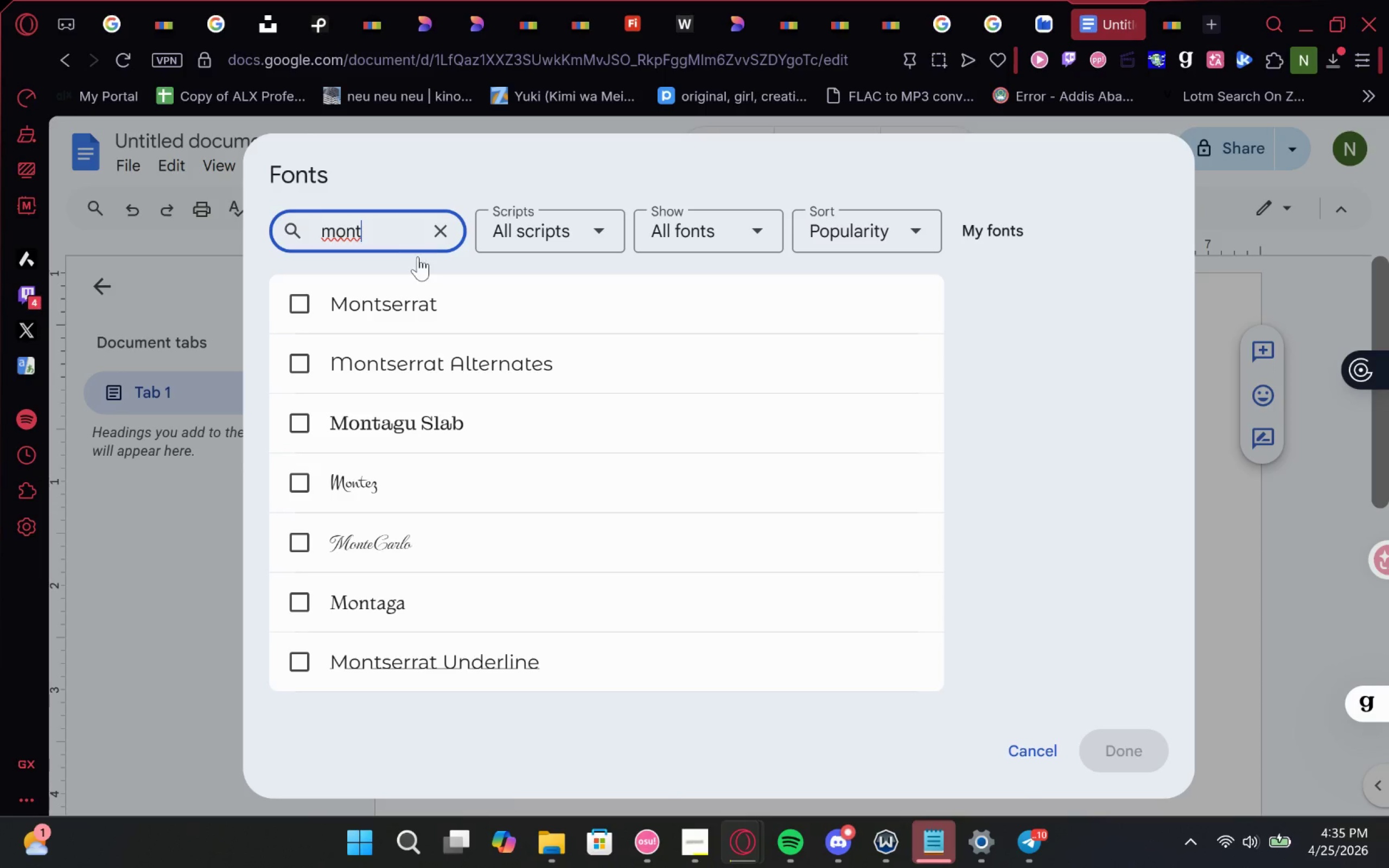 
left_click([423, 307])
 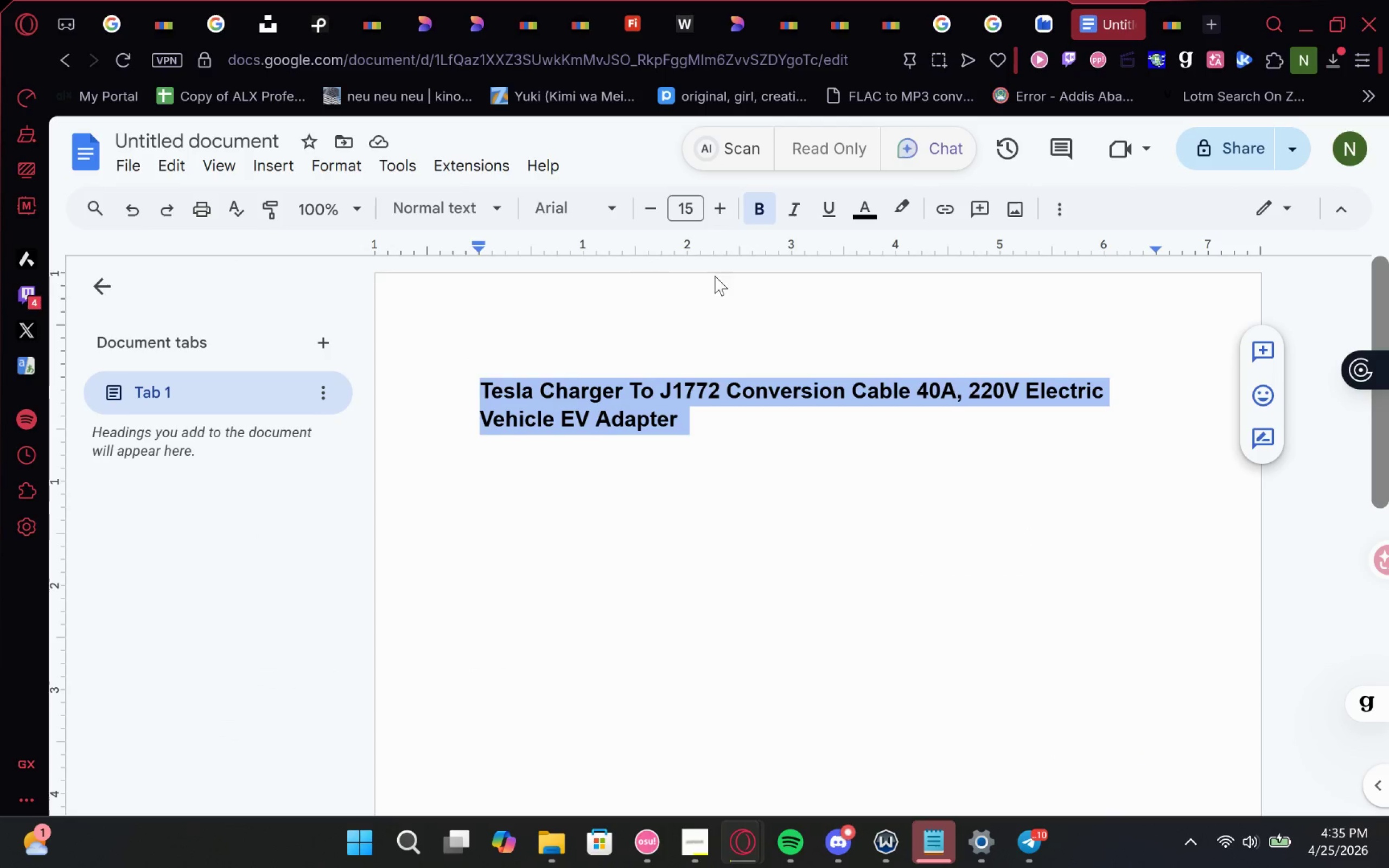 
wait(5.48)
 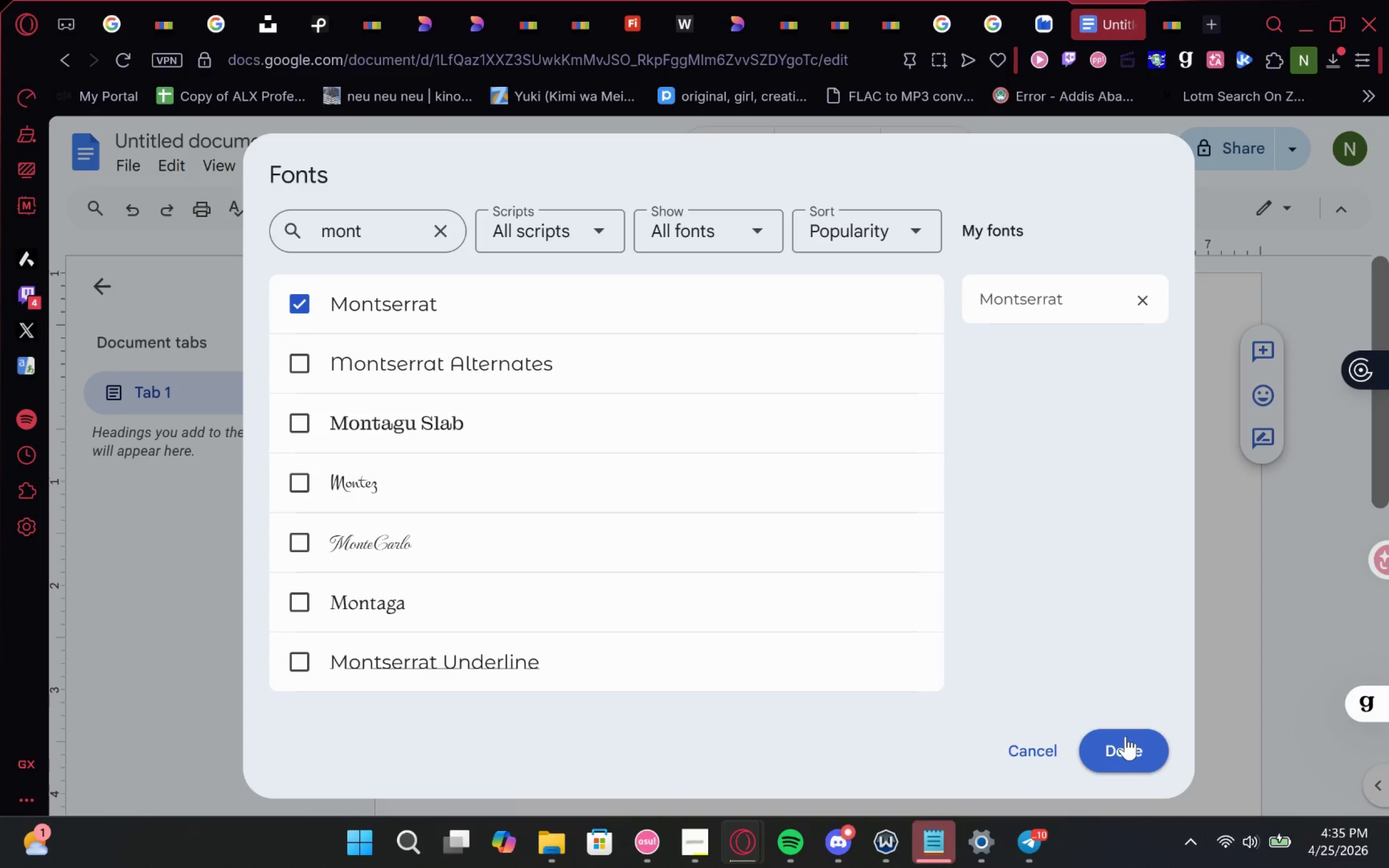 
left_click([609, 209])
 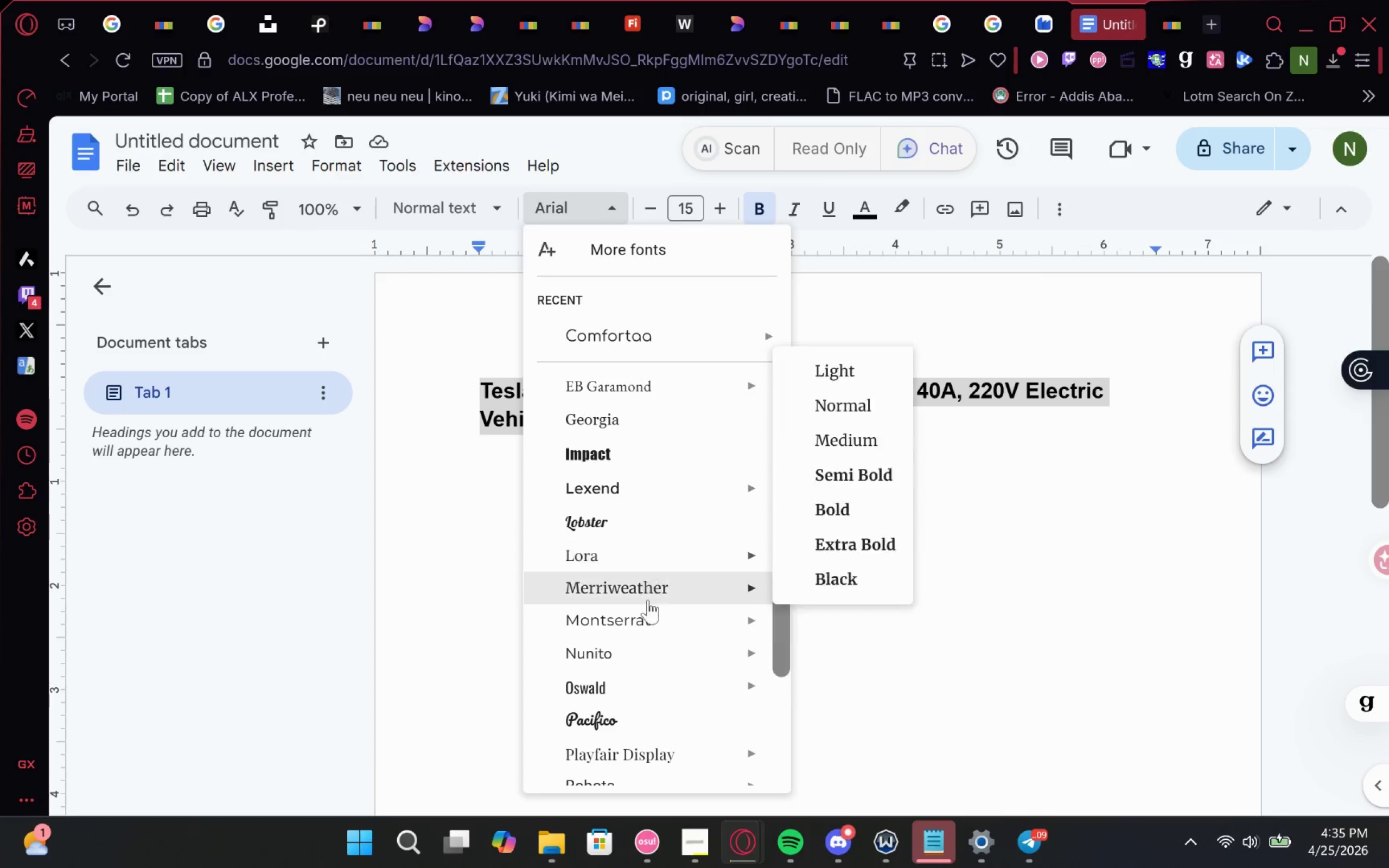 
wait(5.62)
 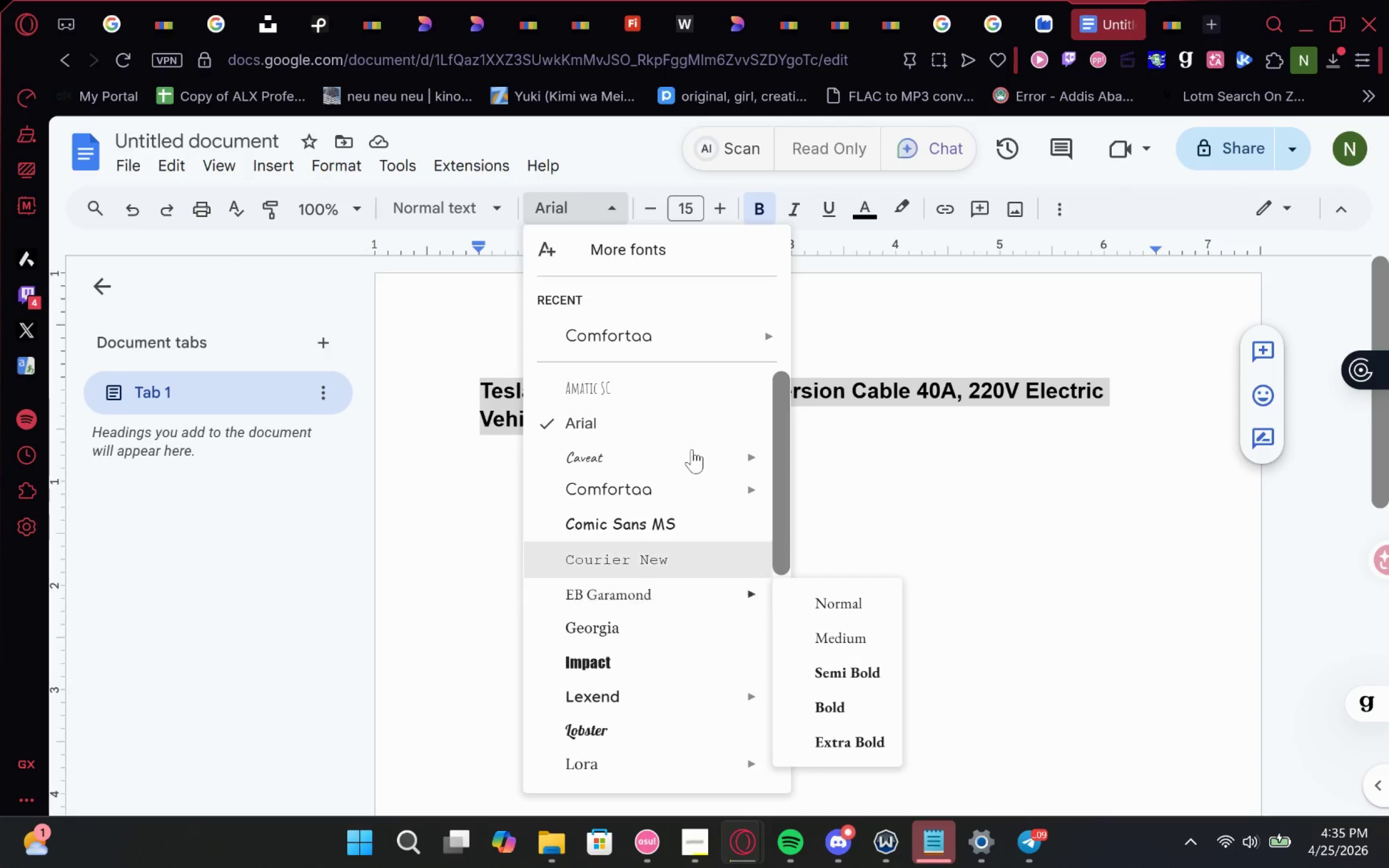 
left_click([875, 542])
 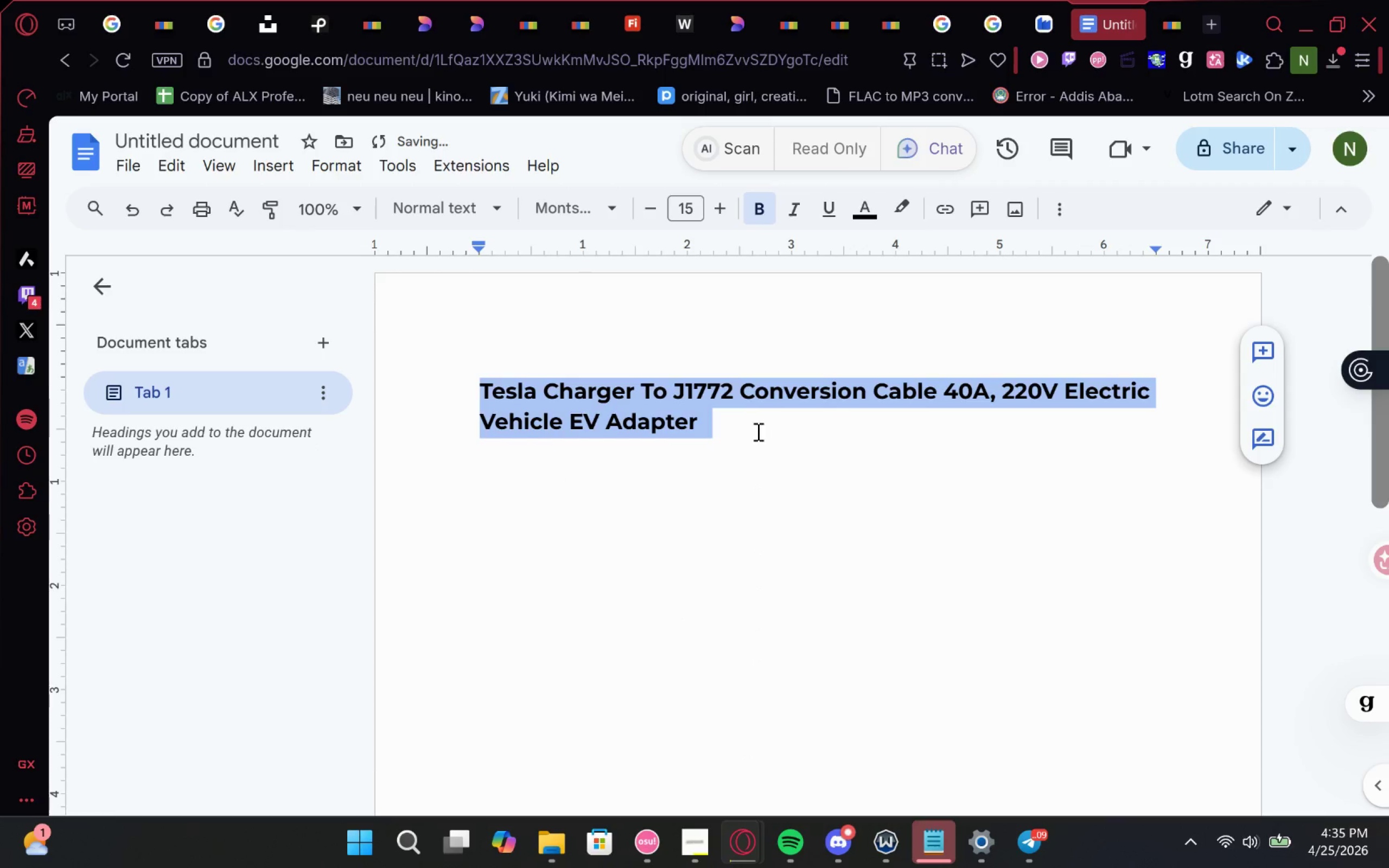 
left_click([759, 427])
 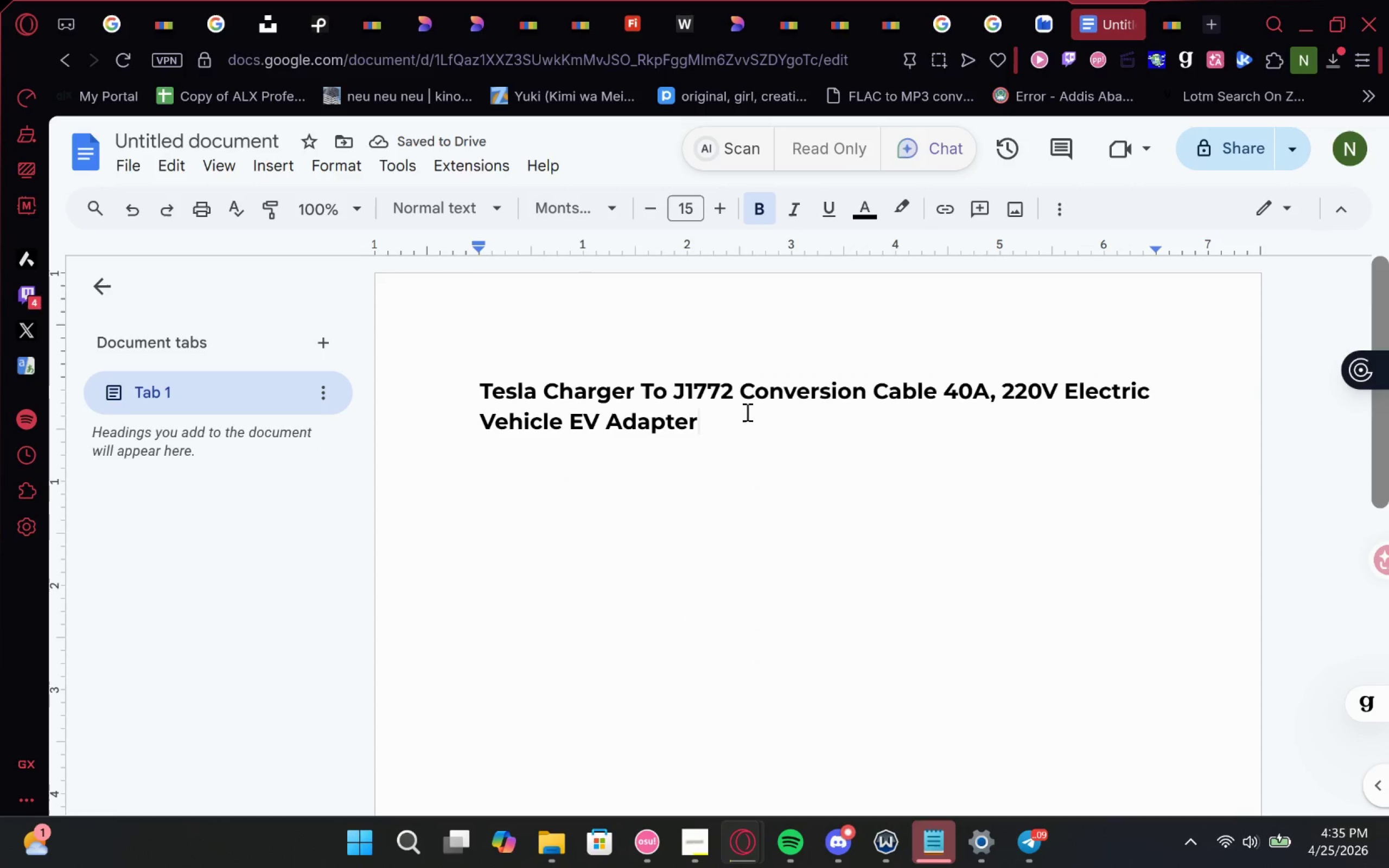 
left_click_drag(start_coordinate=[746, 412], to_coordinate=[474, 387])
 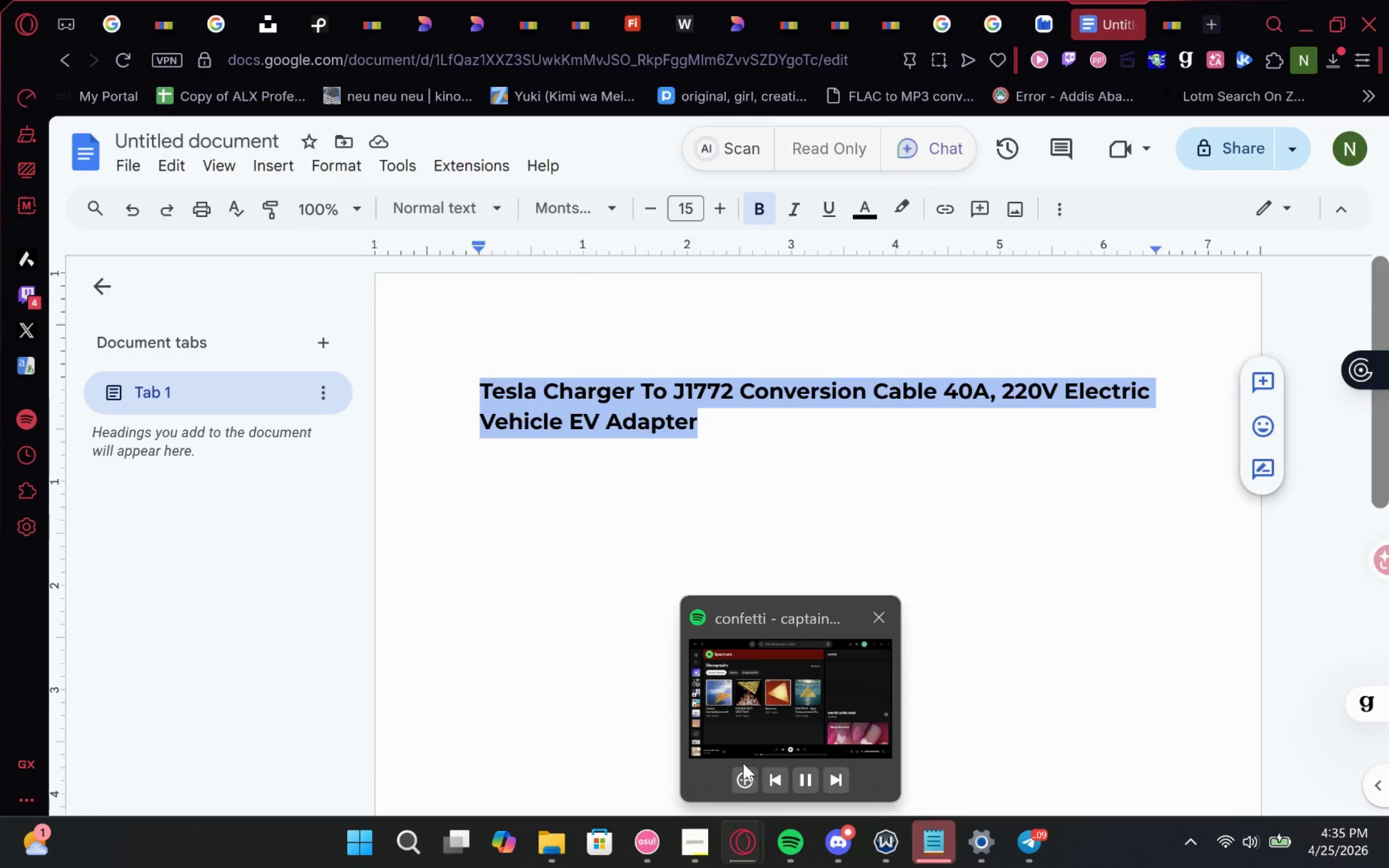 
left_click([741, 781])
 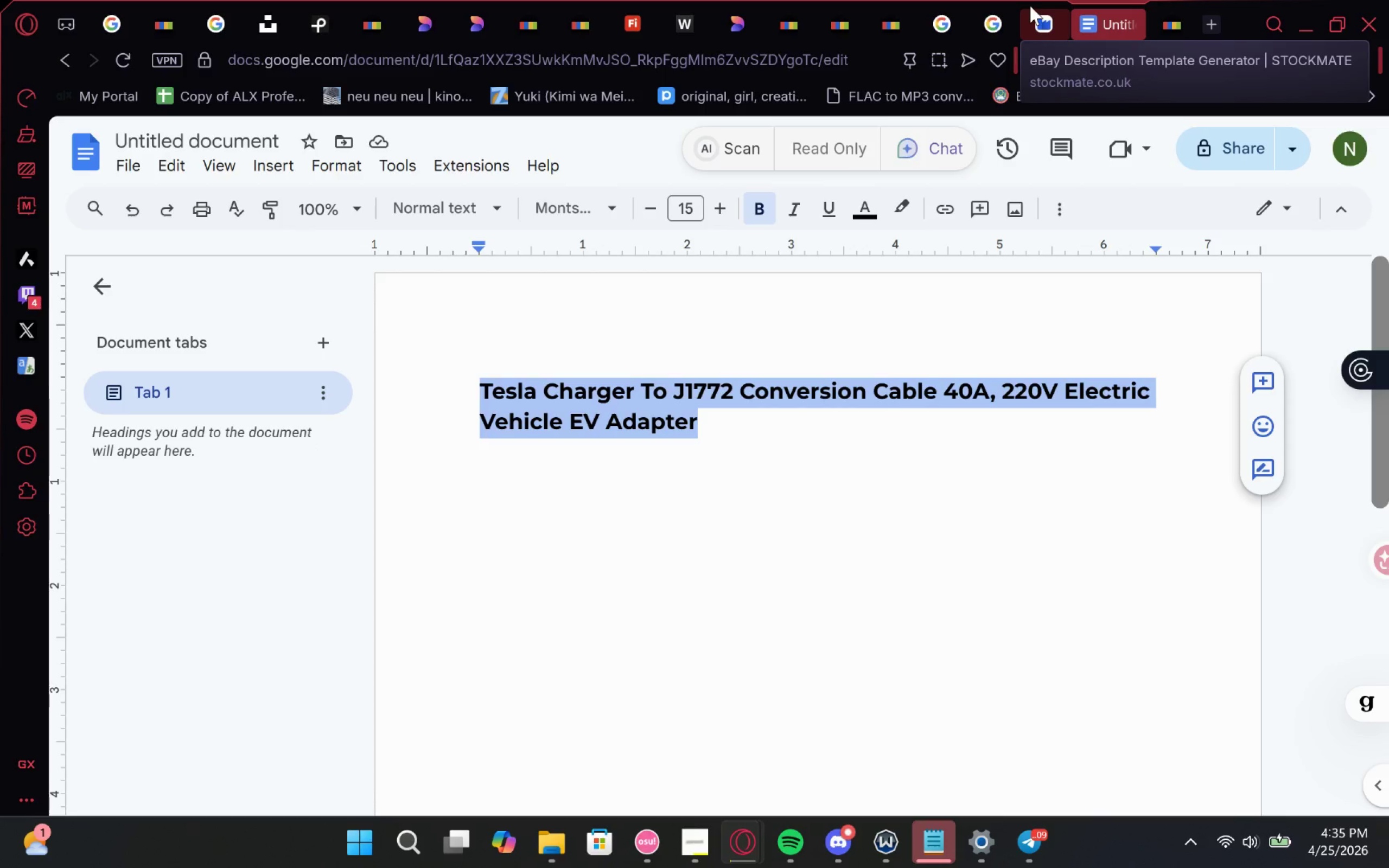 
left_click([911, 0])
 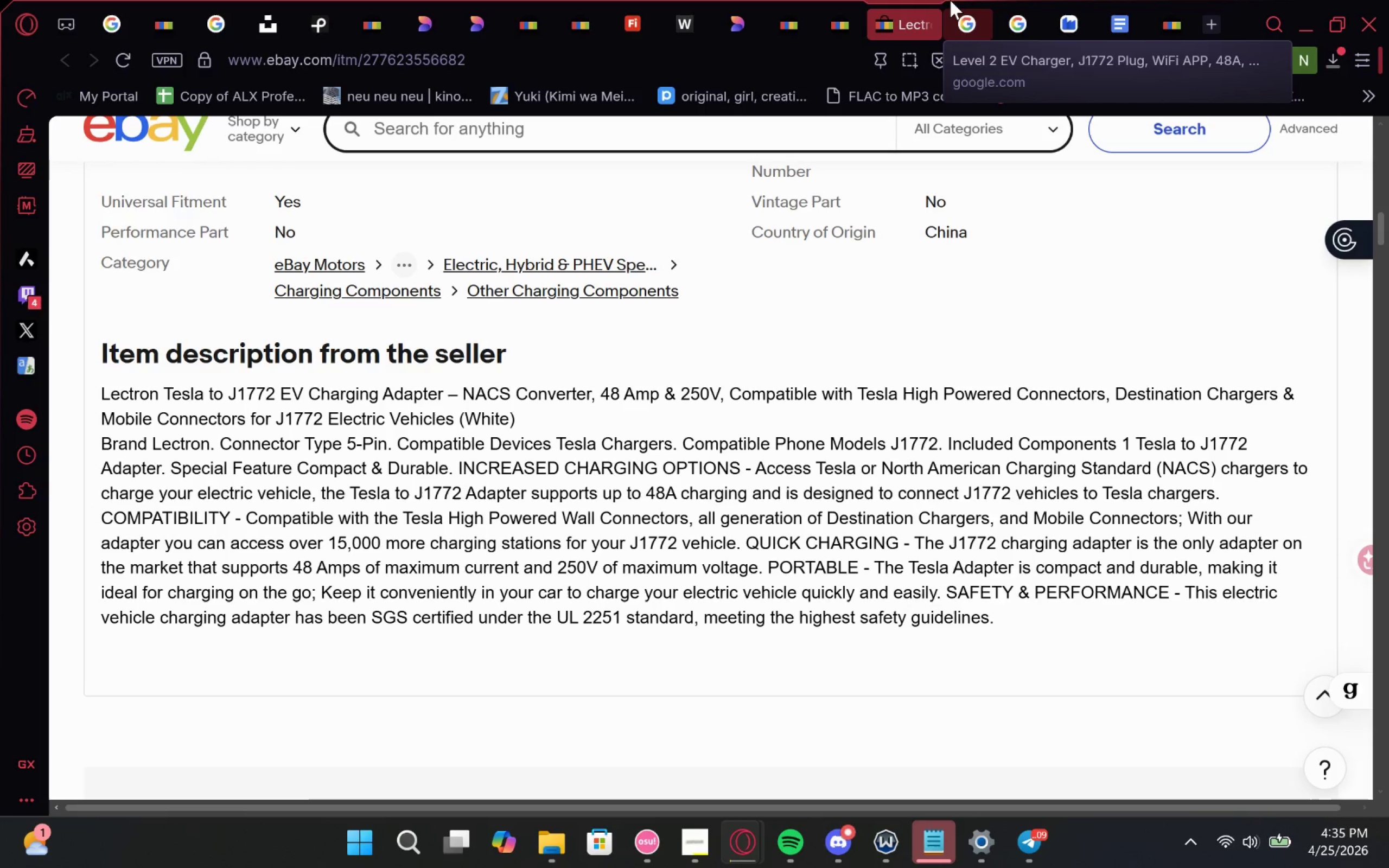 
left_click([999, 0])
 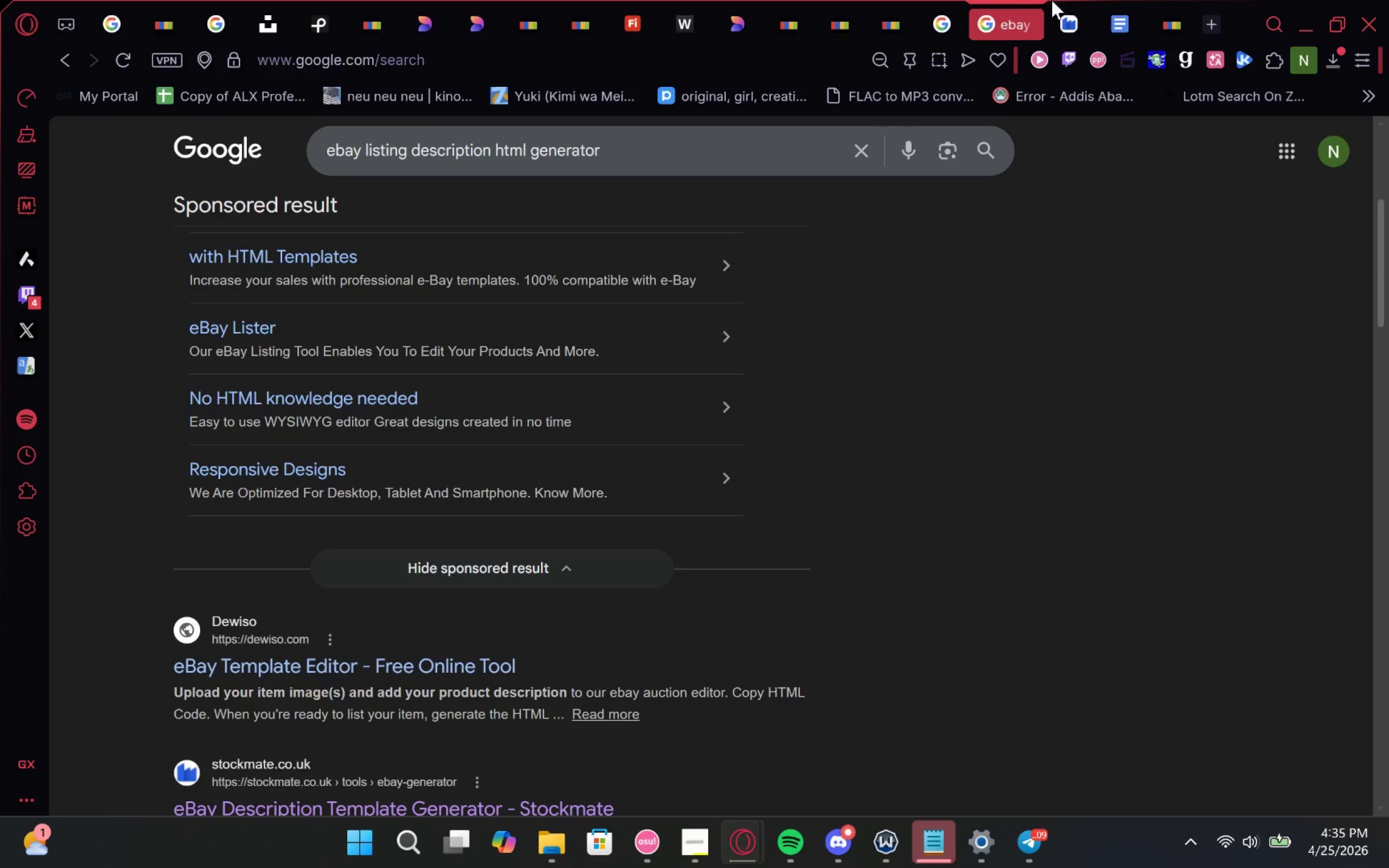 
left_click([1068, 0])
 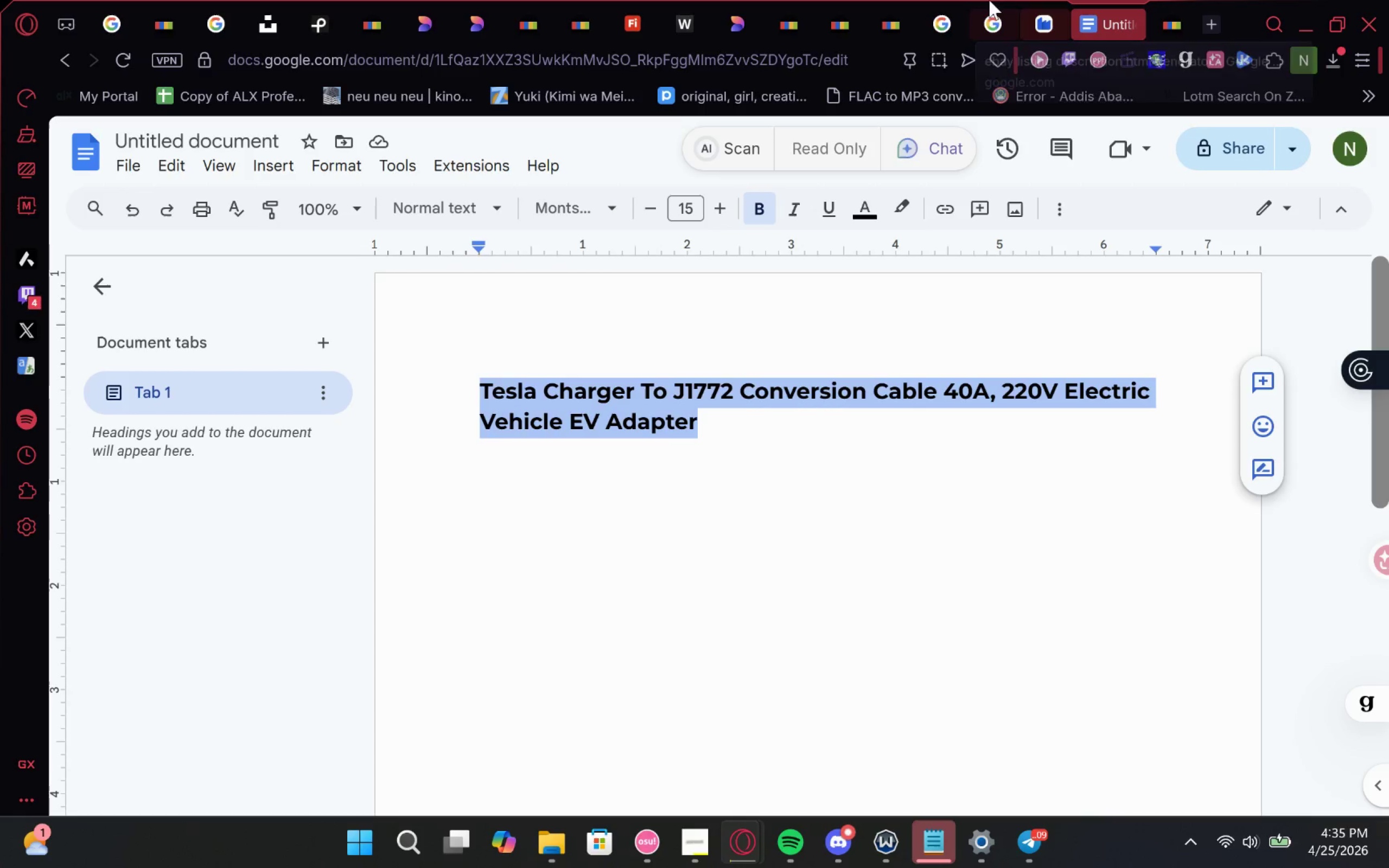 
left_click([599, 480])
 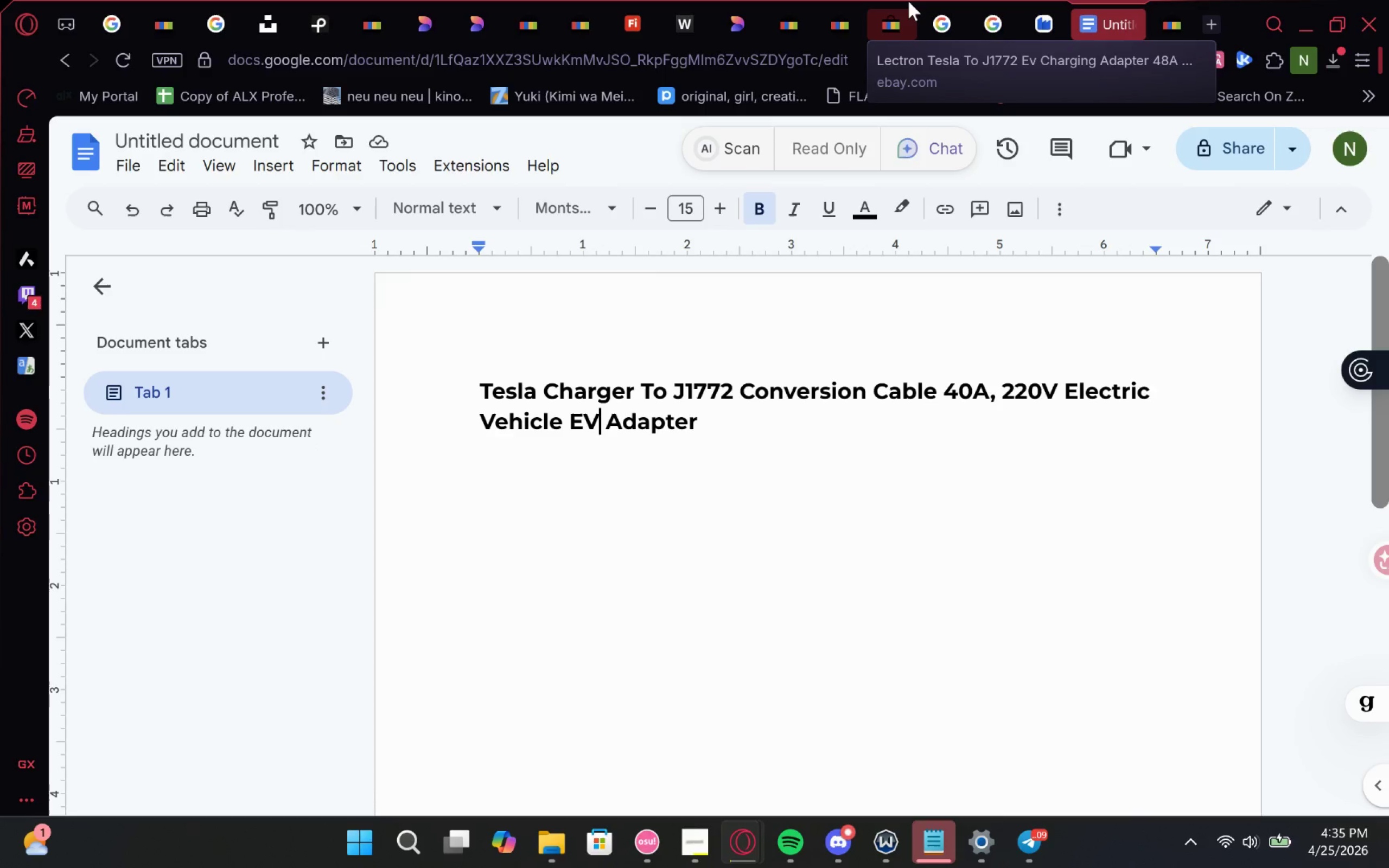 
left_click([908, 1])
 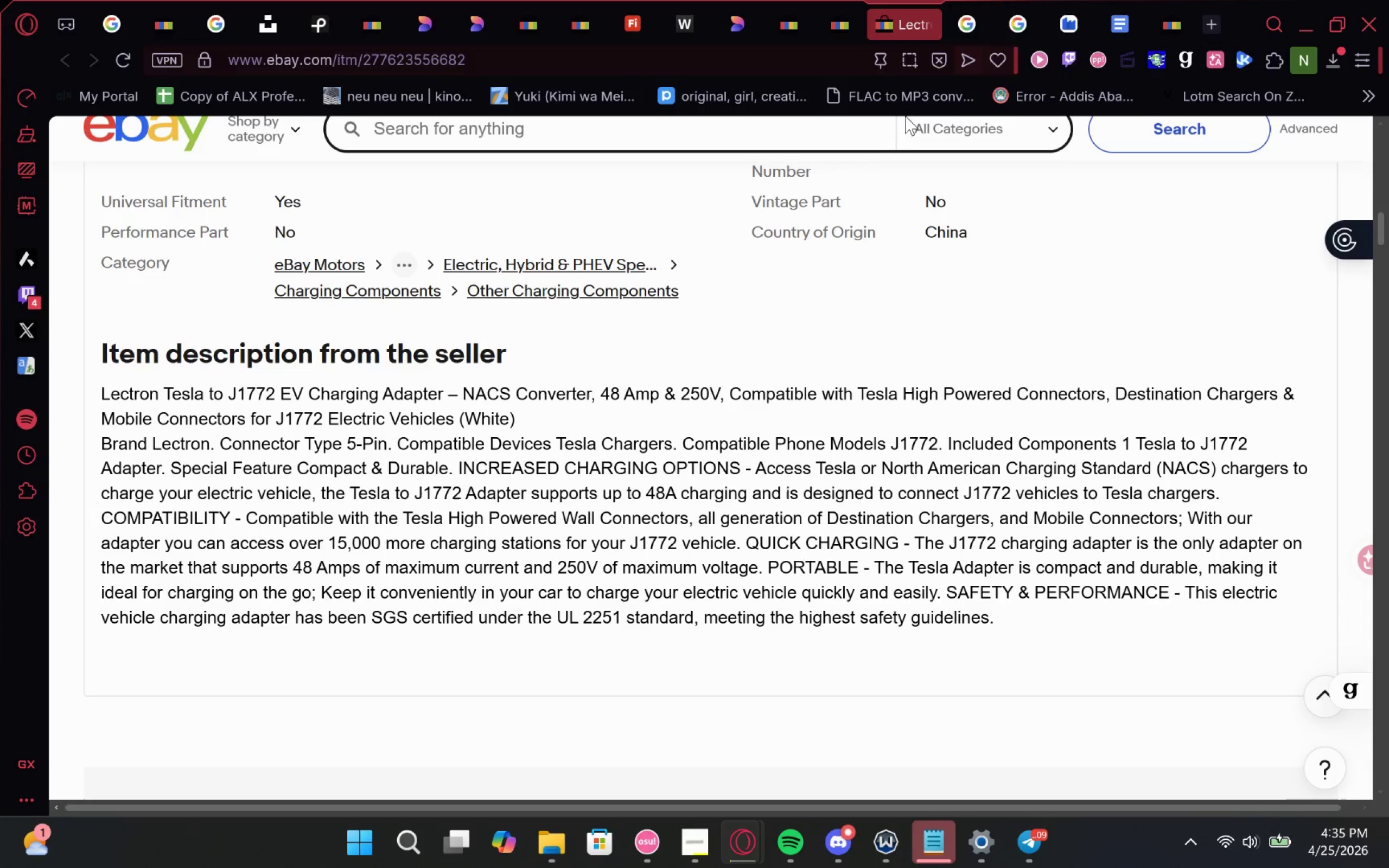 
left_click([1173, 0])
 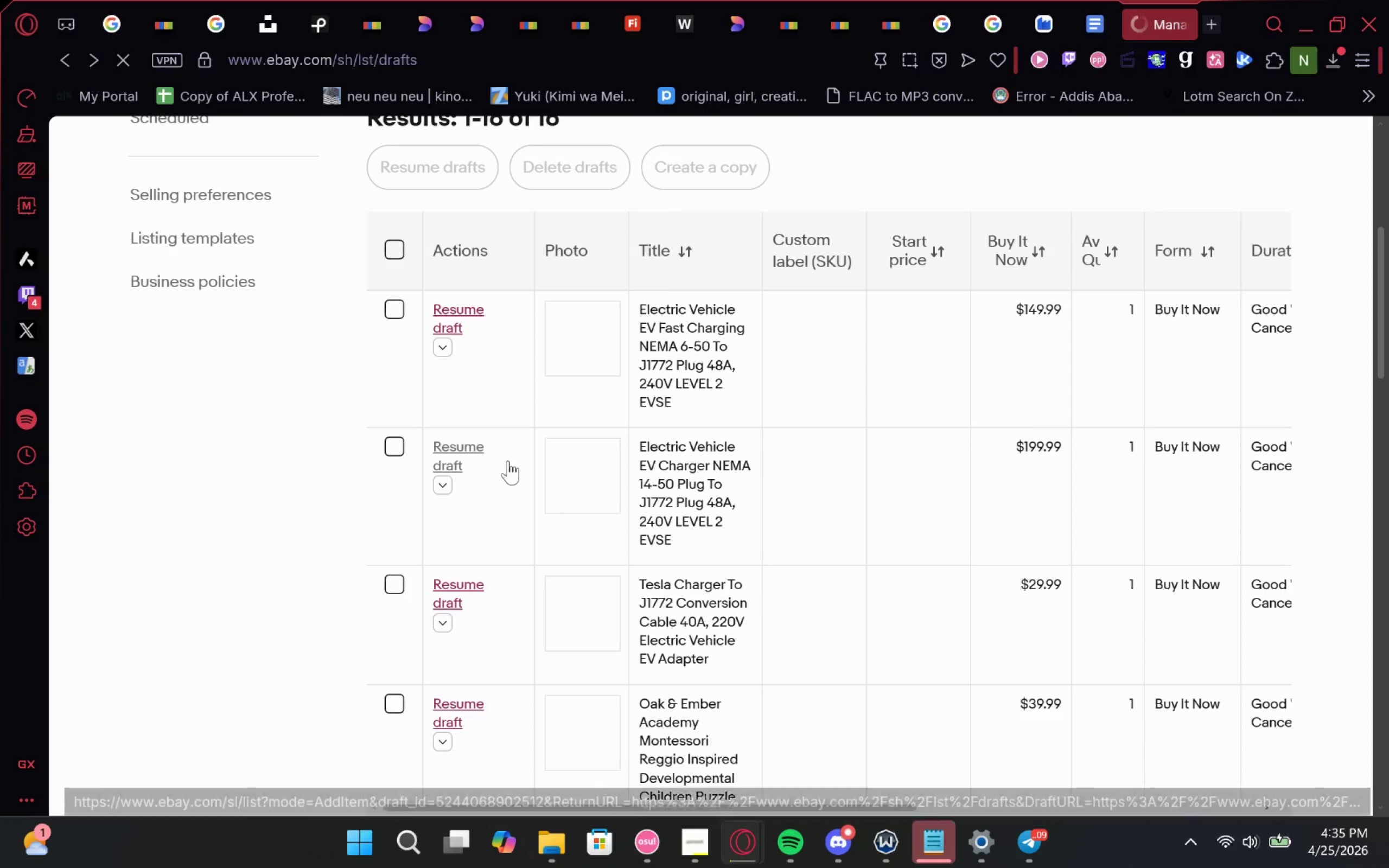 
wait(7.33)
 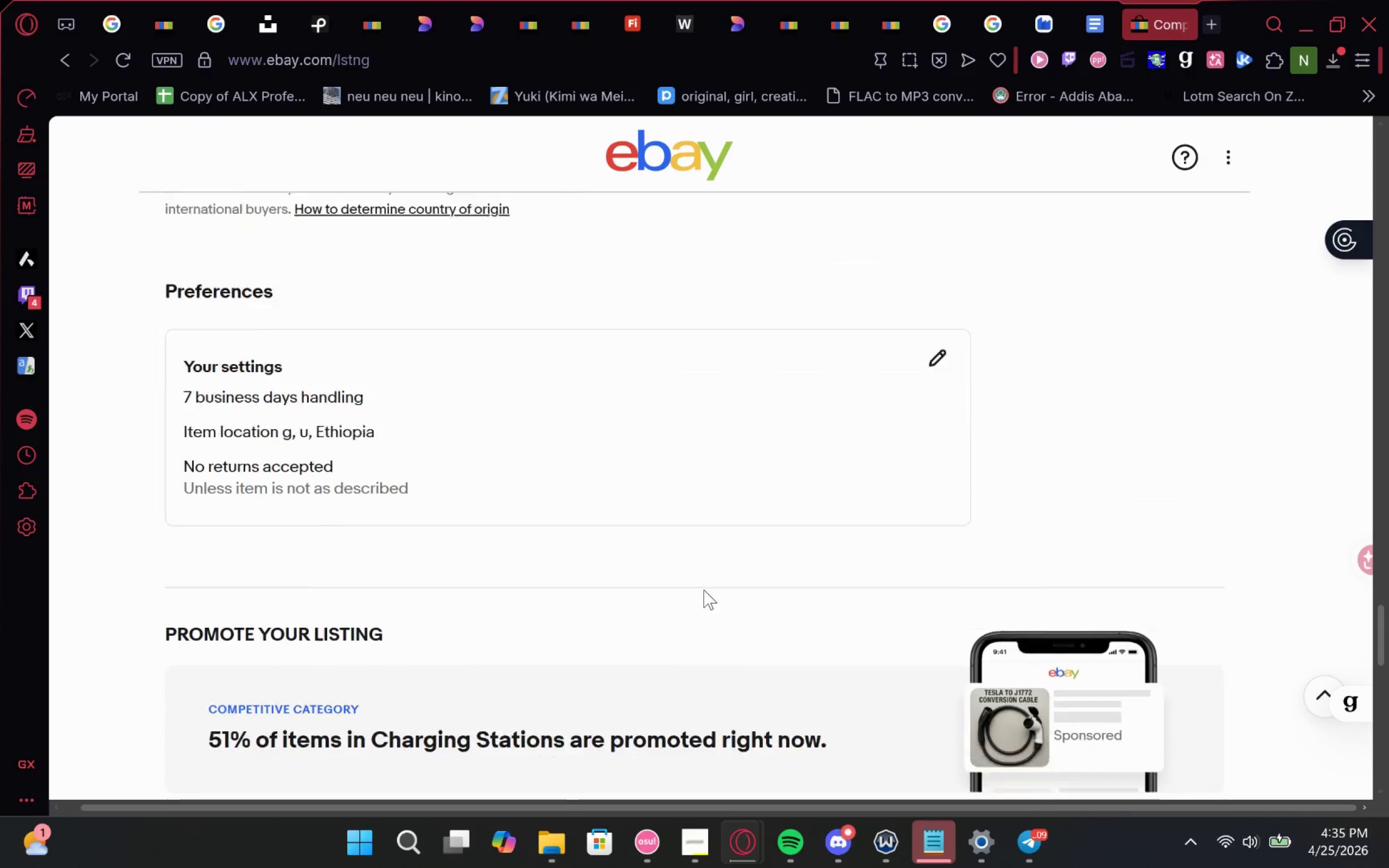 
double_click([461, 451])
 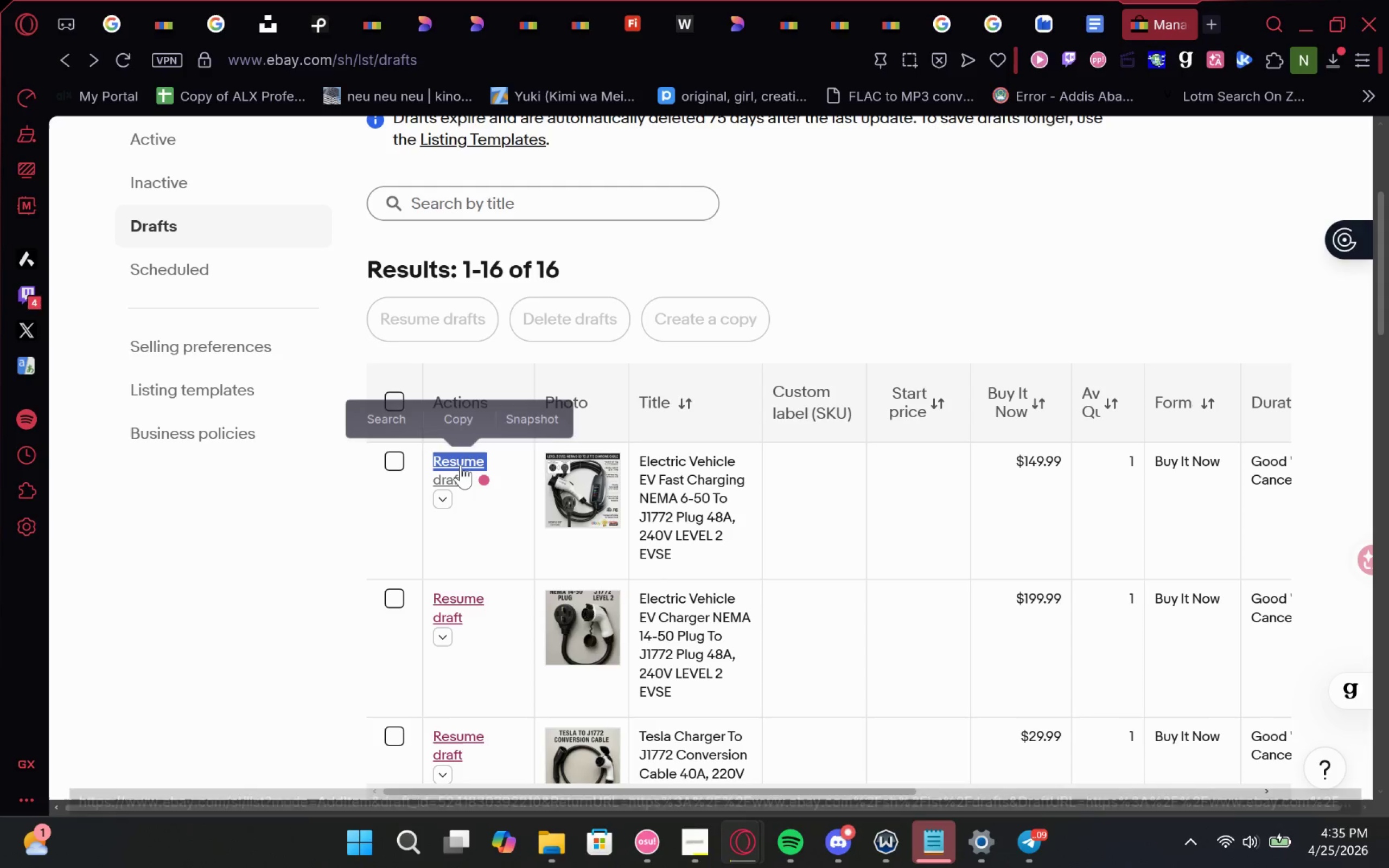 
triple_click([461, 465])
 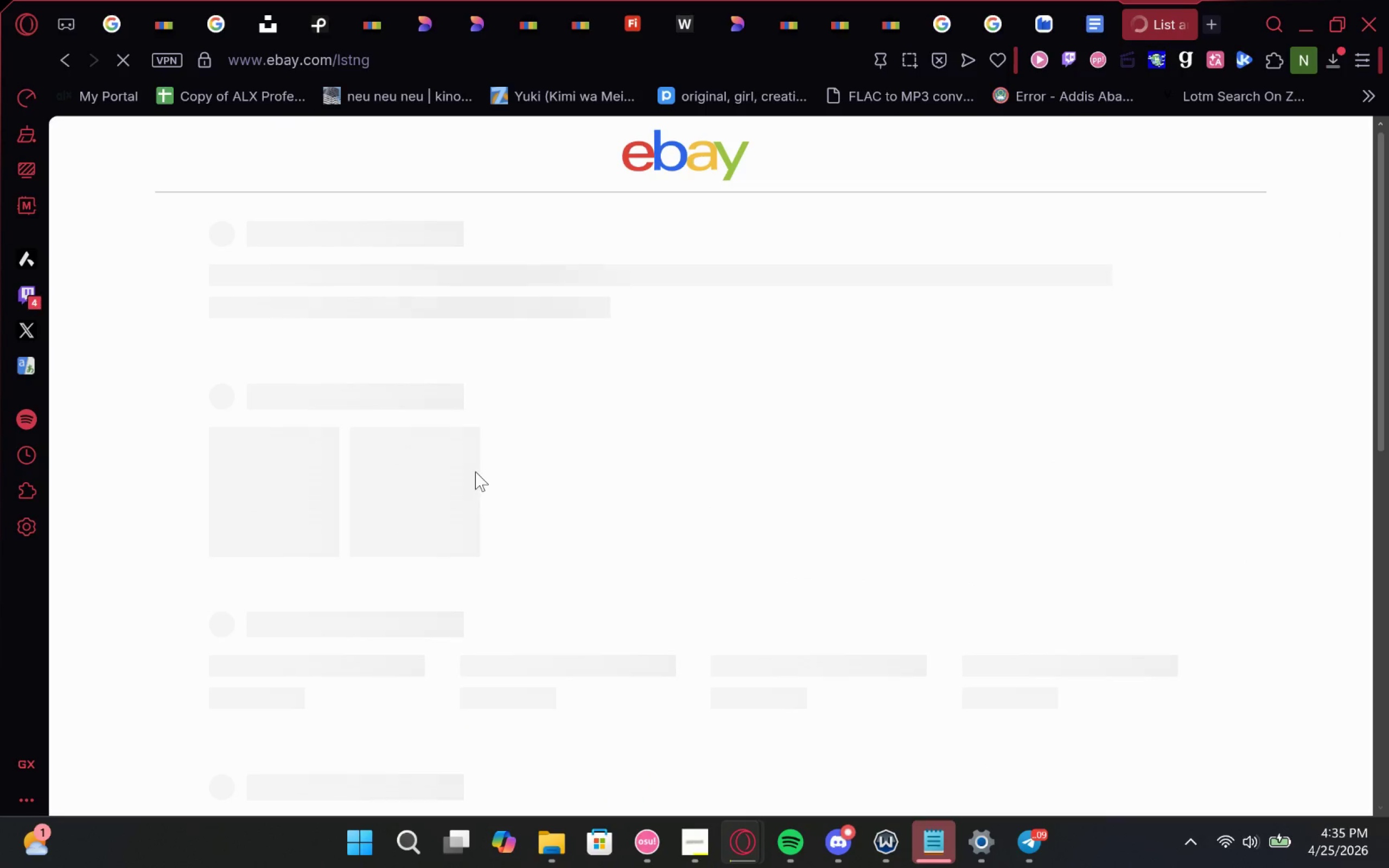 
wait(7.08)
 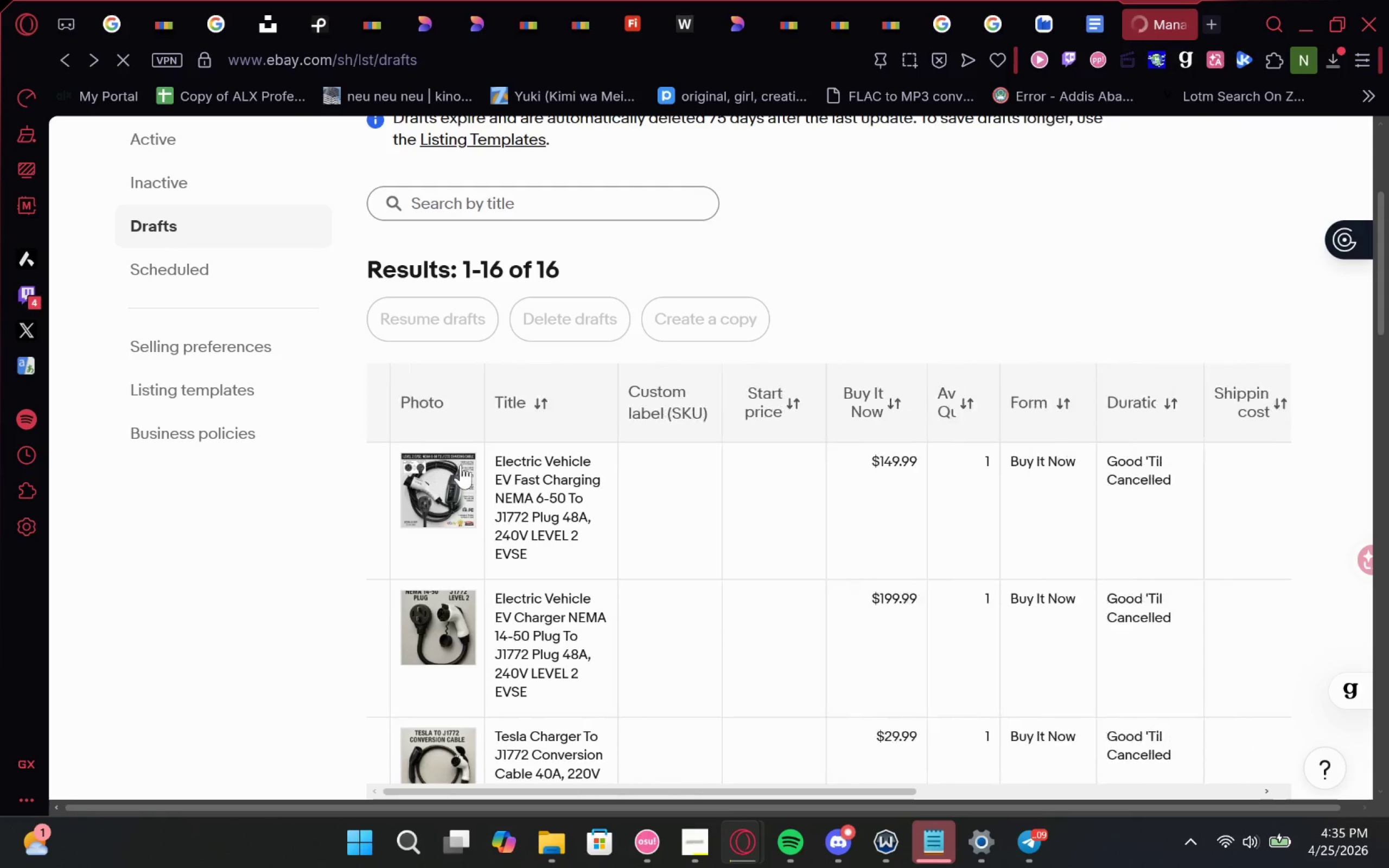 
left_click_drag(start_coordinate=[813, 508], to_coordinate=[0, 547])
 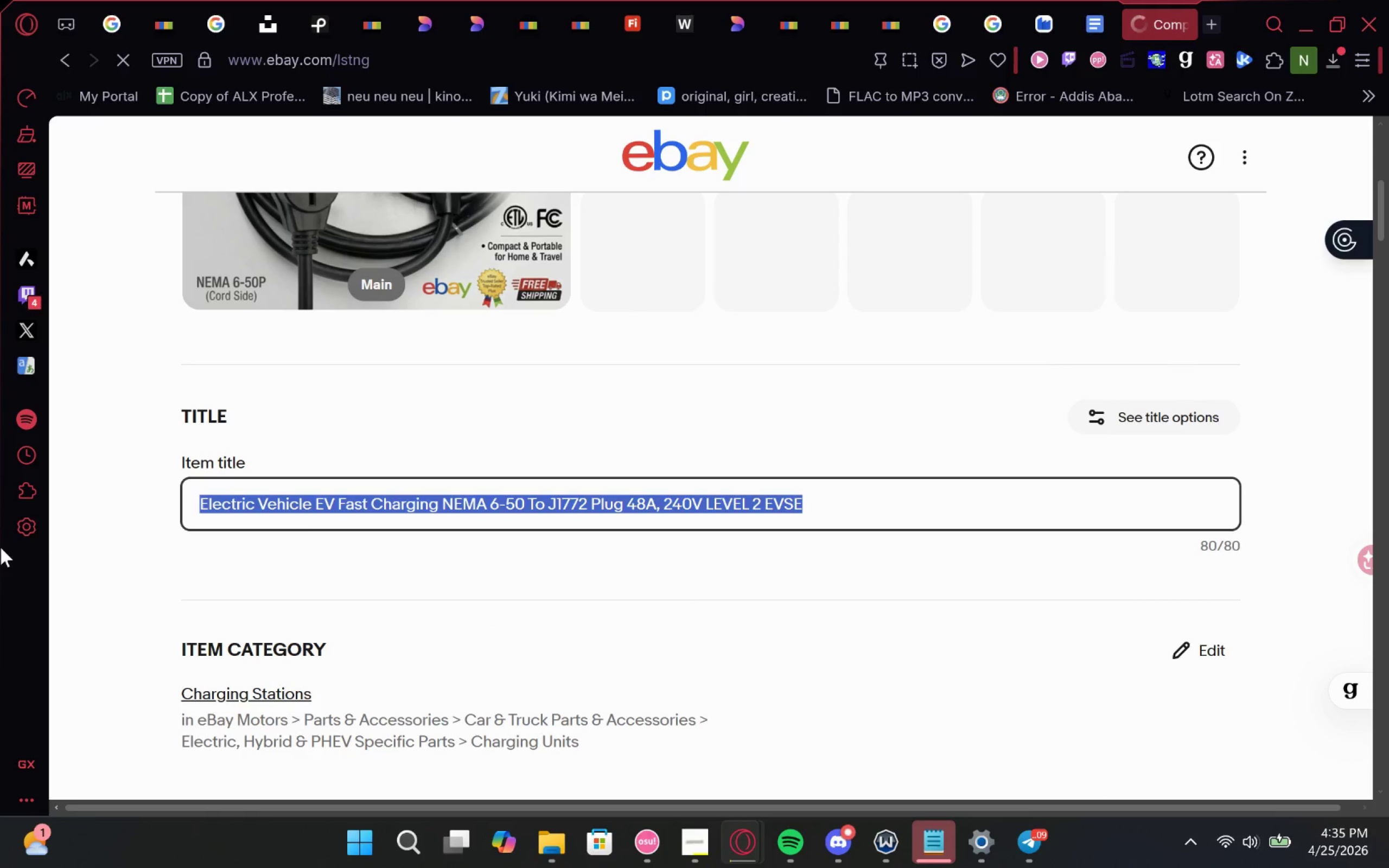 
key(Control+C)
 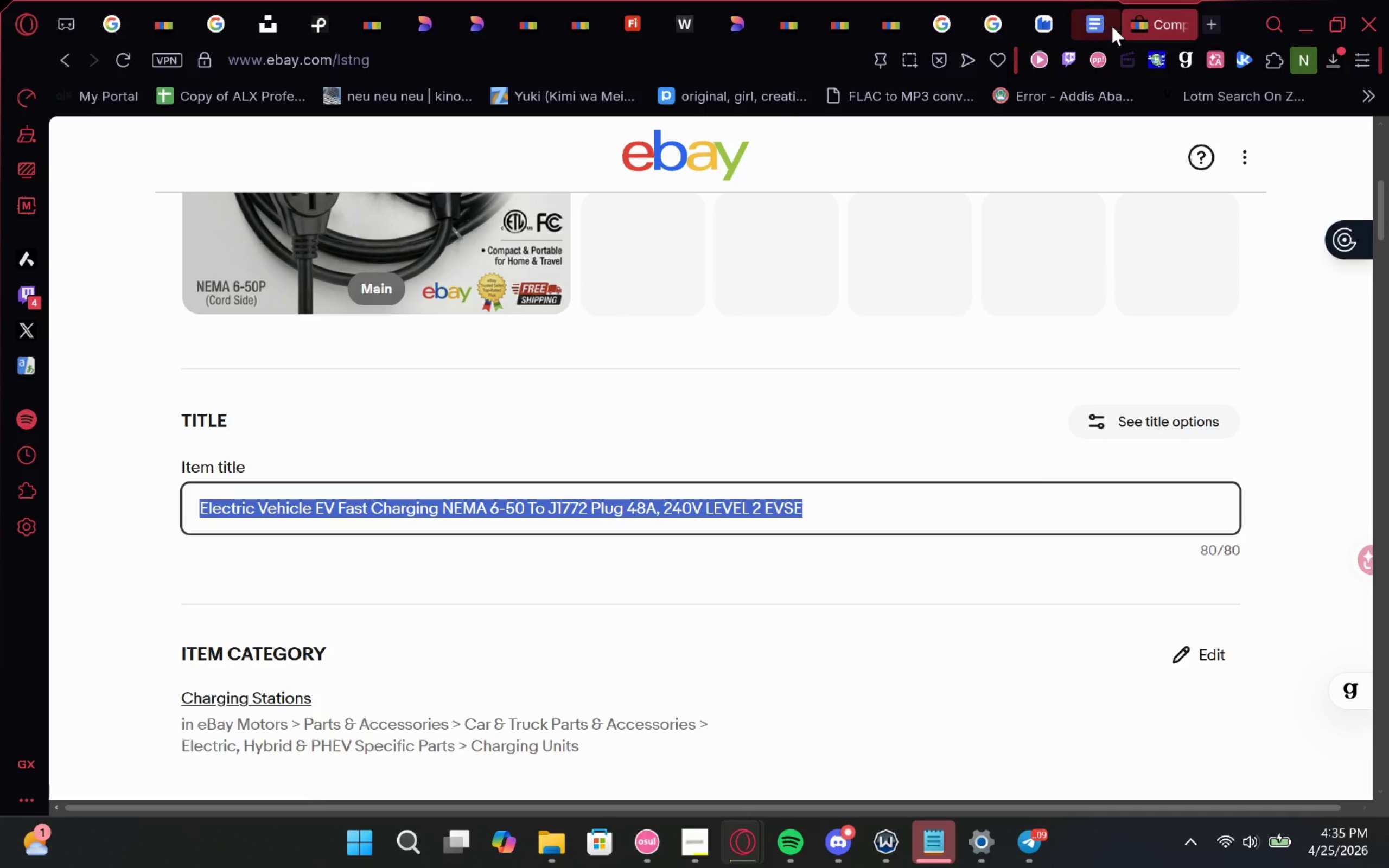 
left_click([1112, 26])
 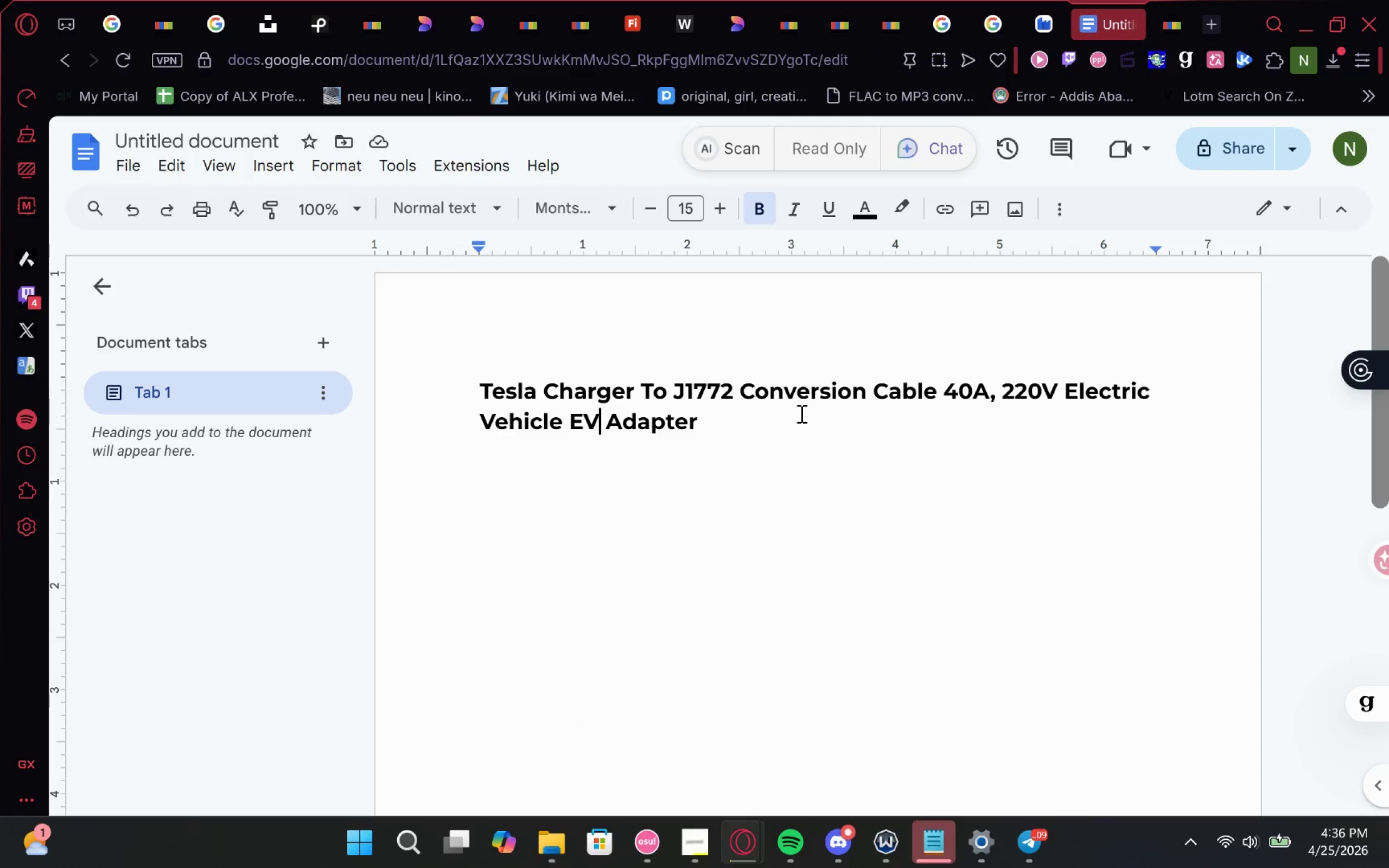 
left_click([757, 441])
 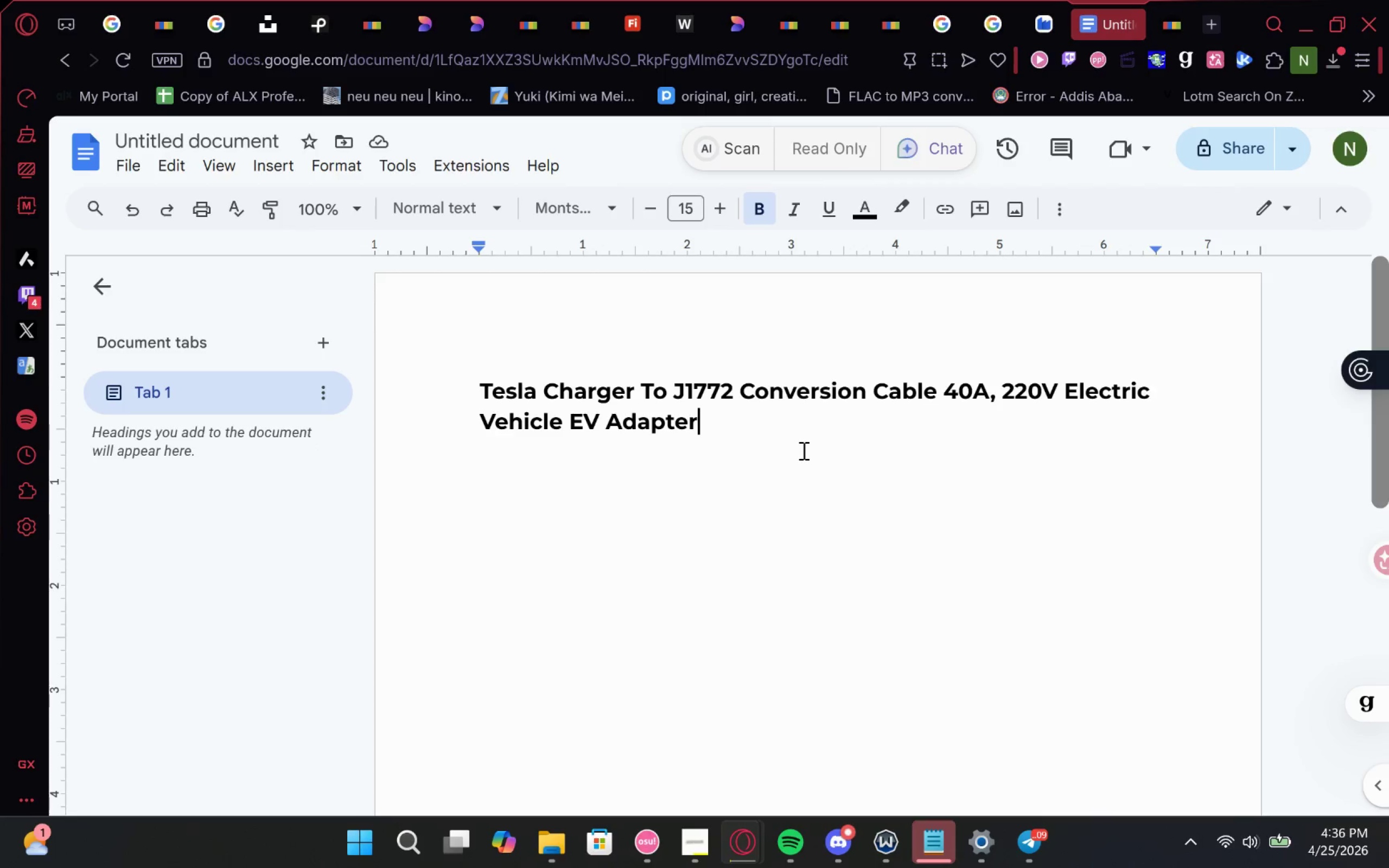 
key(Enter)
 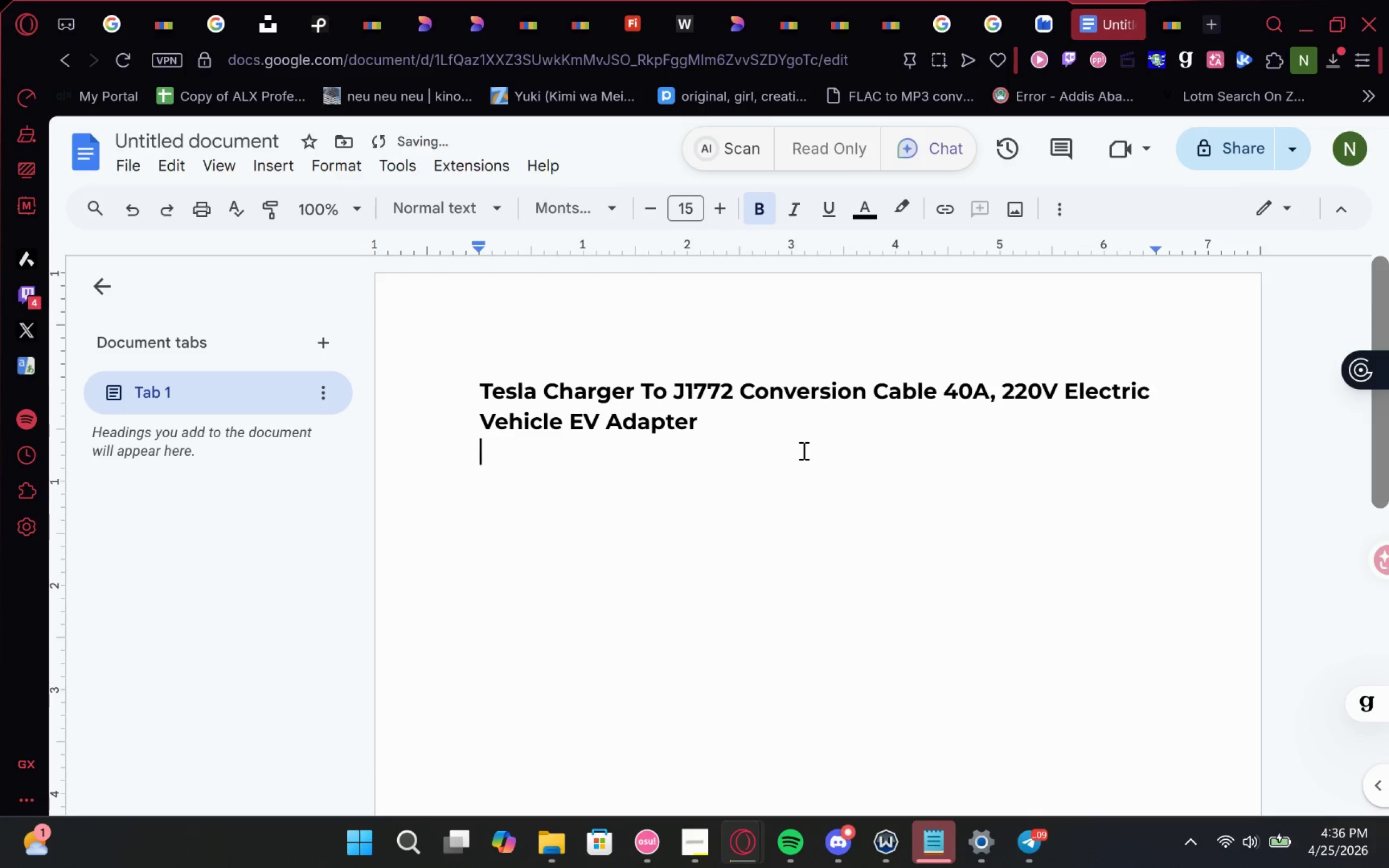 
key(Control+V)
 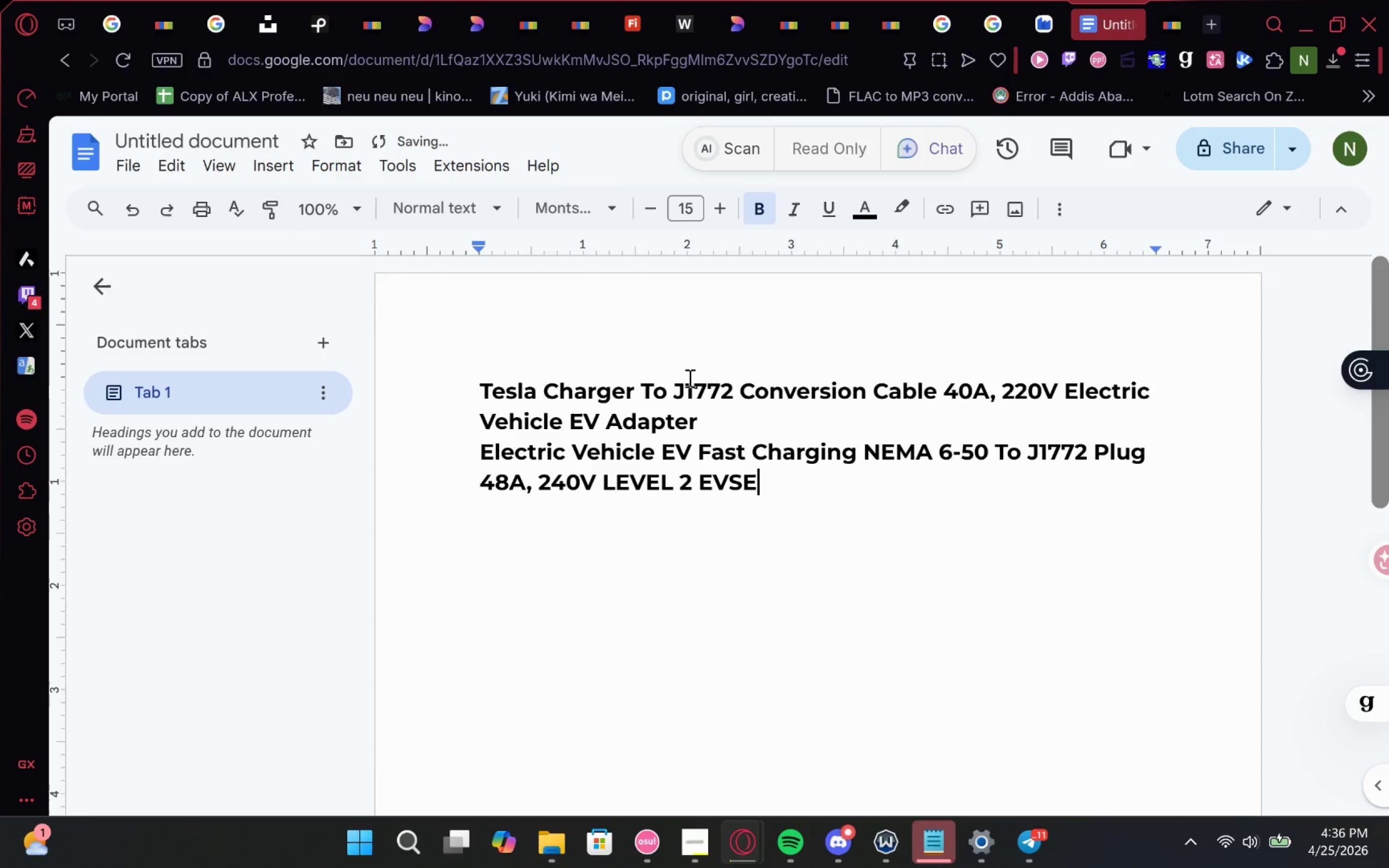 
key(Control+Enter)
 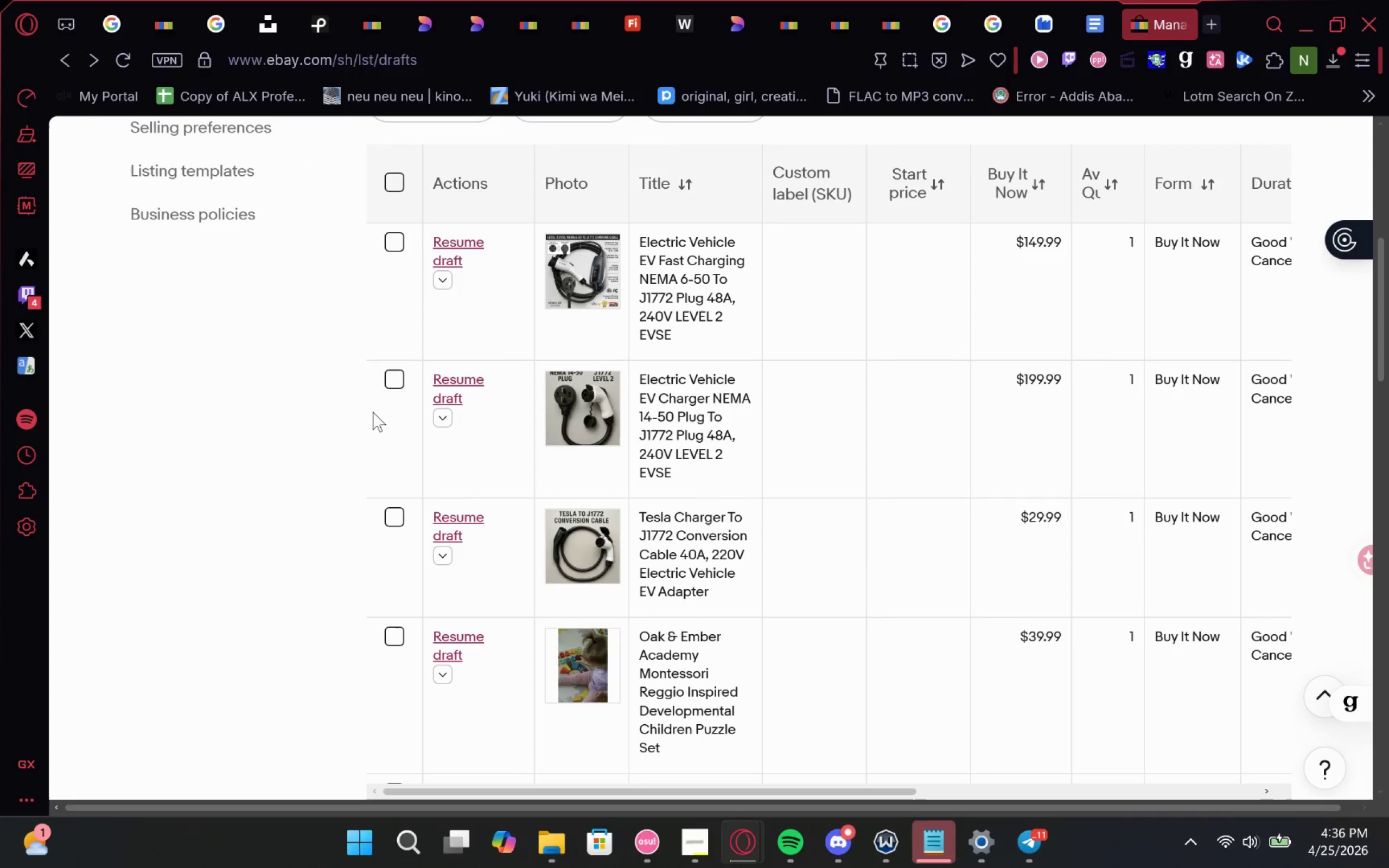 
wait(6.67)
 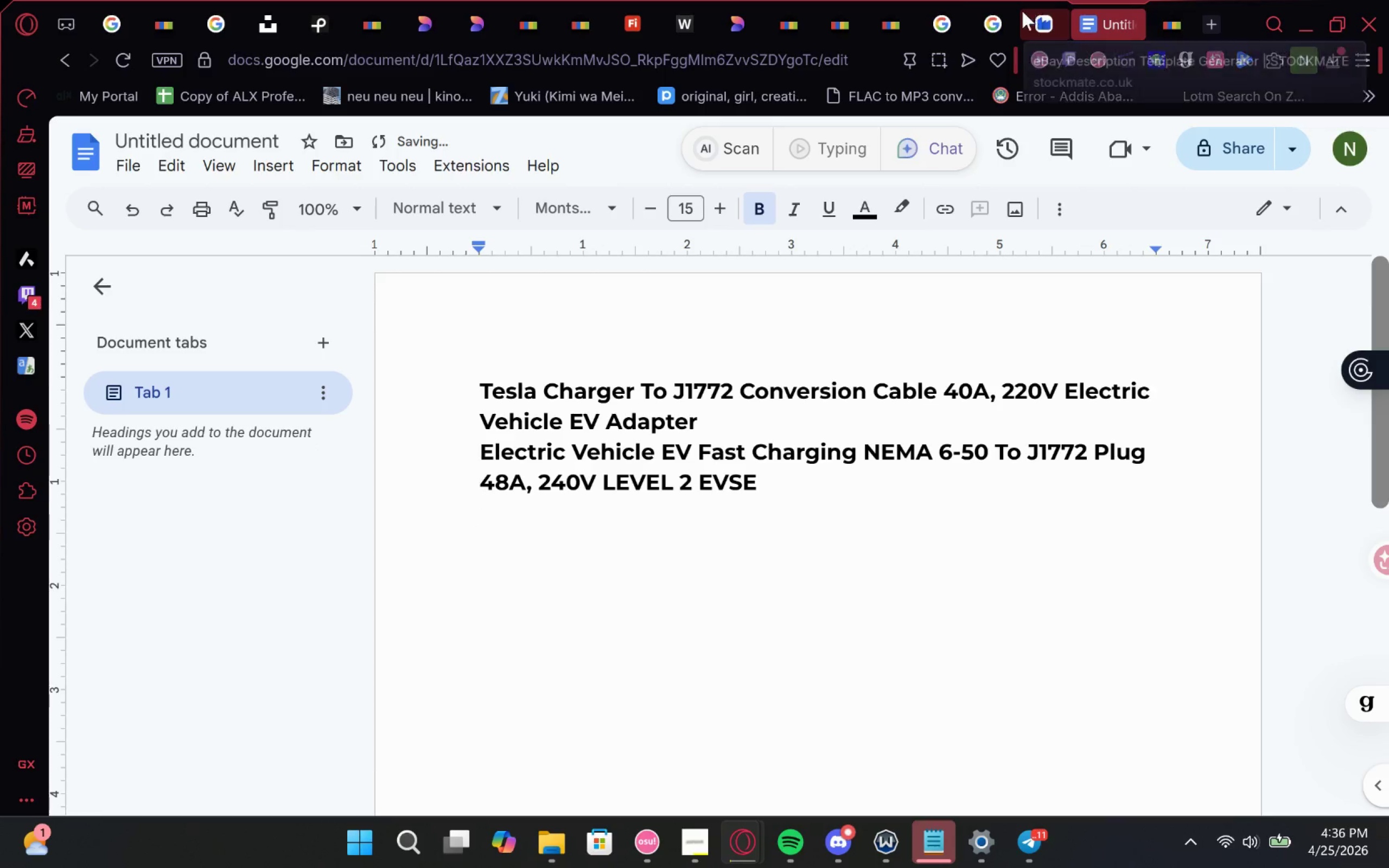 
left_click_drag(start_coordinate=[638, 378], to_coordinate=[681, 465])
 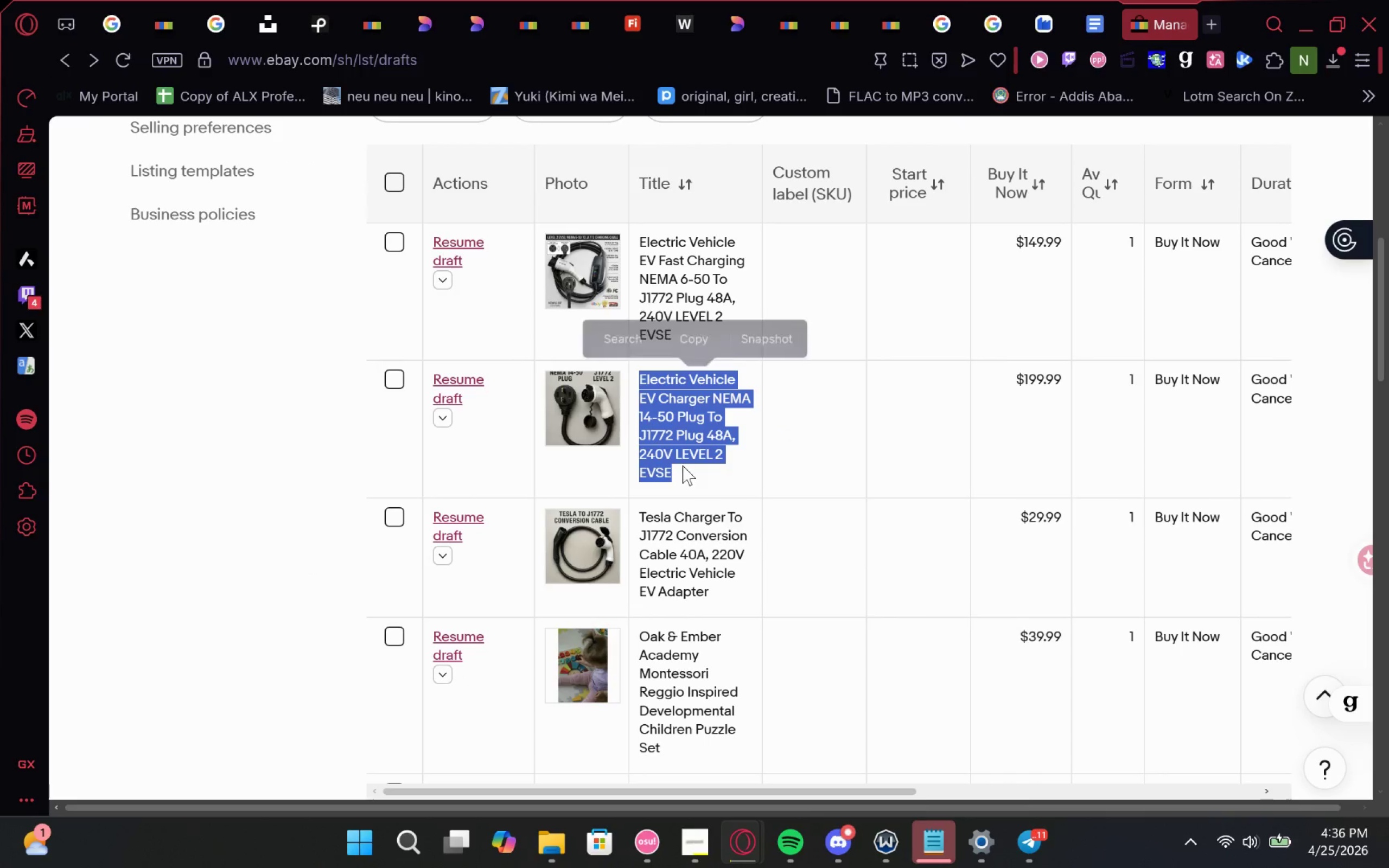 
key(Control+C)
 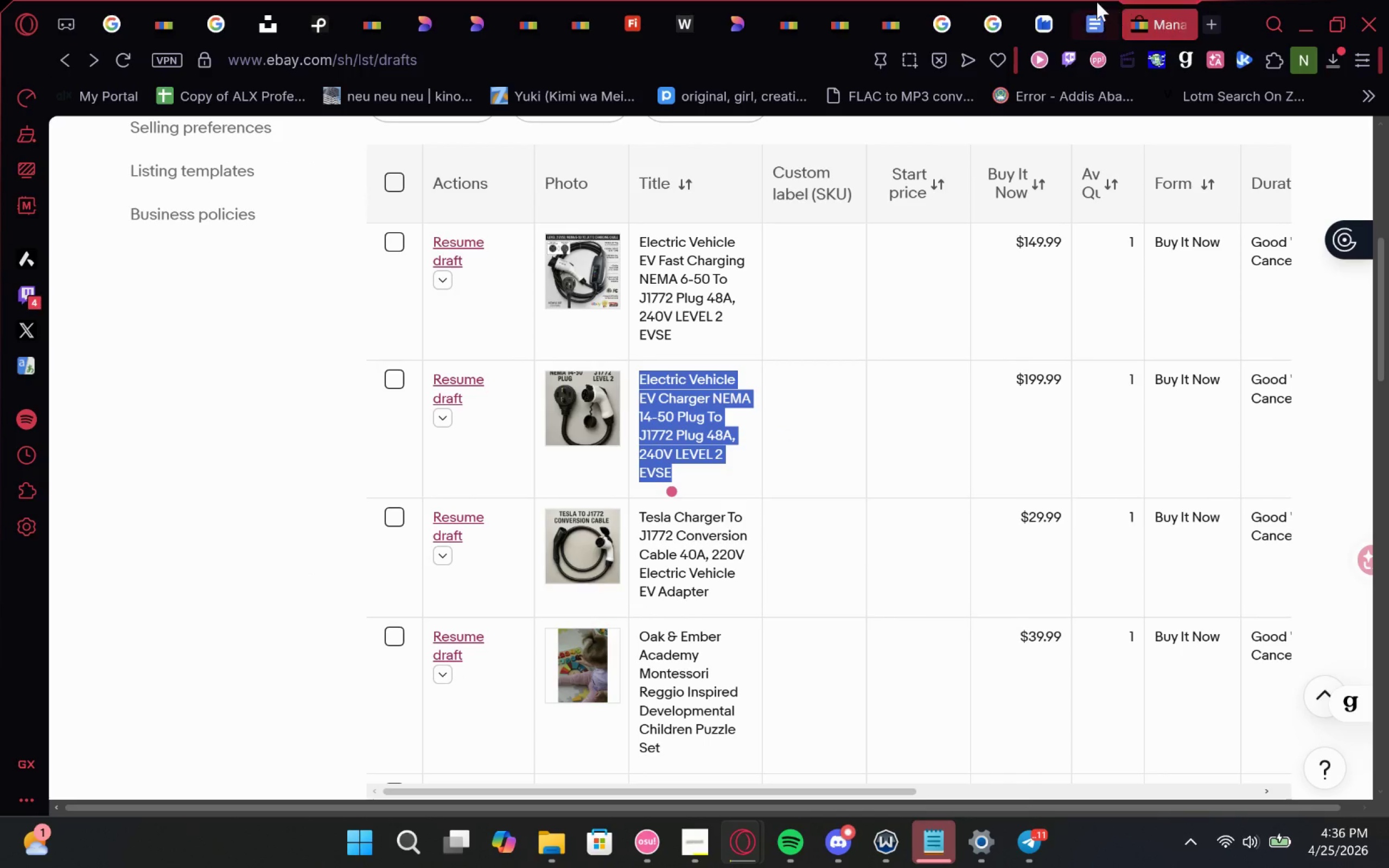 
left_click([1095, 2])
 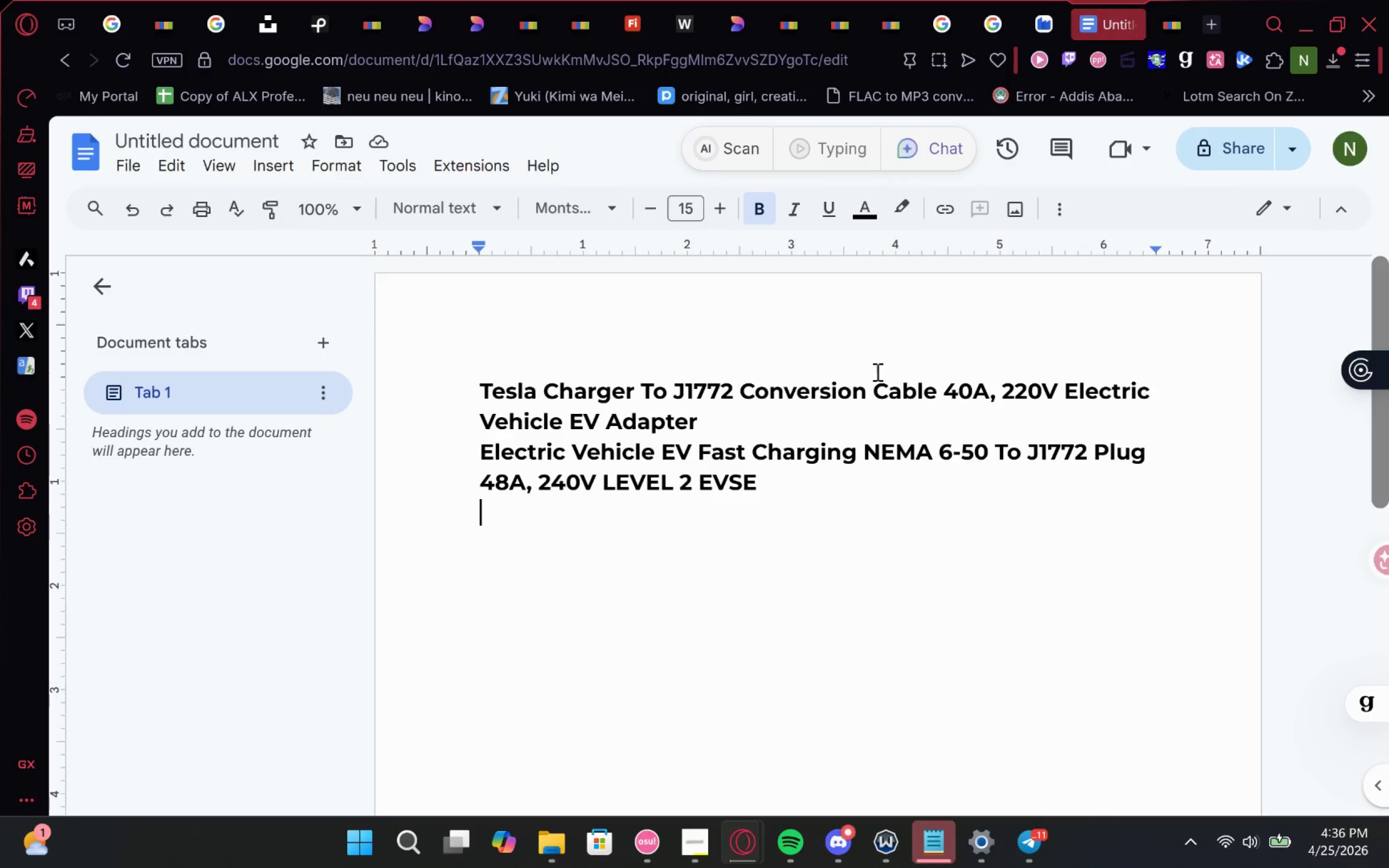 
key(Control+V)
 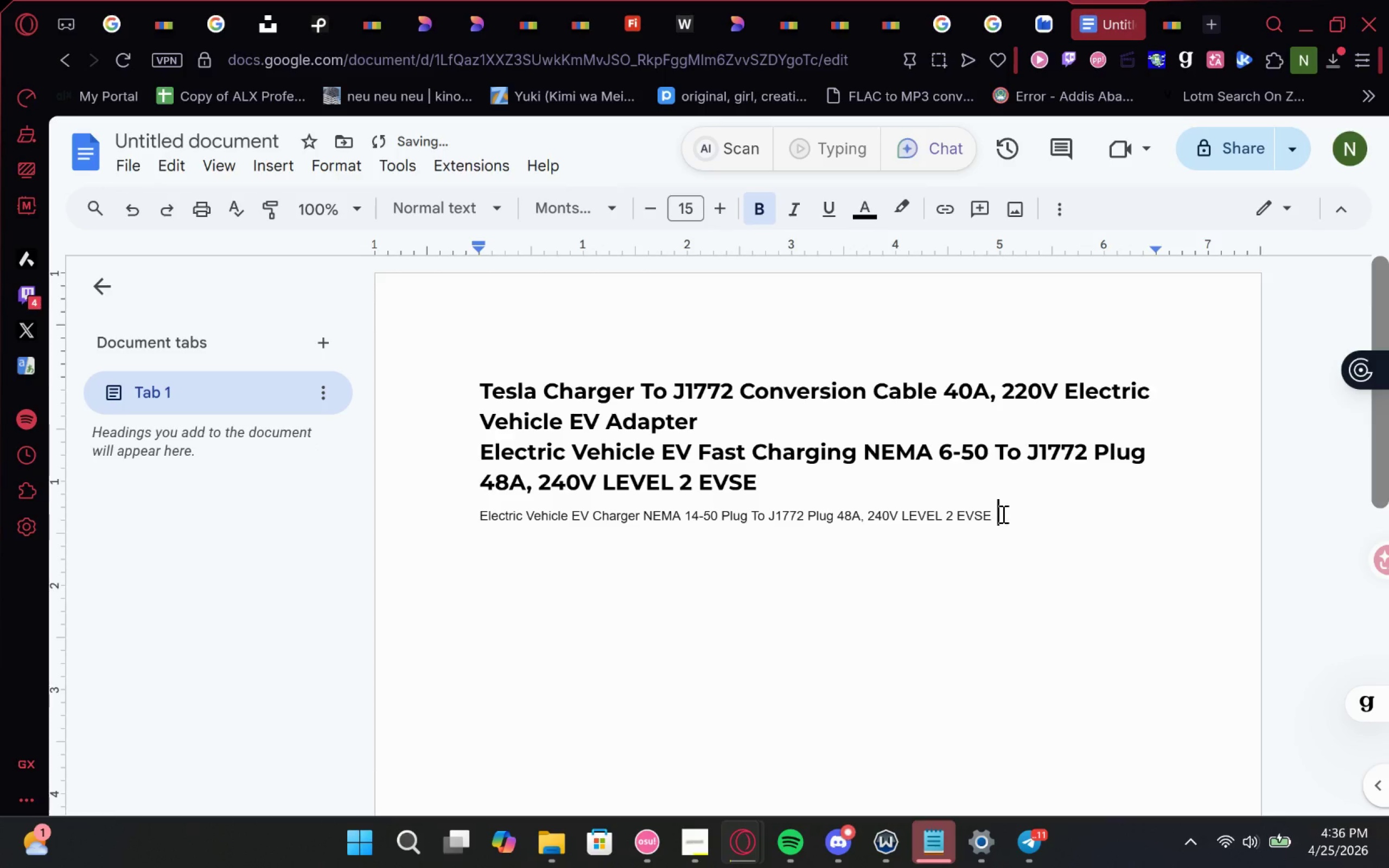 
hold_key(key=ControlLeft, duration=1.8)
 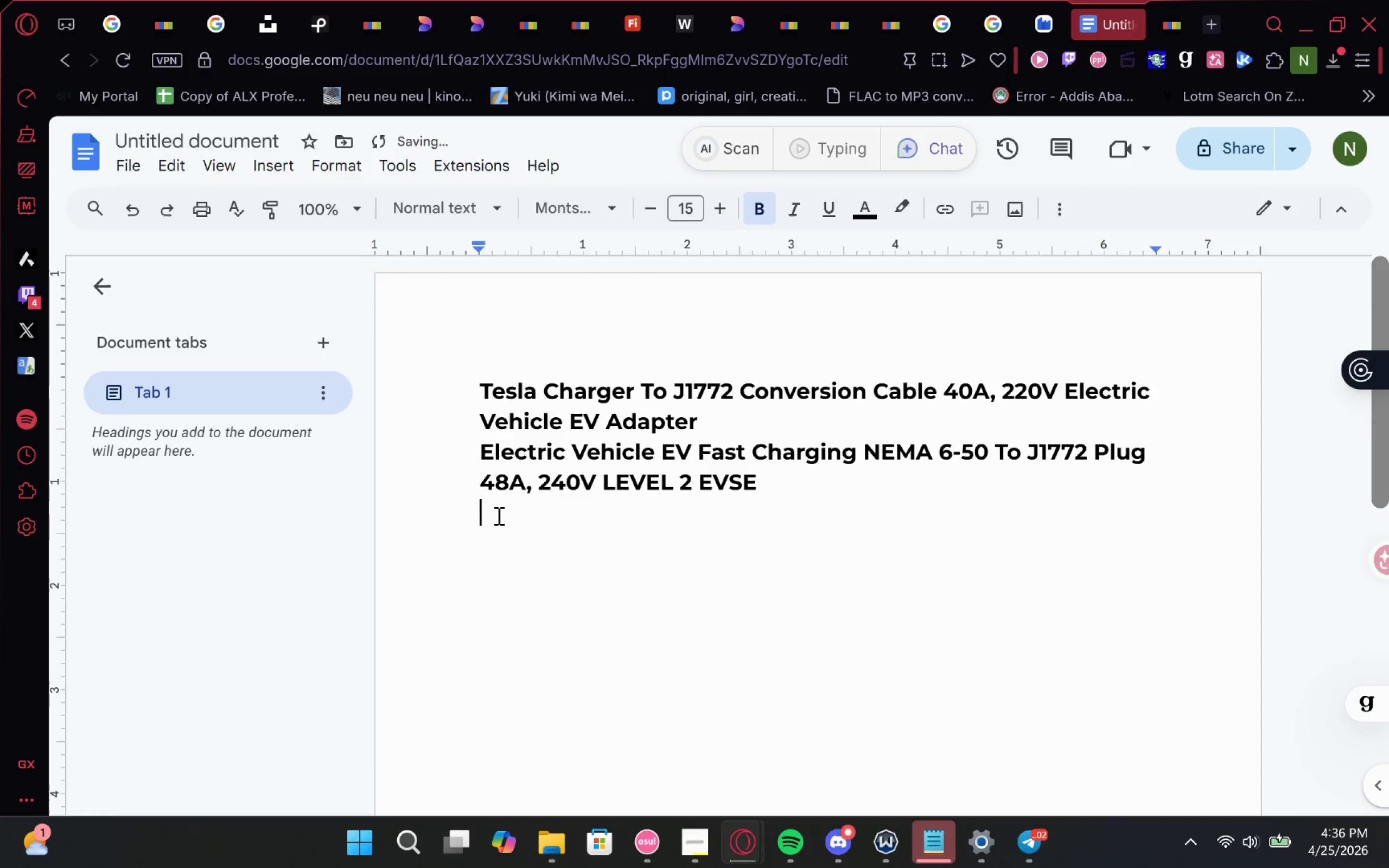 
key(Z)
 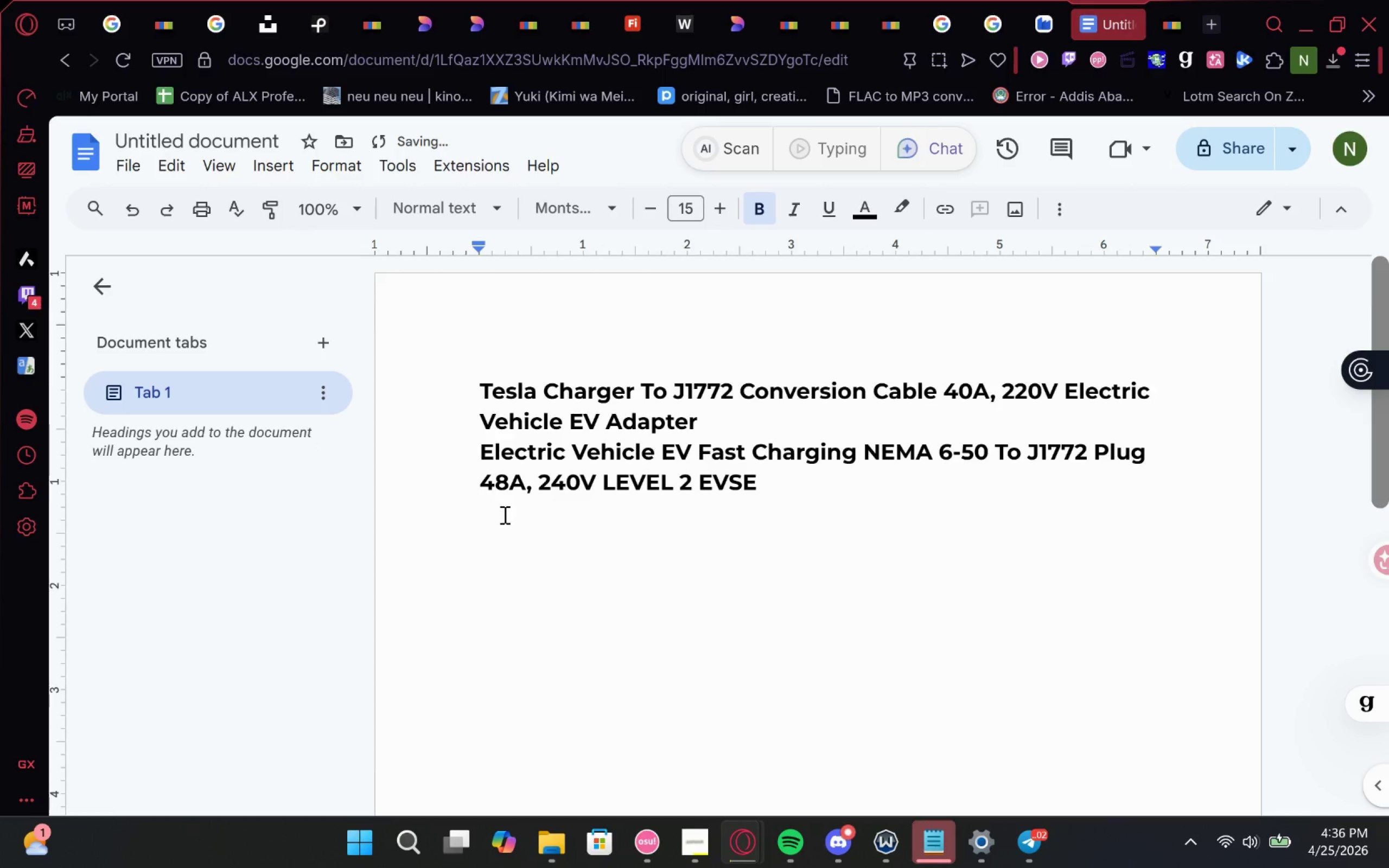 
right_click([498, 515])
 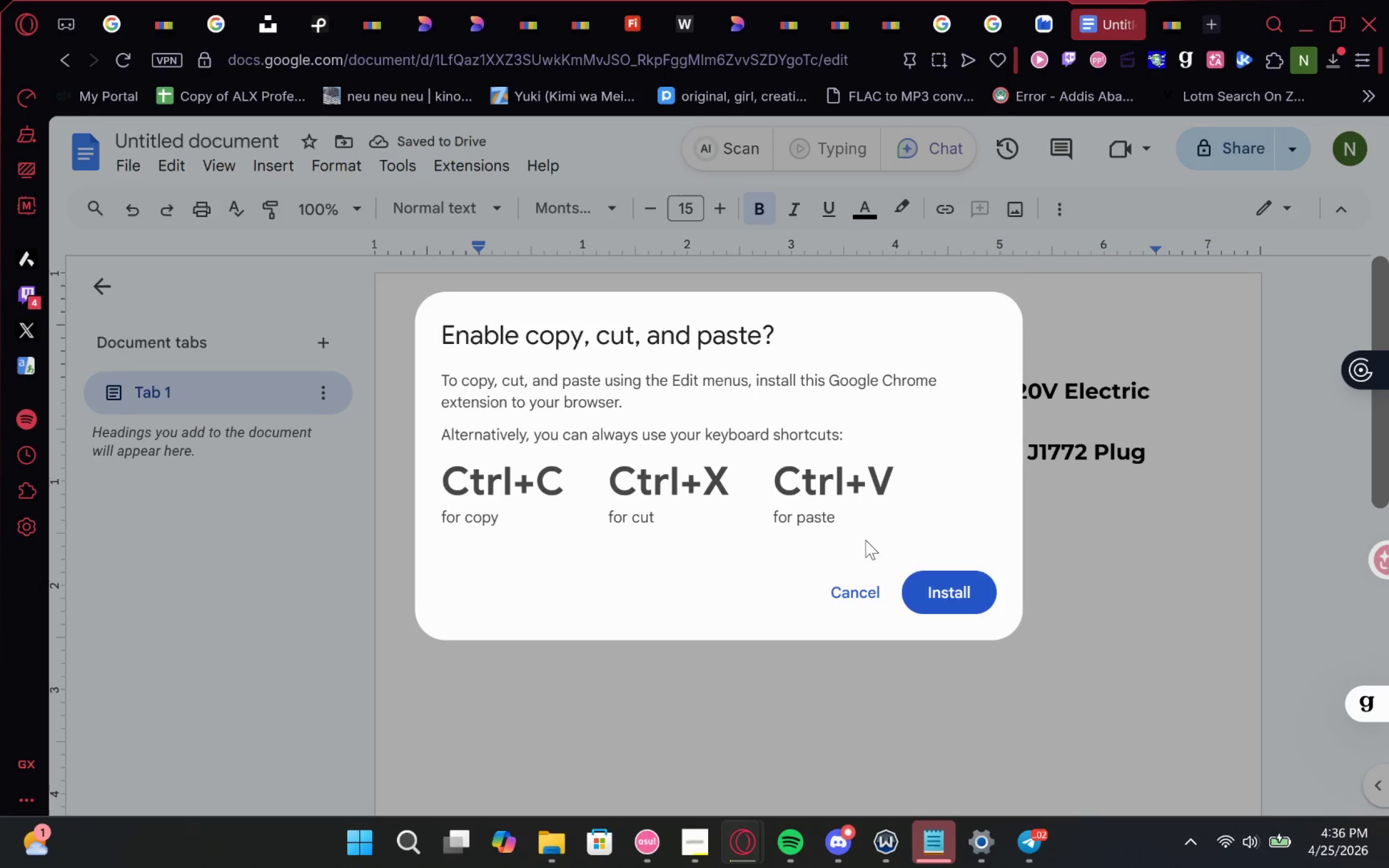 
wait(5.08)
 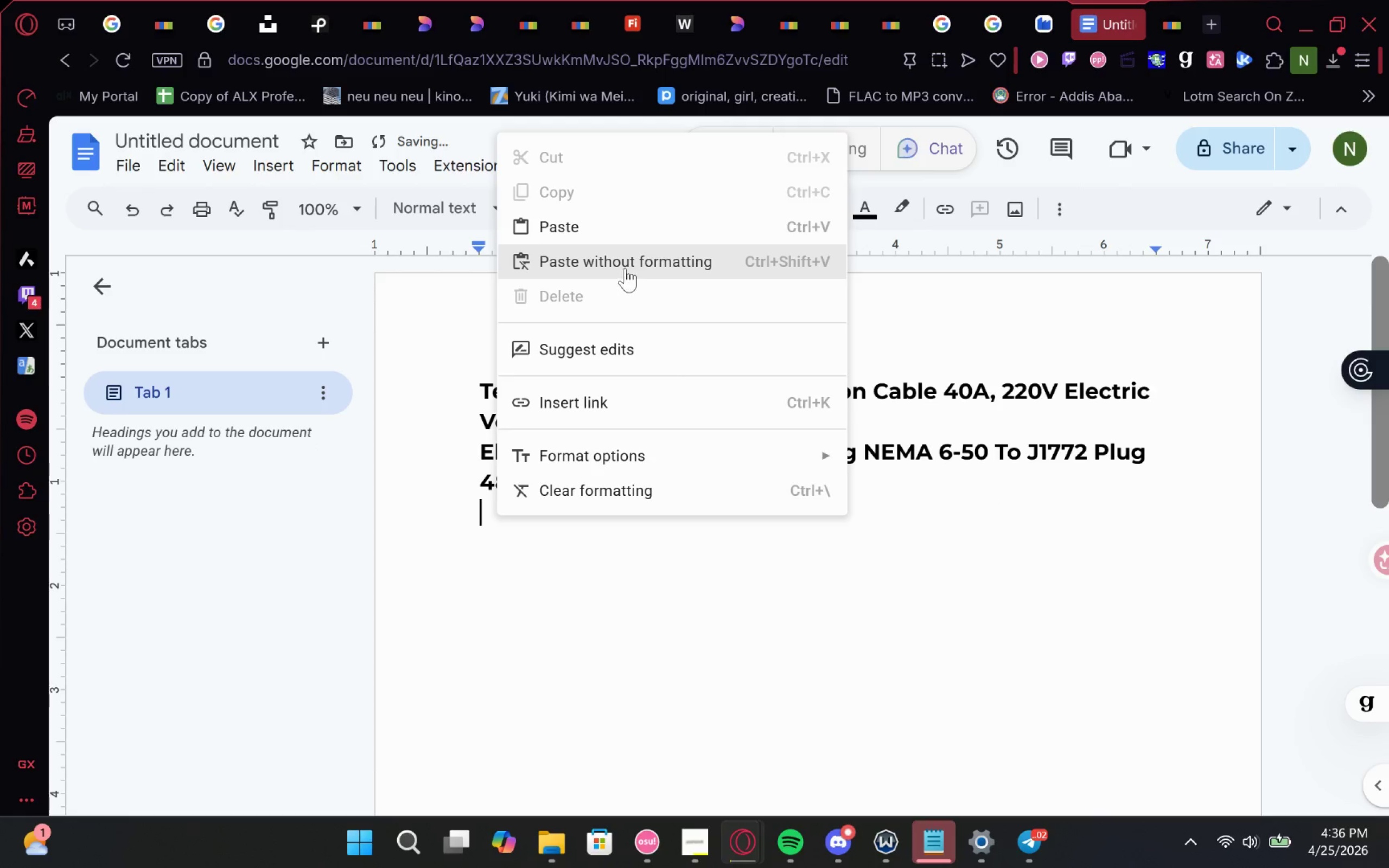 
left_click([940, 580])
 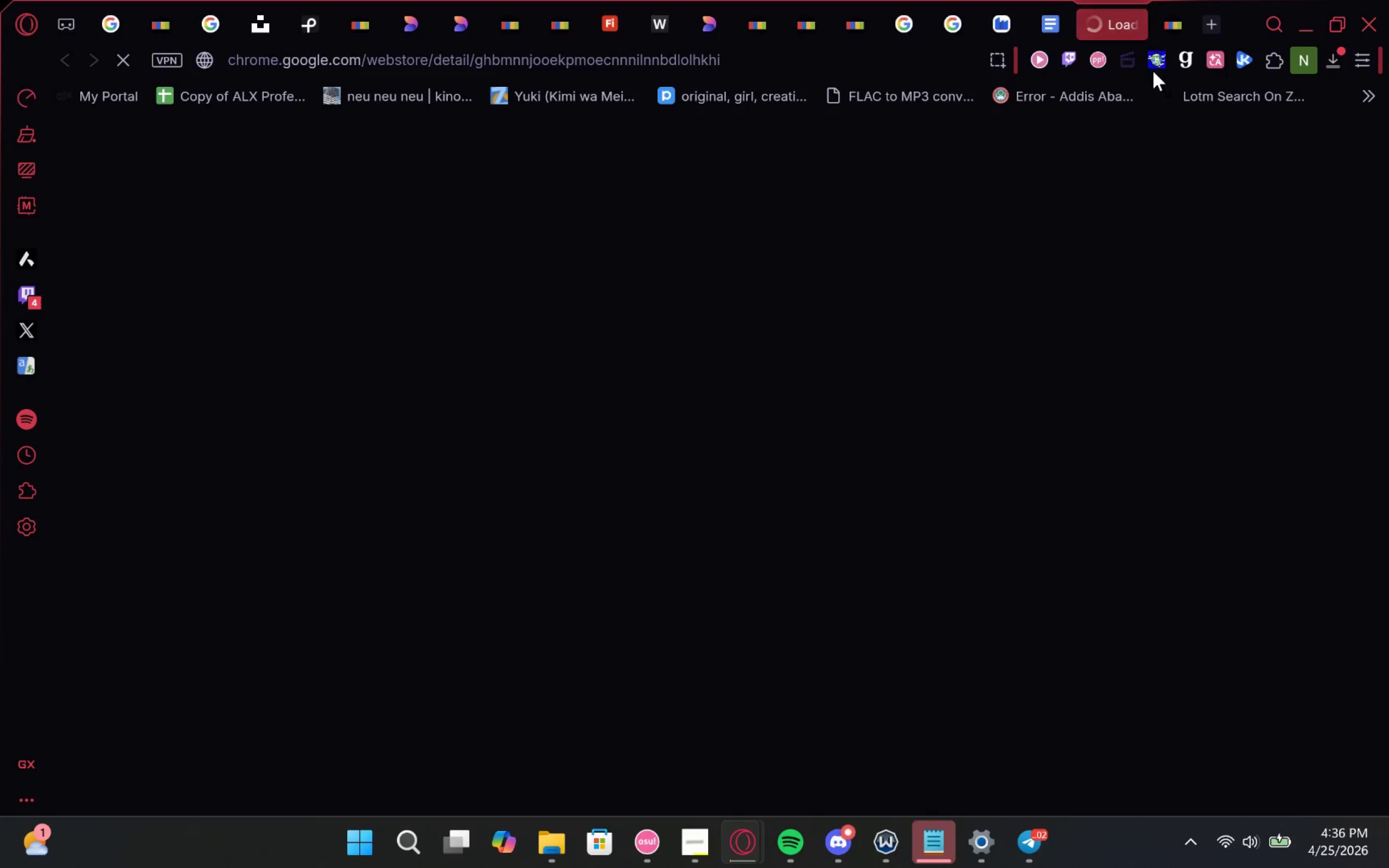 
left_click([1054, 7])
 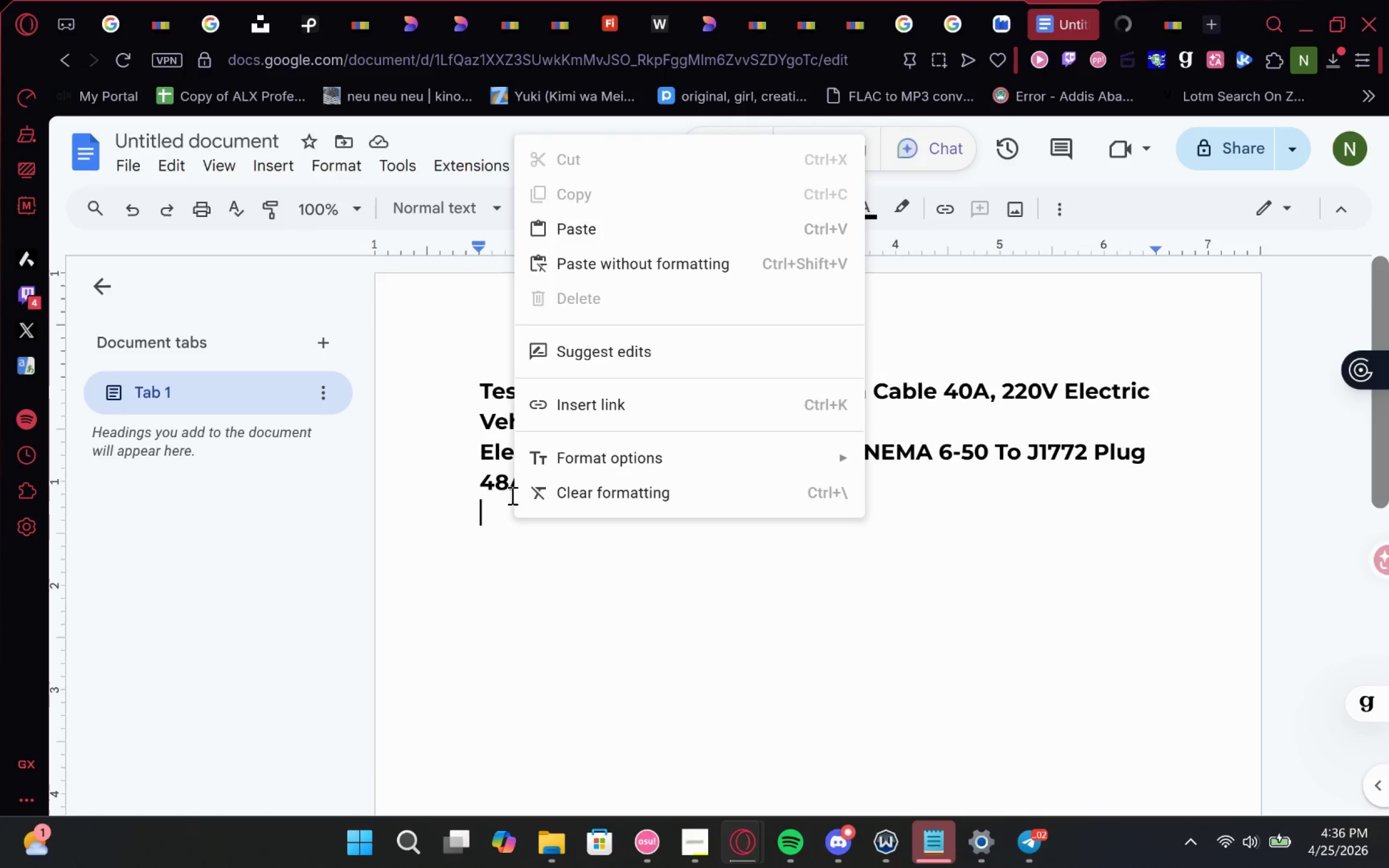 
left_click([649, 261])
 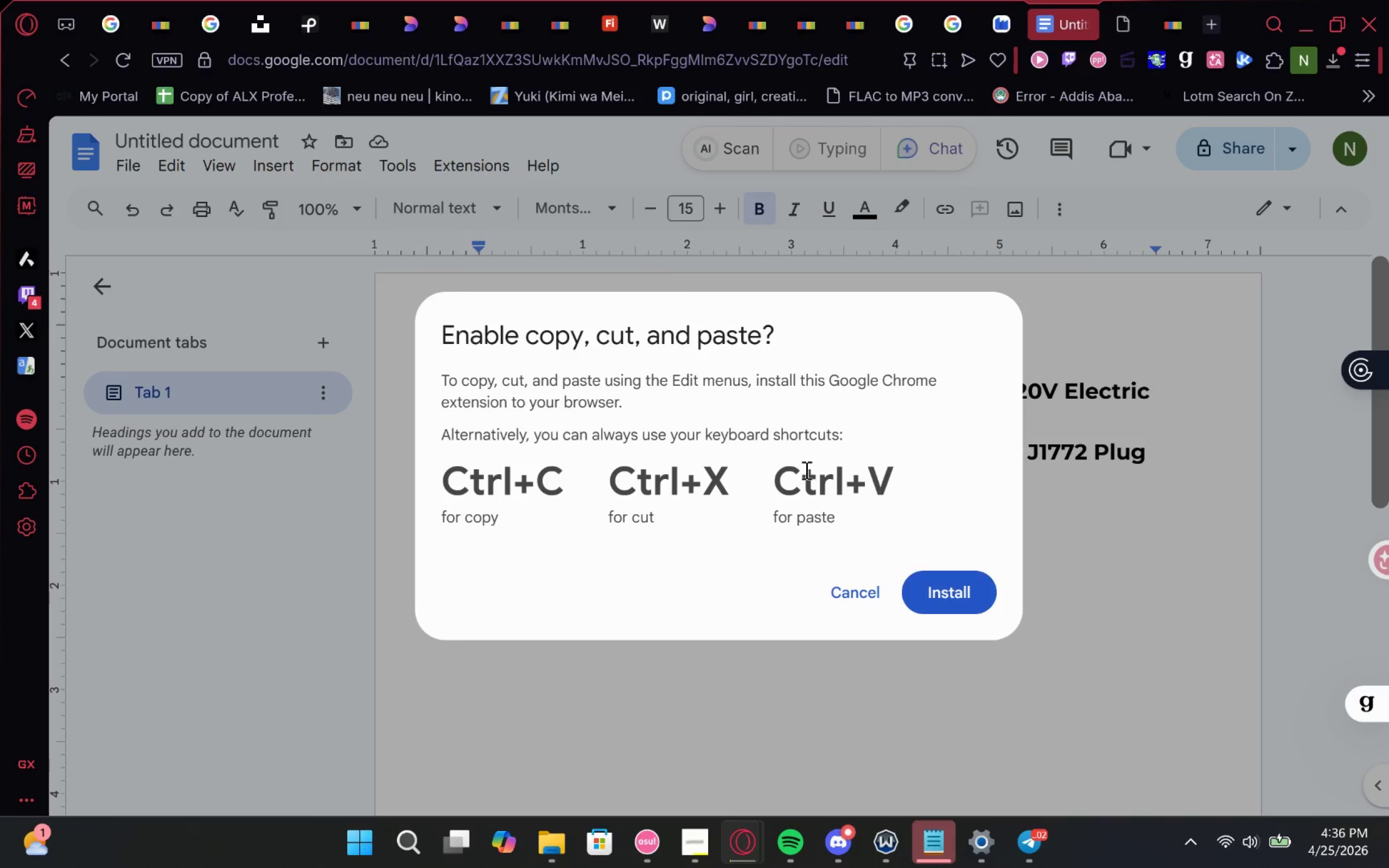 
wait(9.0)
 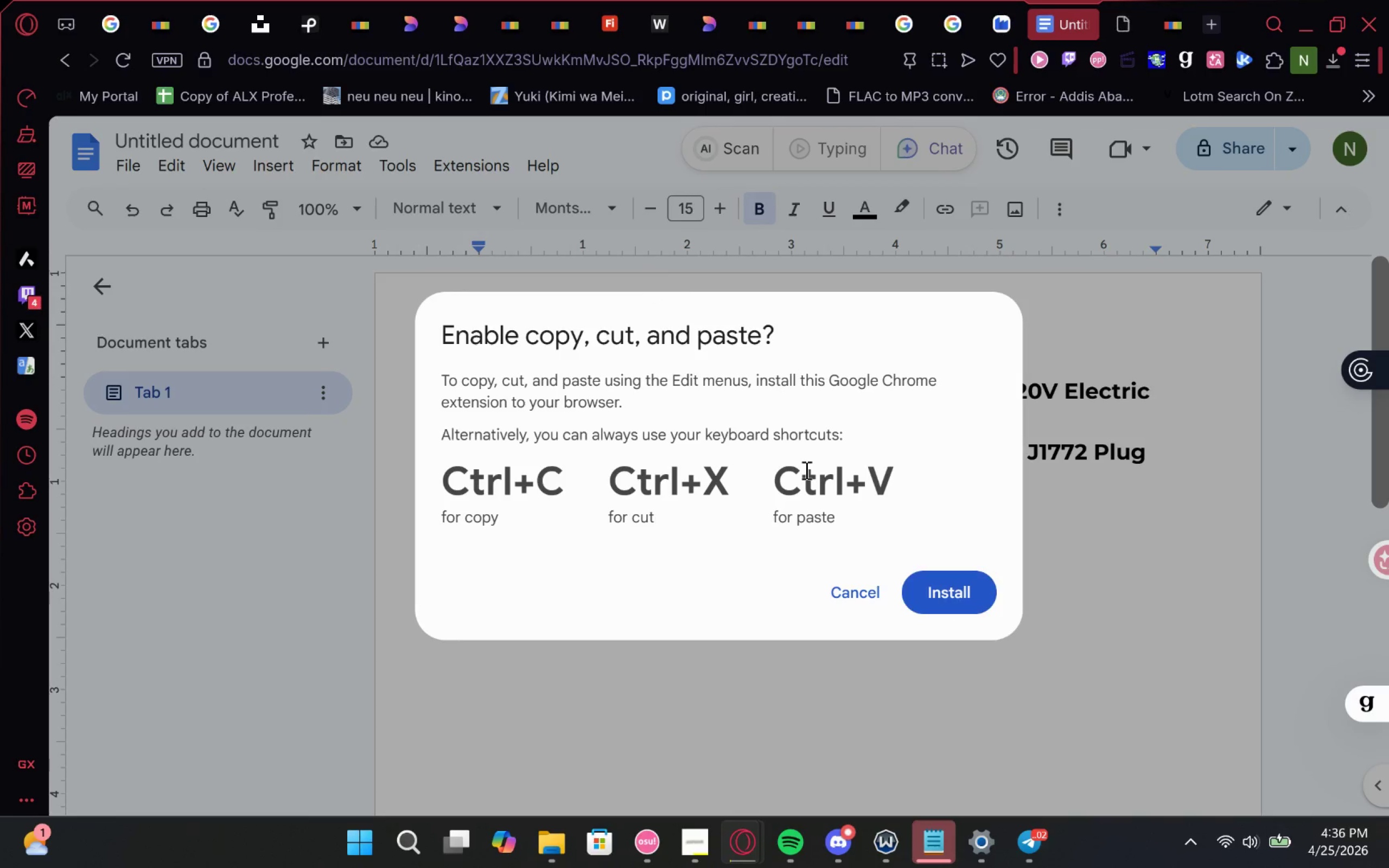 
left_click([1131, 8])
 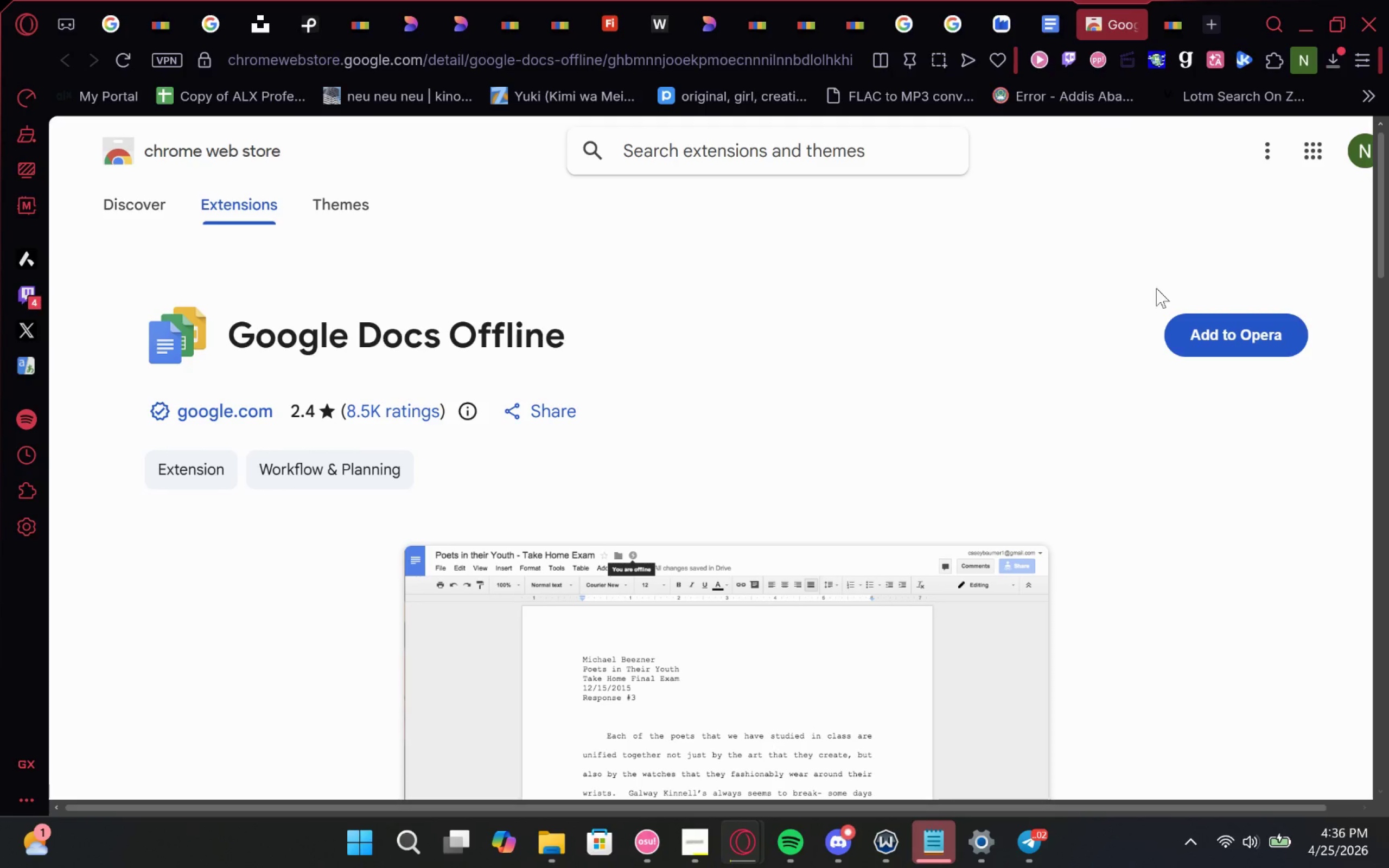 
left_click([1205, 330])
 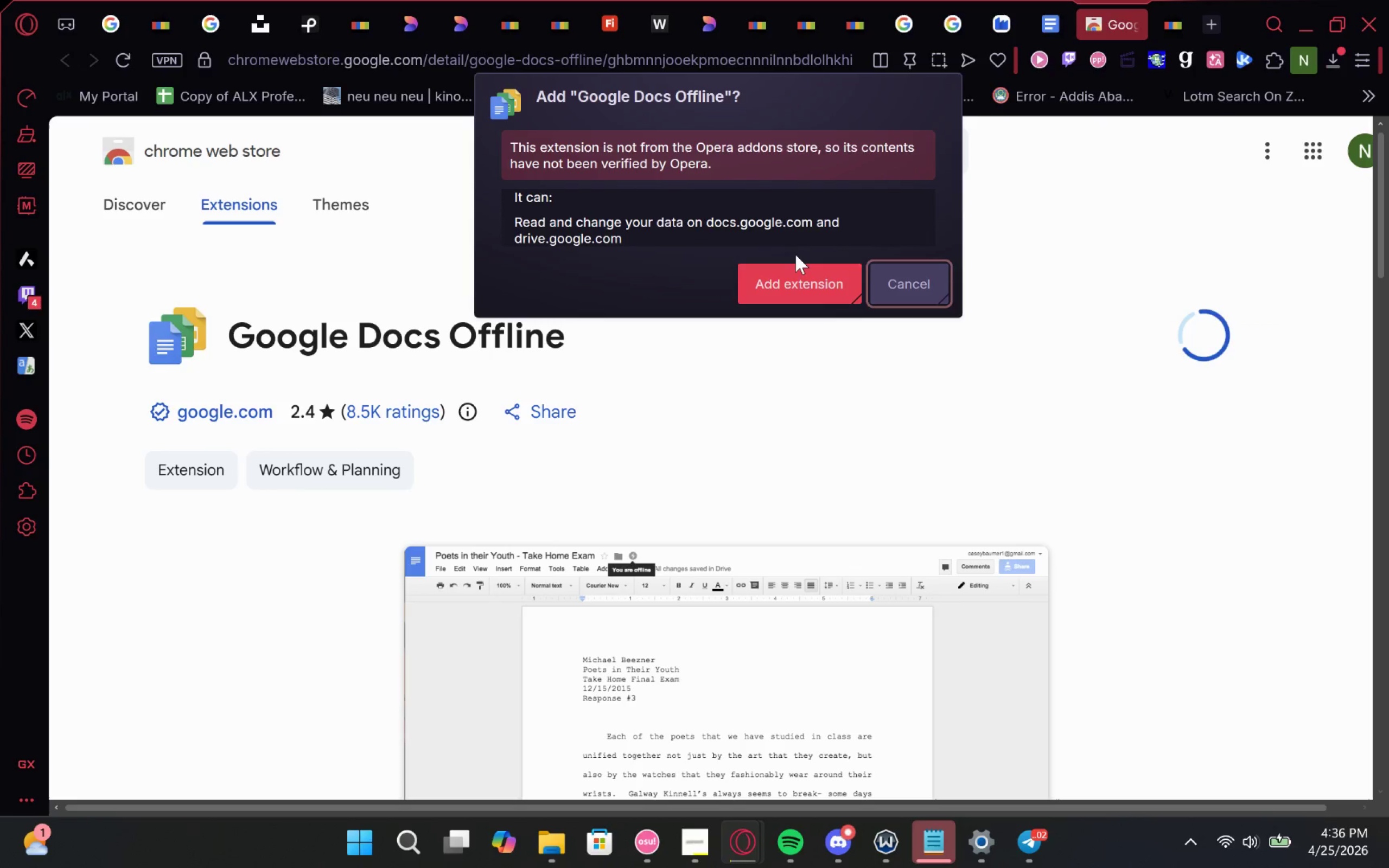 
left_click([813, 284])
 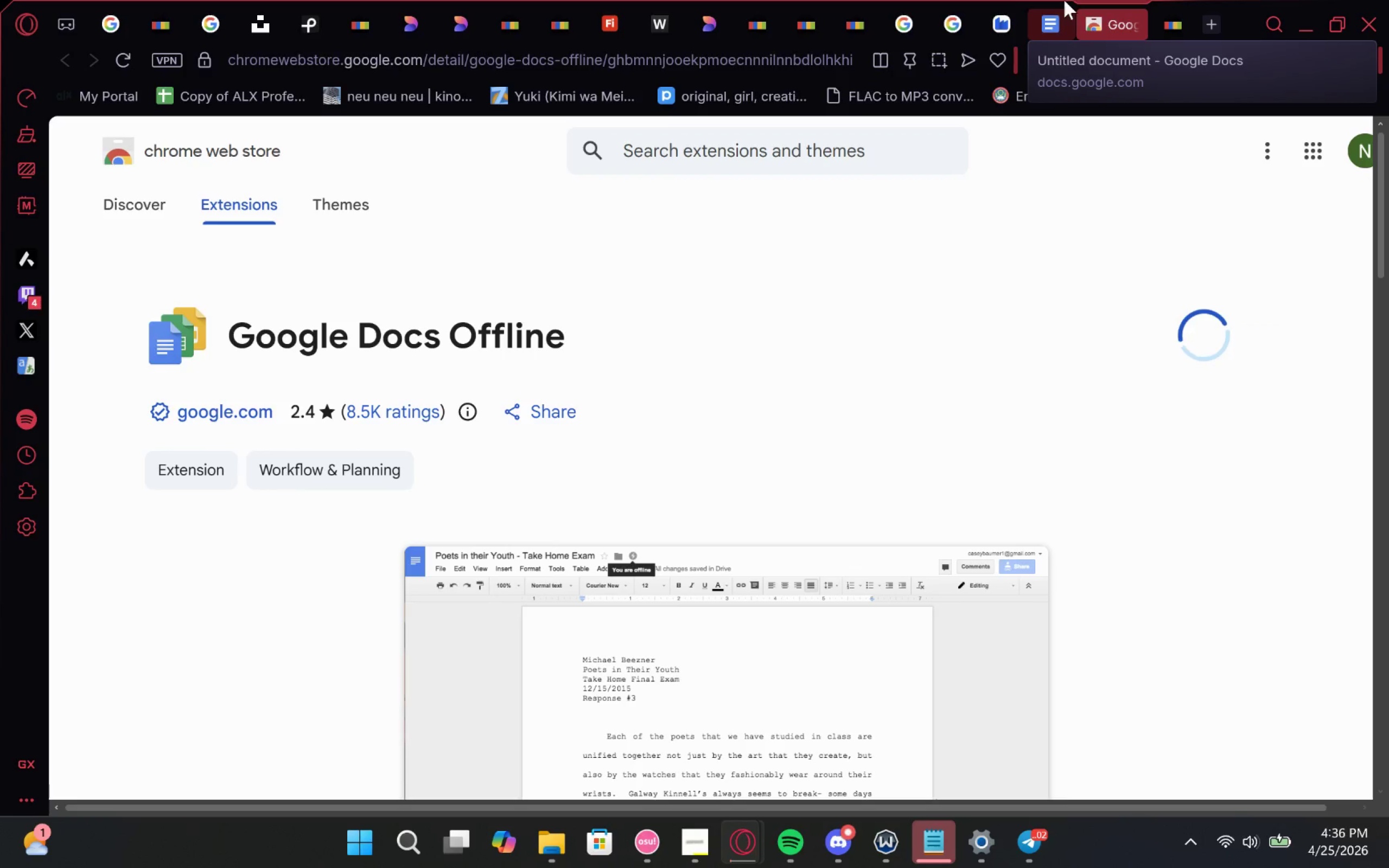 
left_click([1064, 0])
 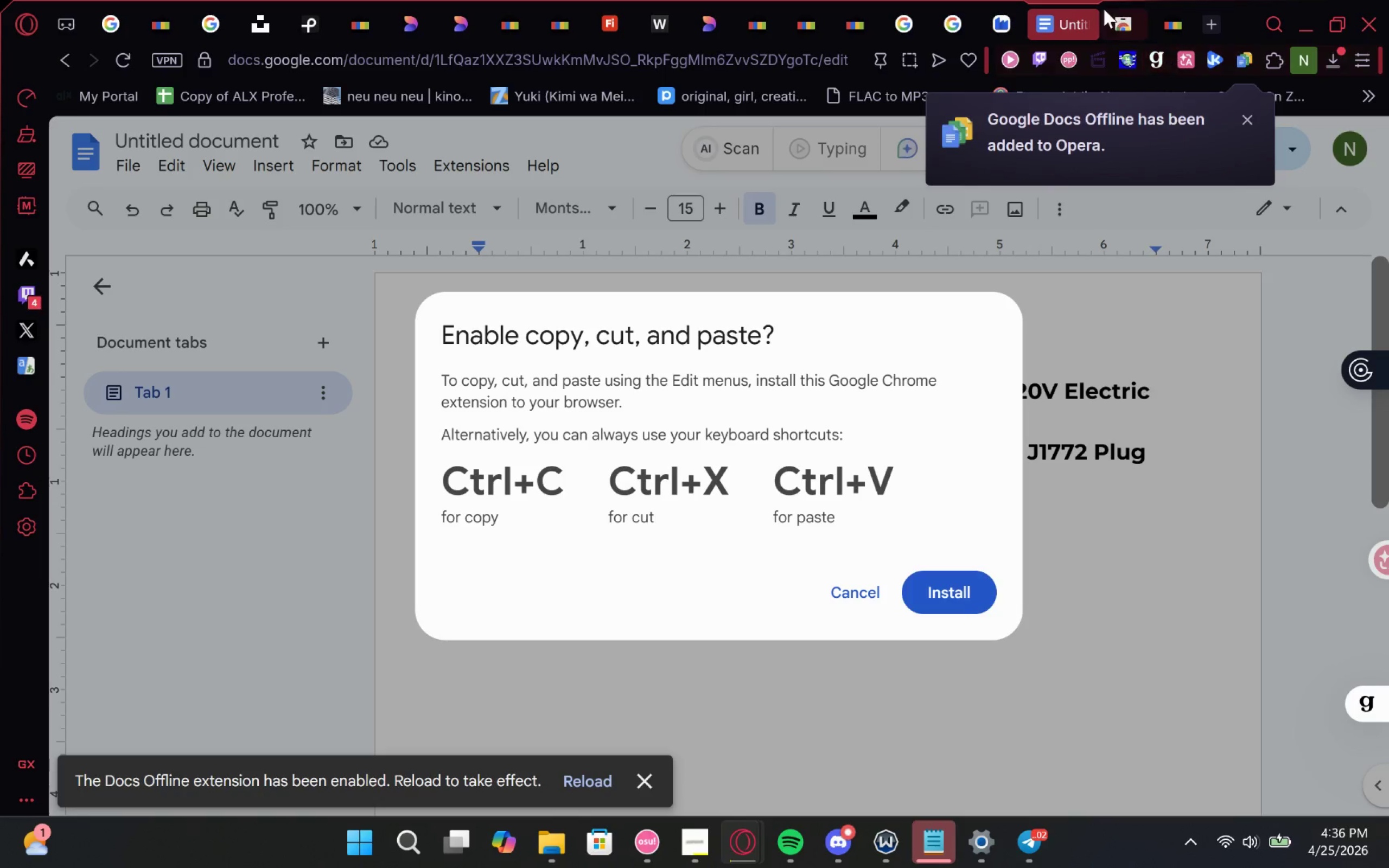 
left_click([1116, 1])
 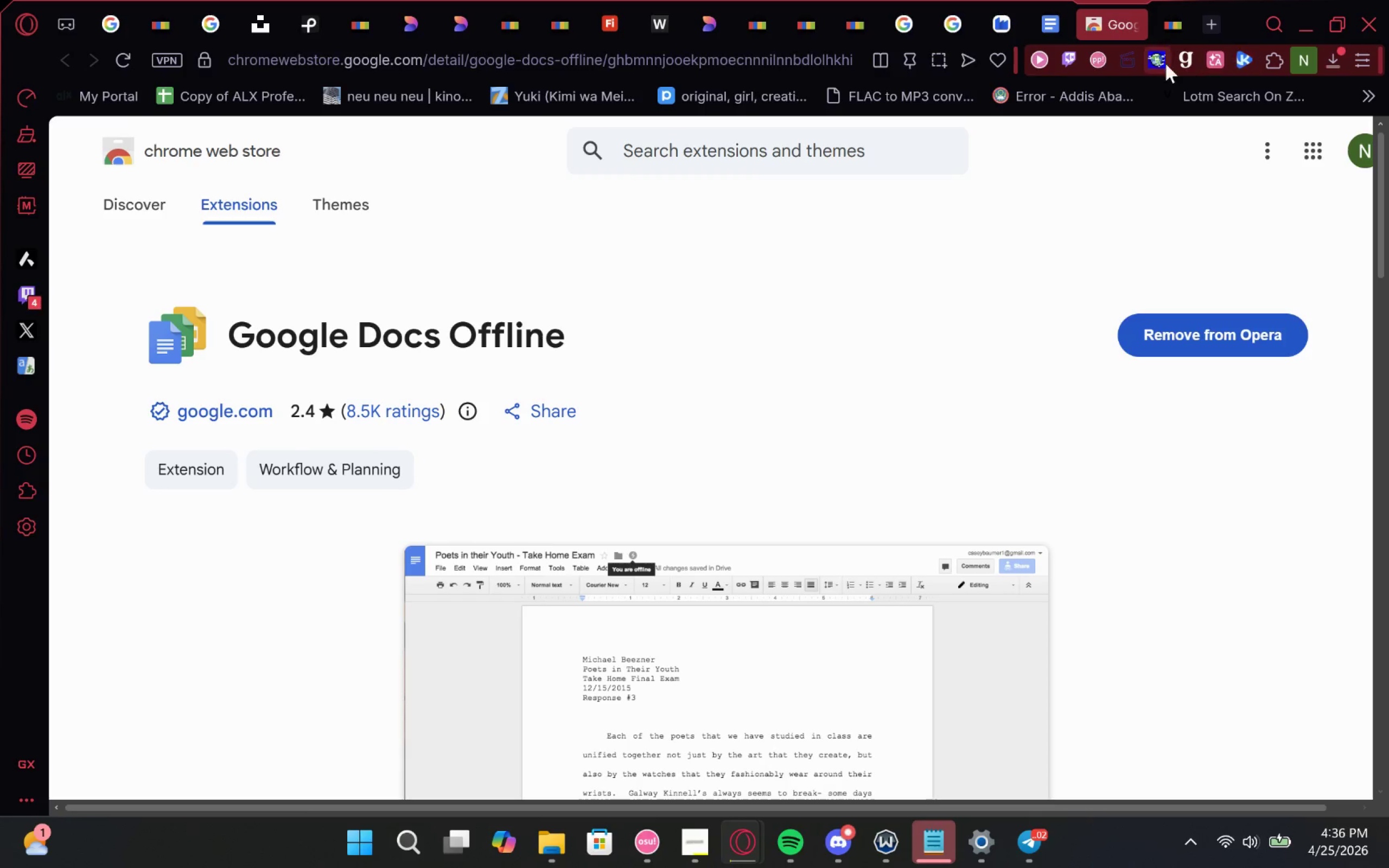 
left_click([1054, 21])
 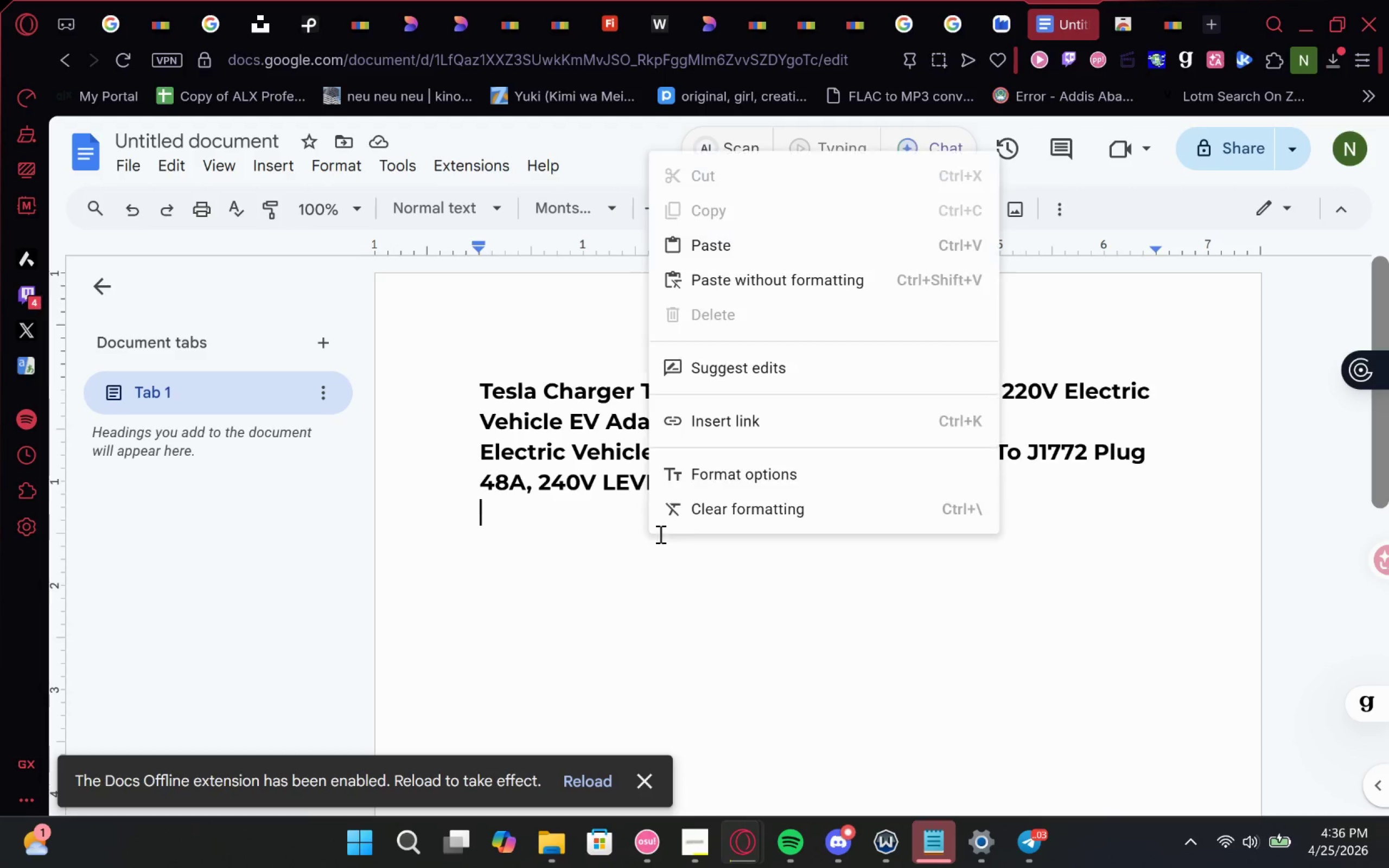 
left_click([802, 272])
 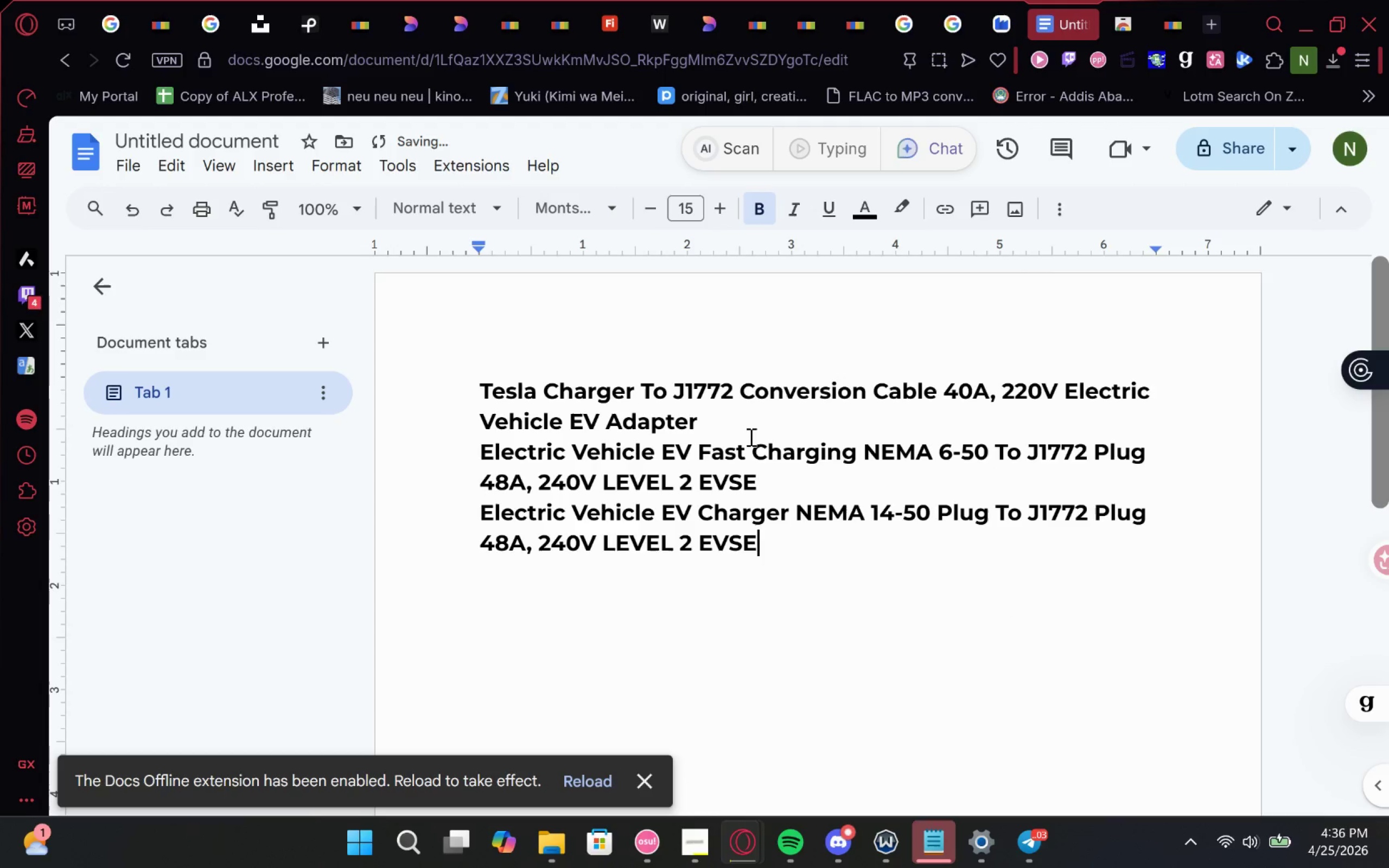 
left_click([749, 421])
 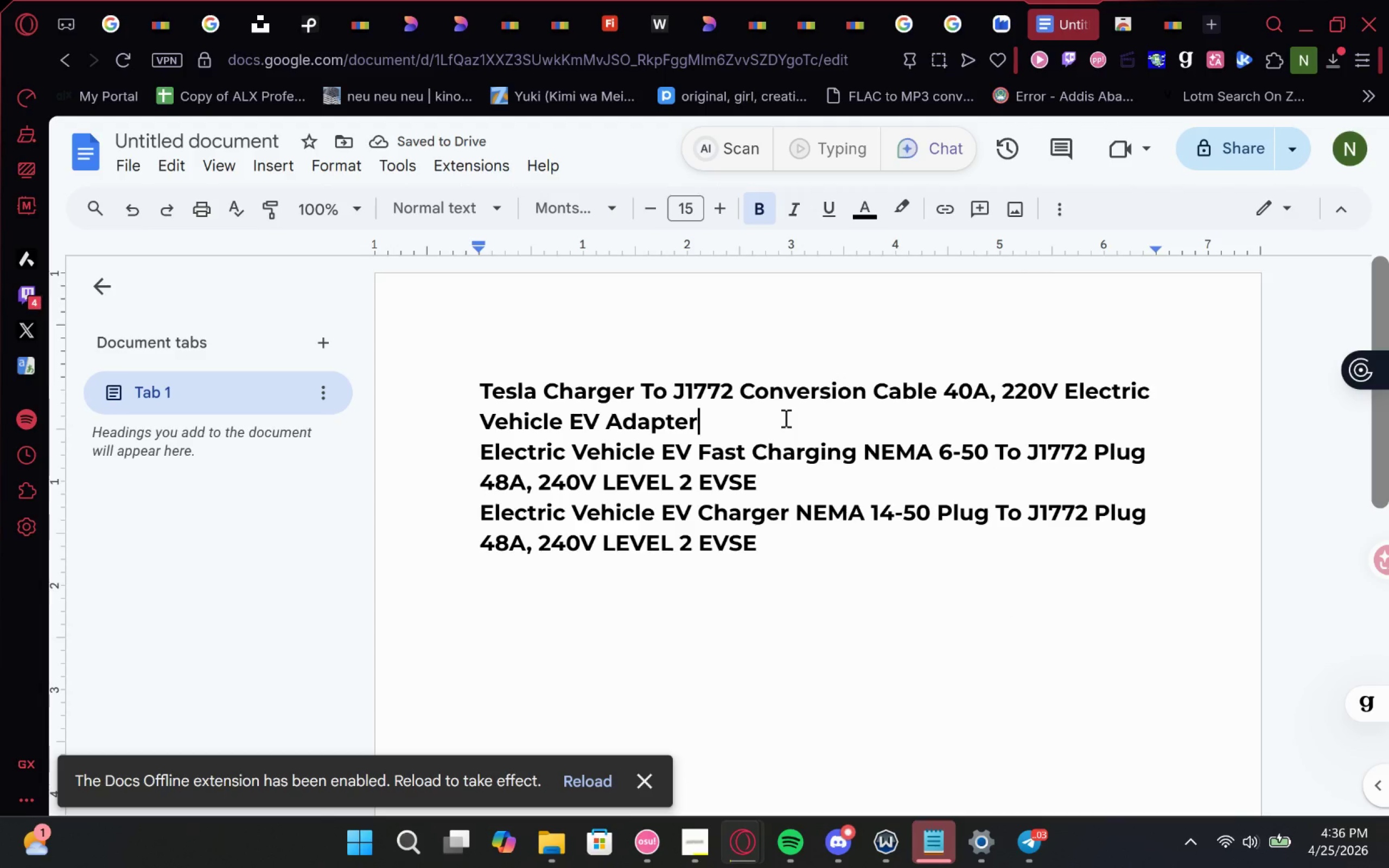 
key(Enter)
 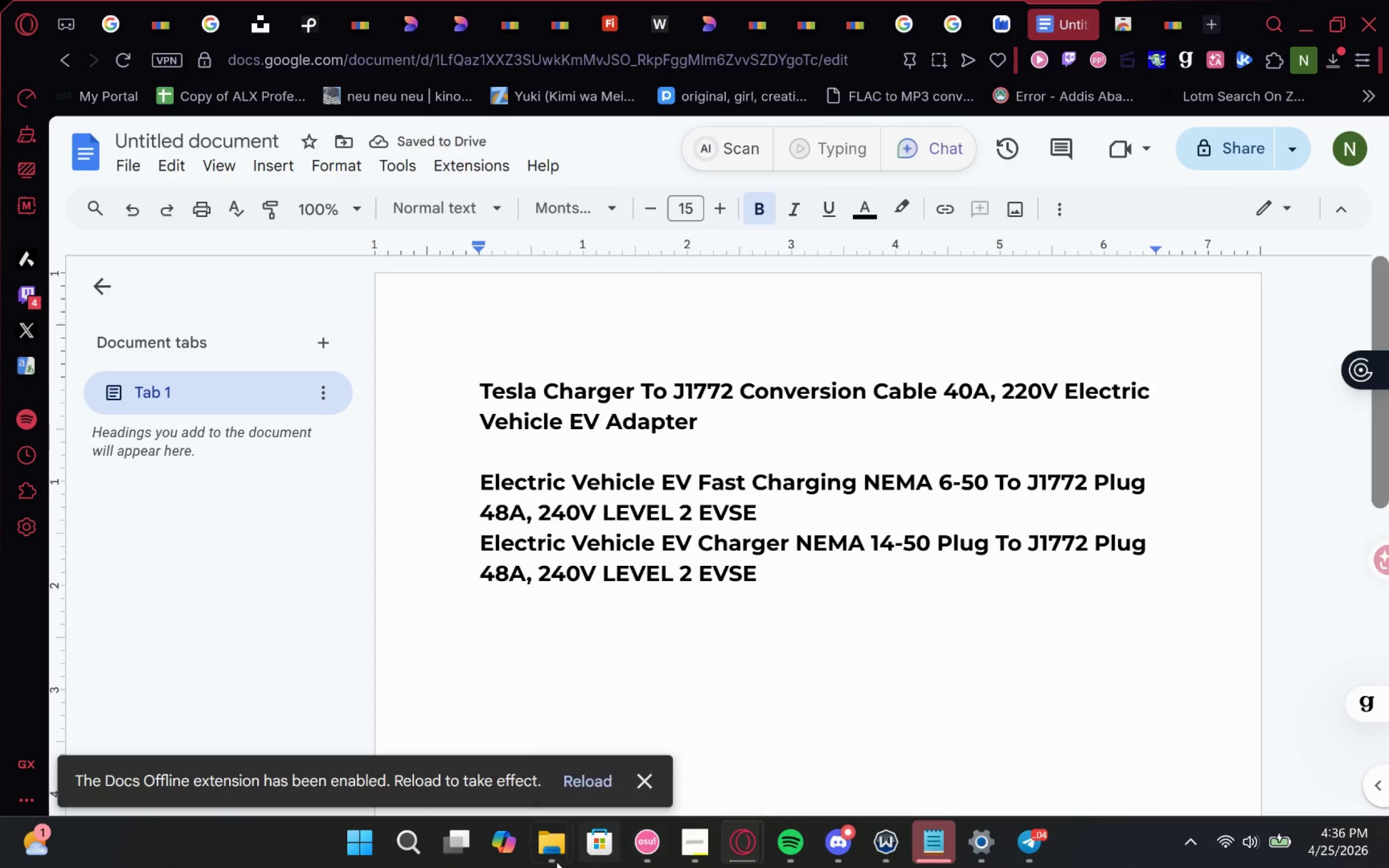 
left_click([601, 742])
 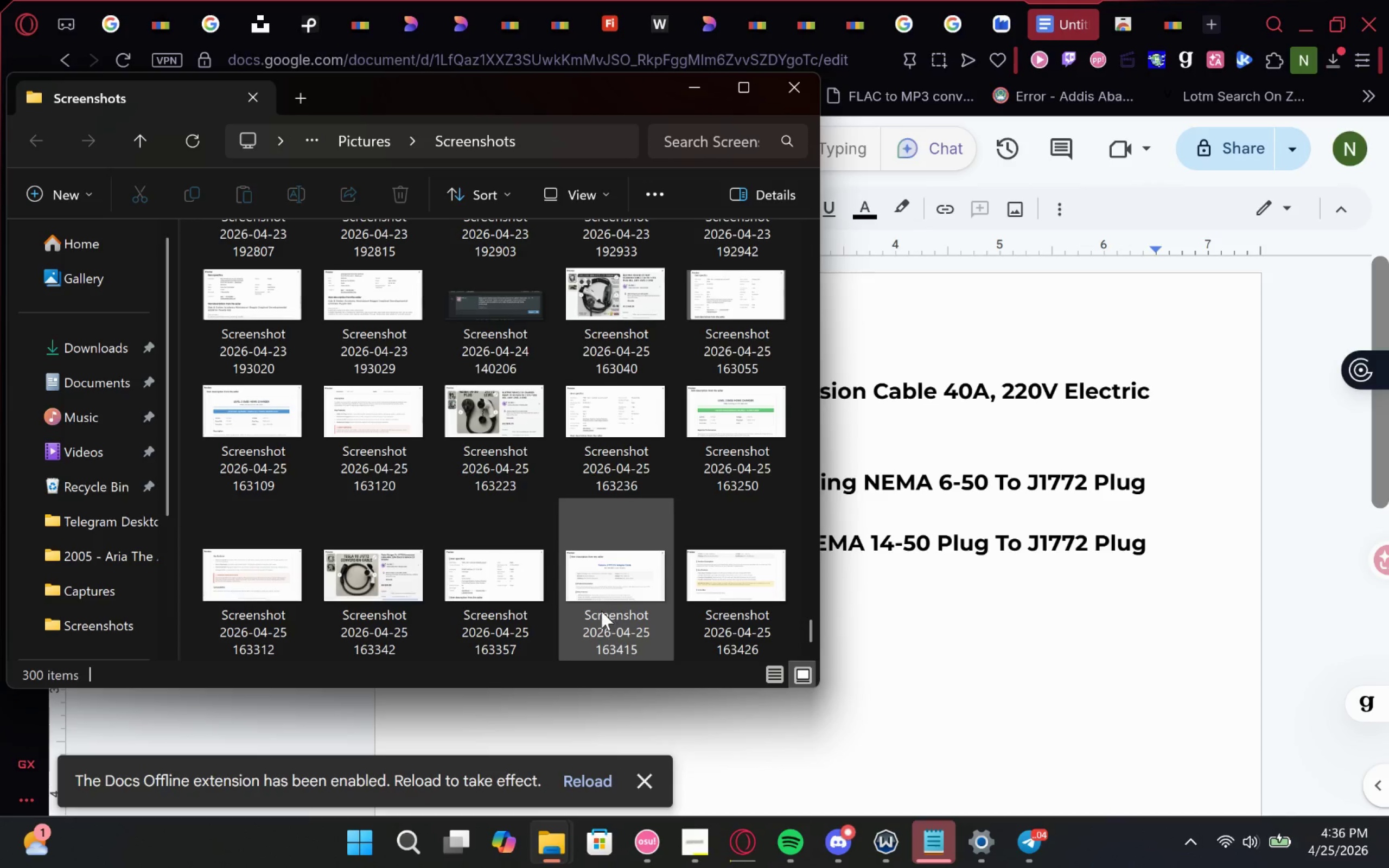 
scroll: coordinate [594, 617], scroll_direction: down, amount: 3.0
 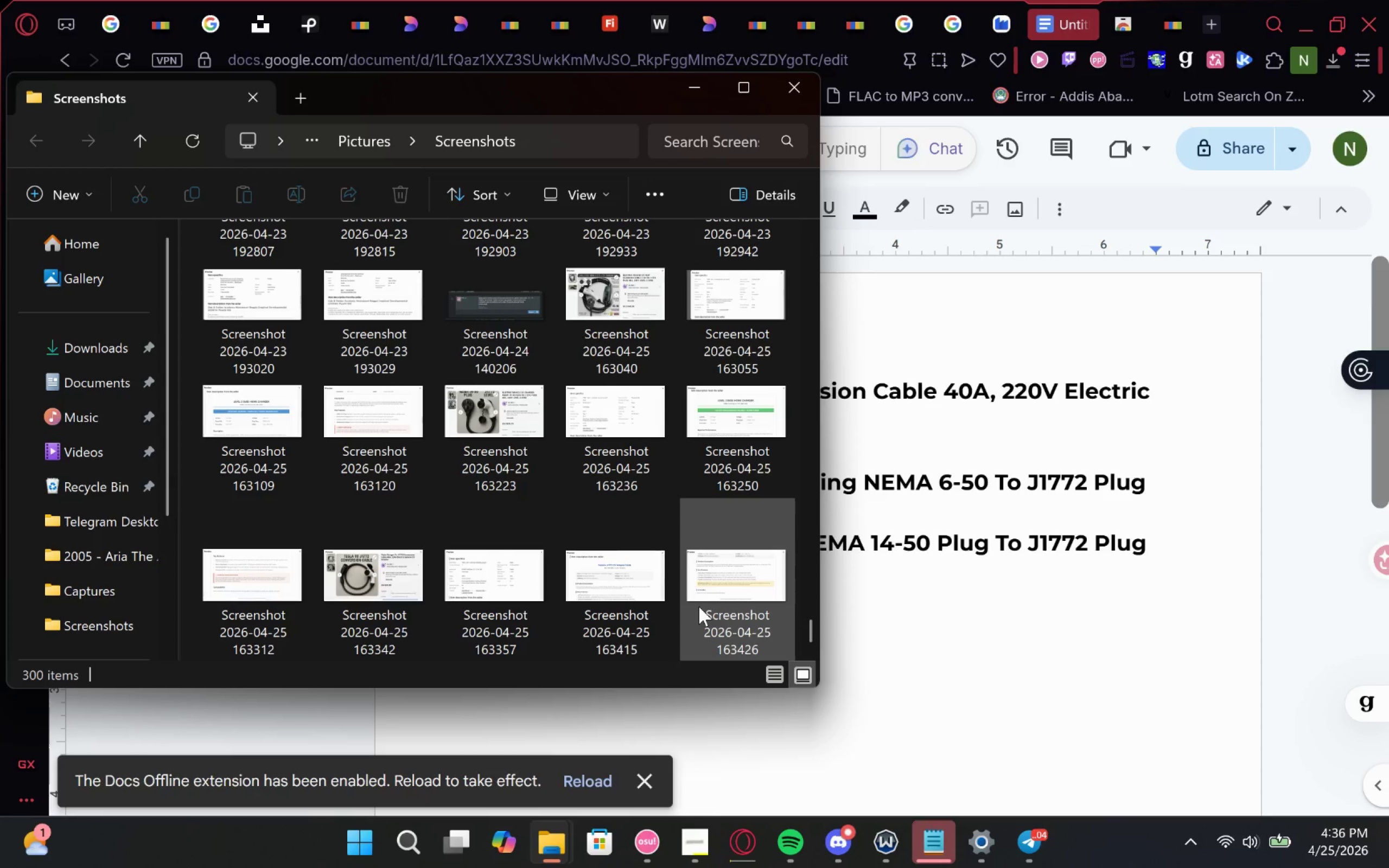 
left_click([710, 604])
 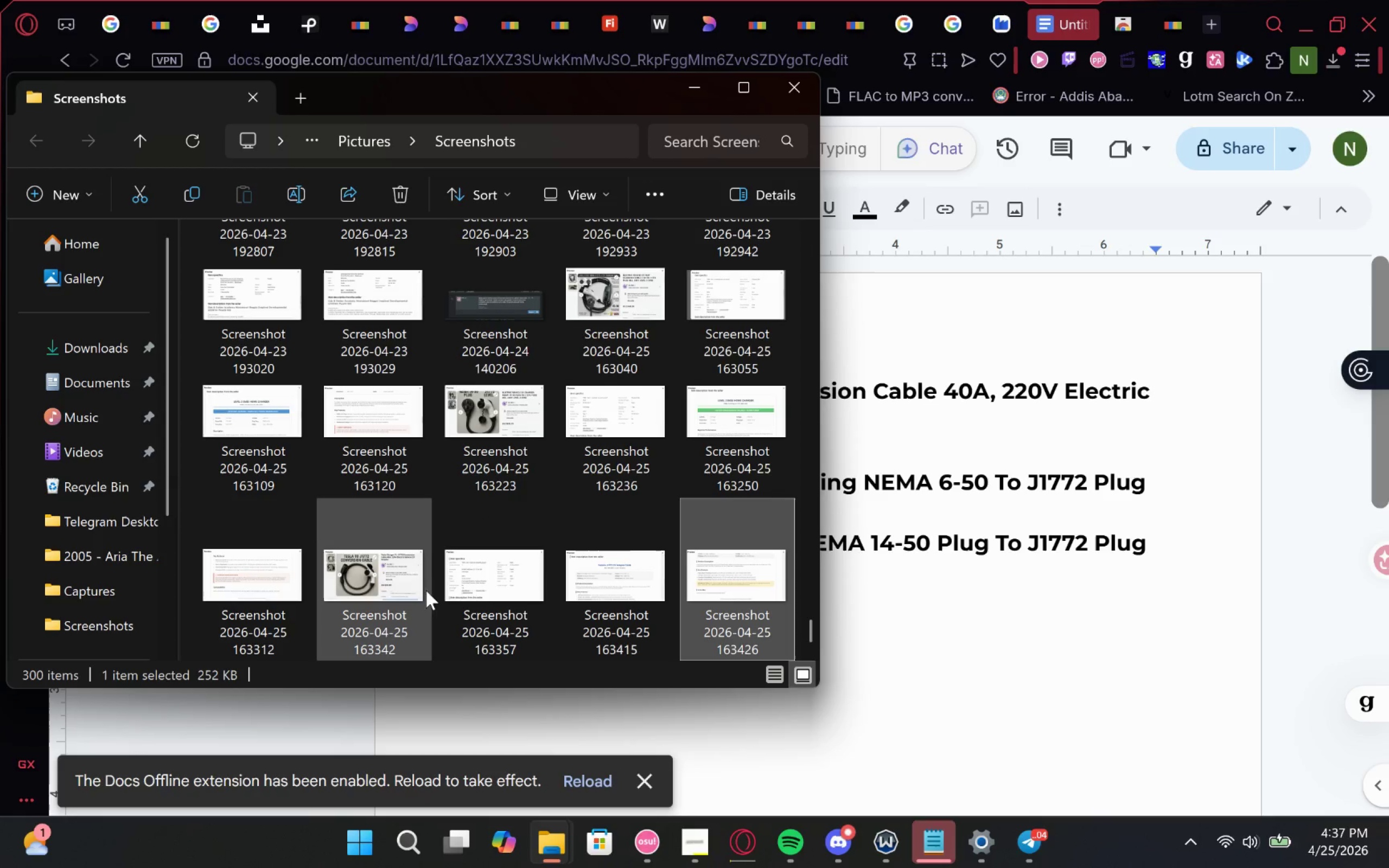 
left_click([394, 578])
 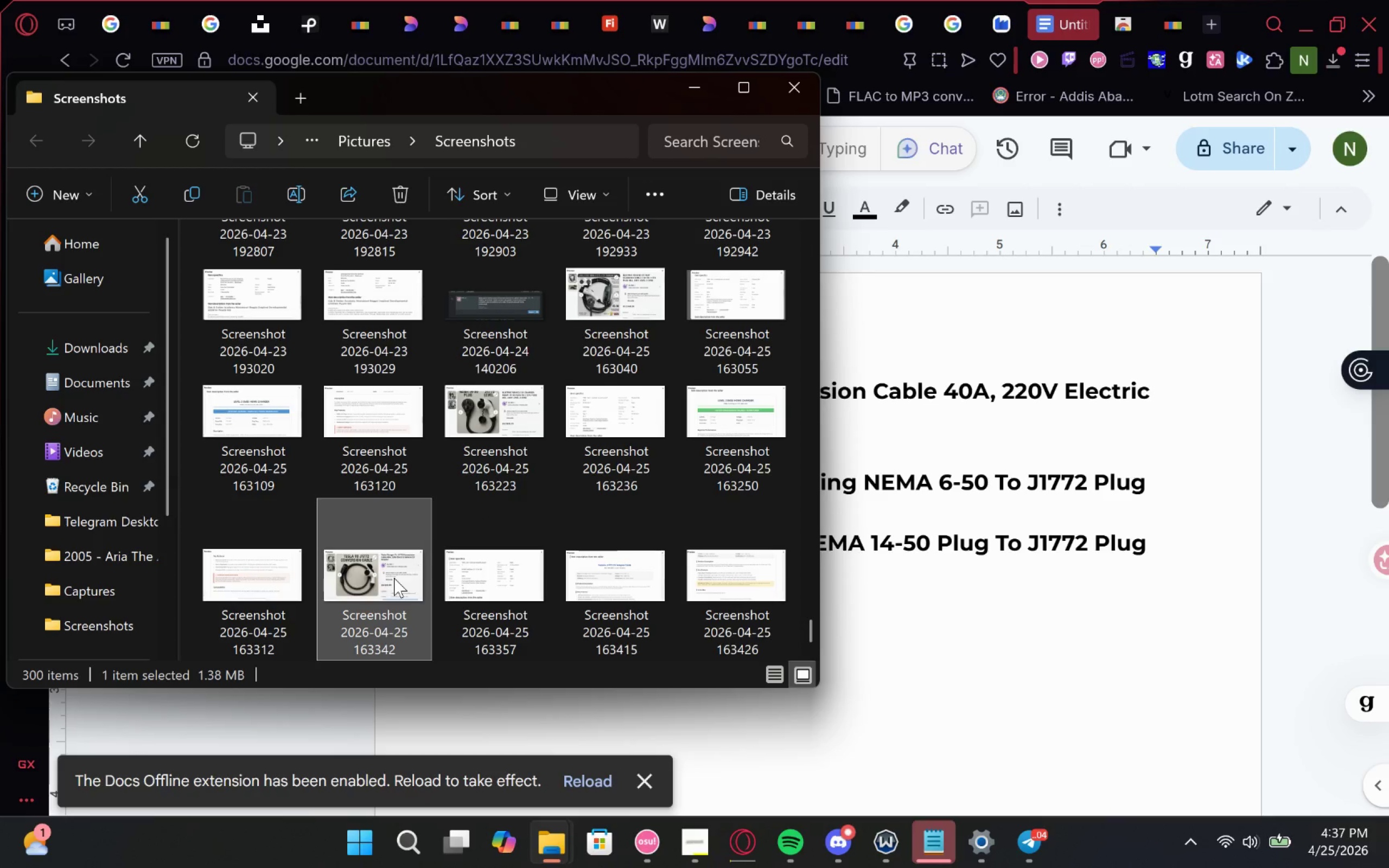 
hold_key(key=ShiftLeft, duration=0.92)
left_click([697, 578])
 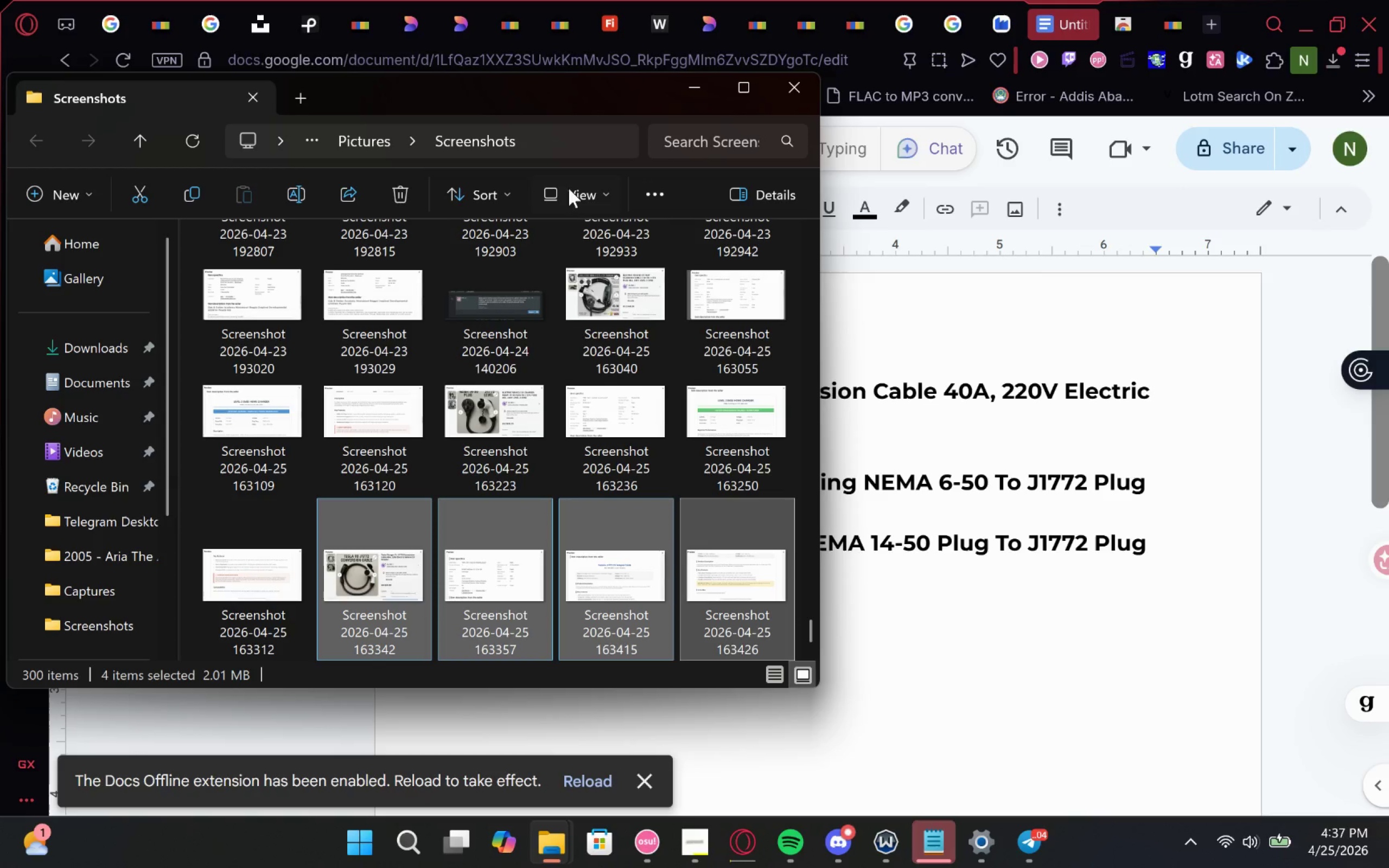 
left_click_drag(start_coordinate=[577, 91], to_coordinate=[362, 192])
 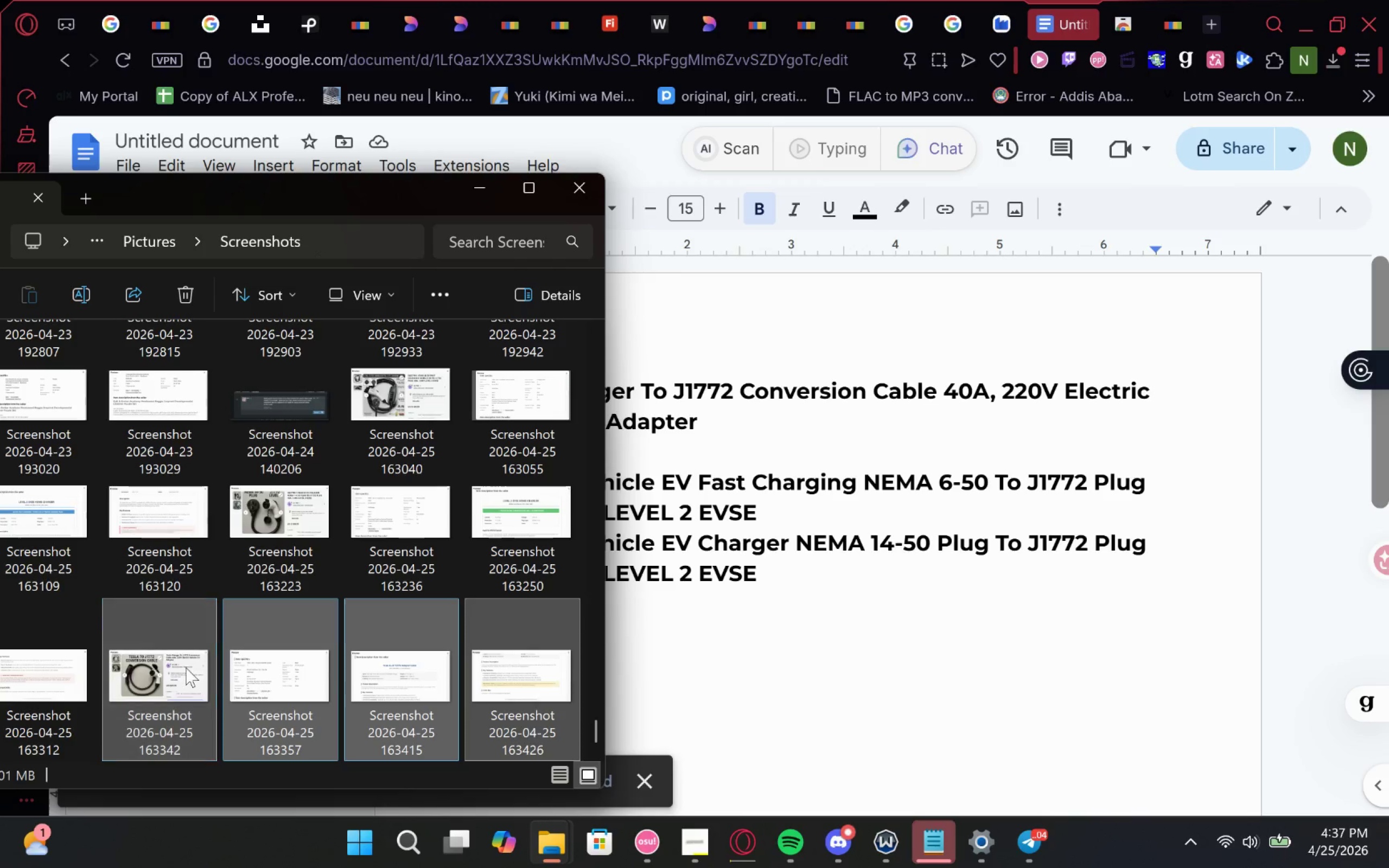 
left_click_drag(start_coordinate=[138, 690], to_coordinate=[775, 461])
 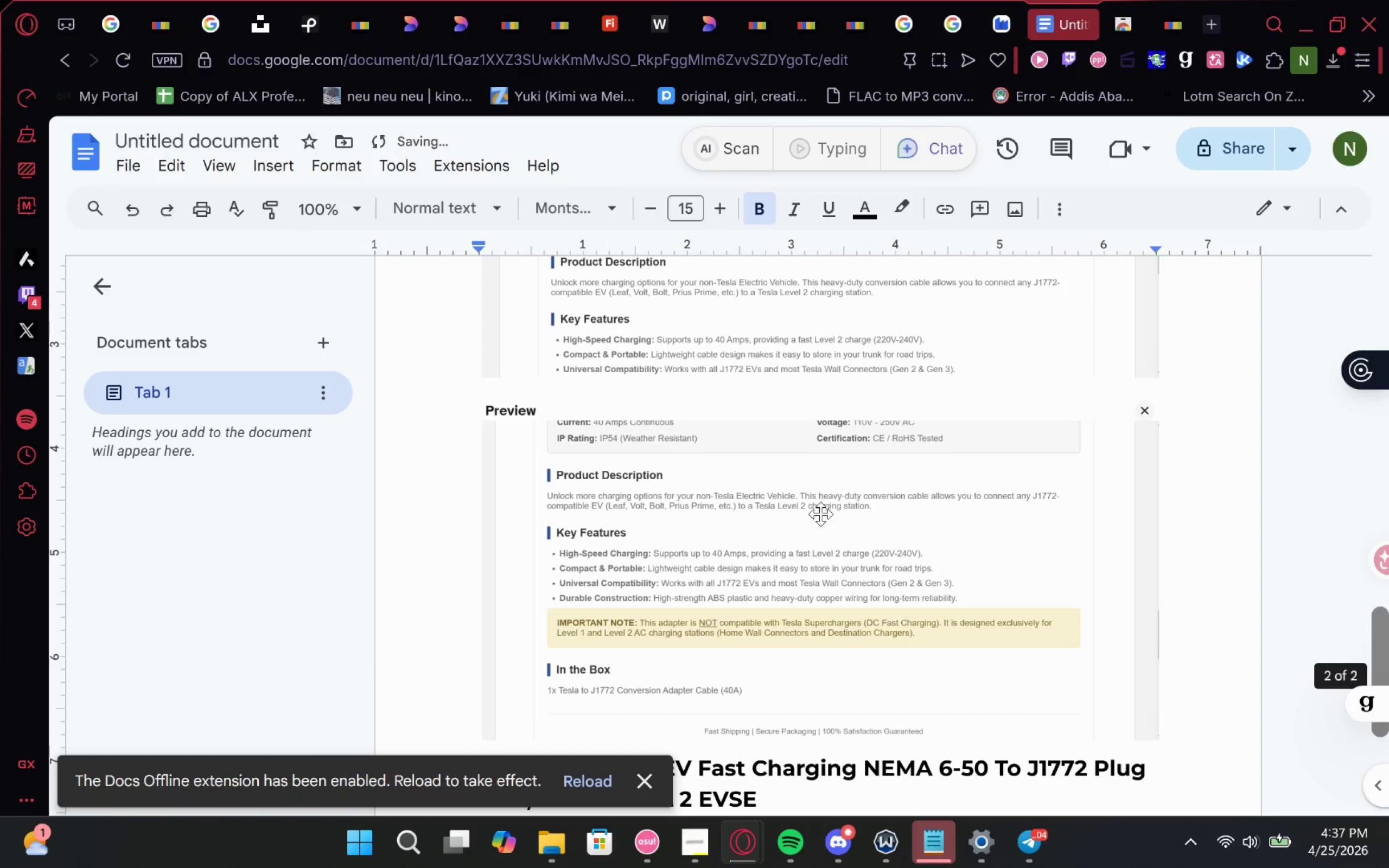 
scroll: coordinate [895, 488], scroll_direction: down, amount: 1.0
 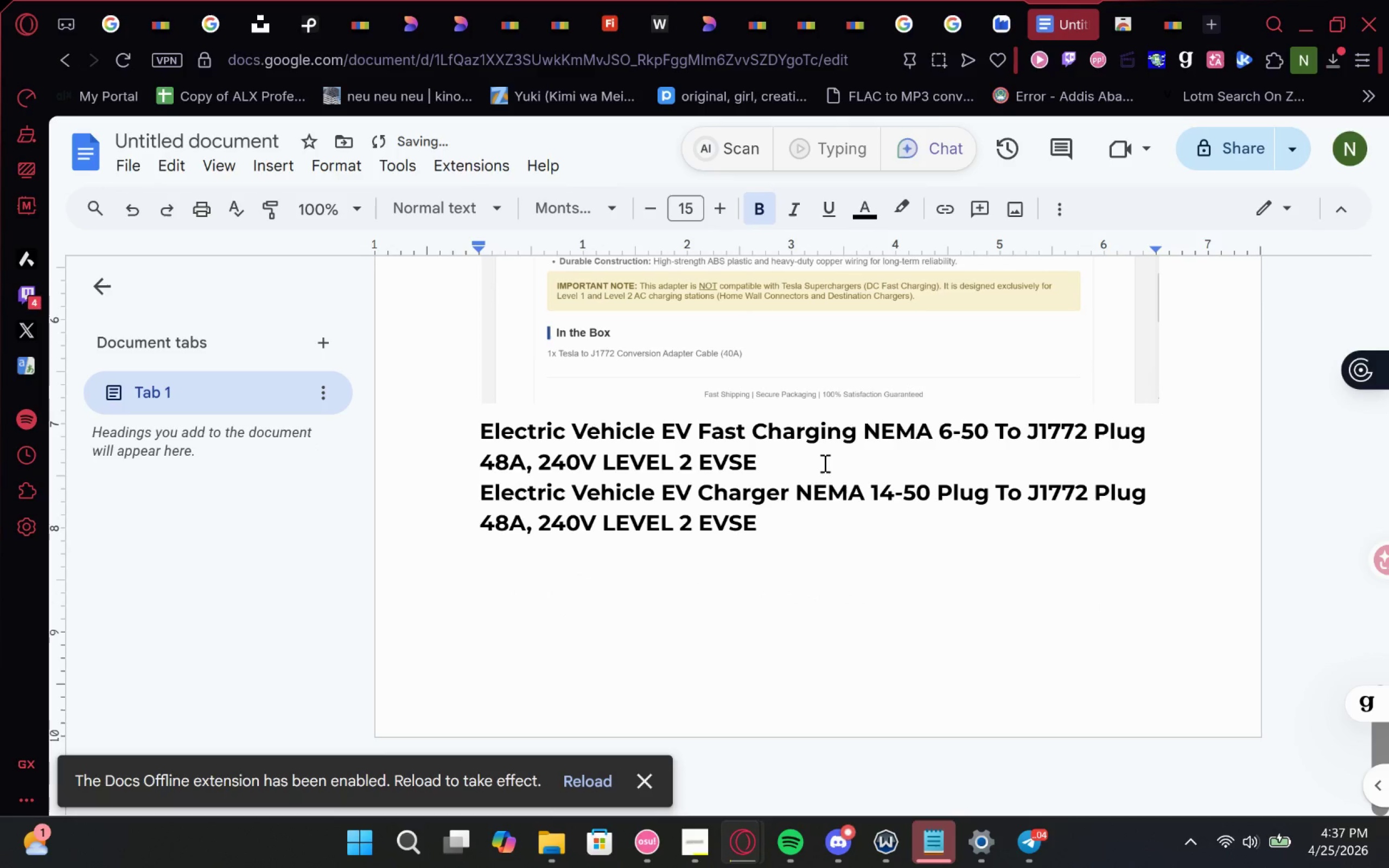 
left_click([815, 463])
 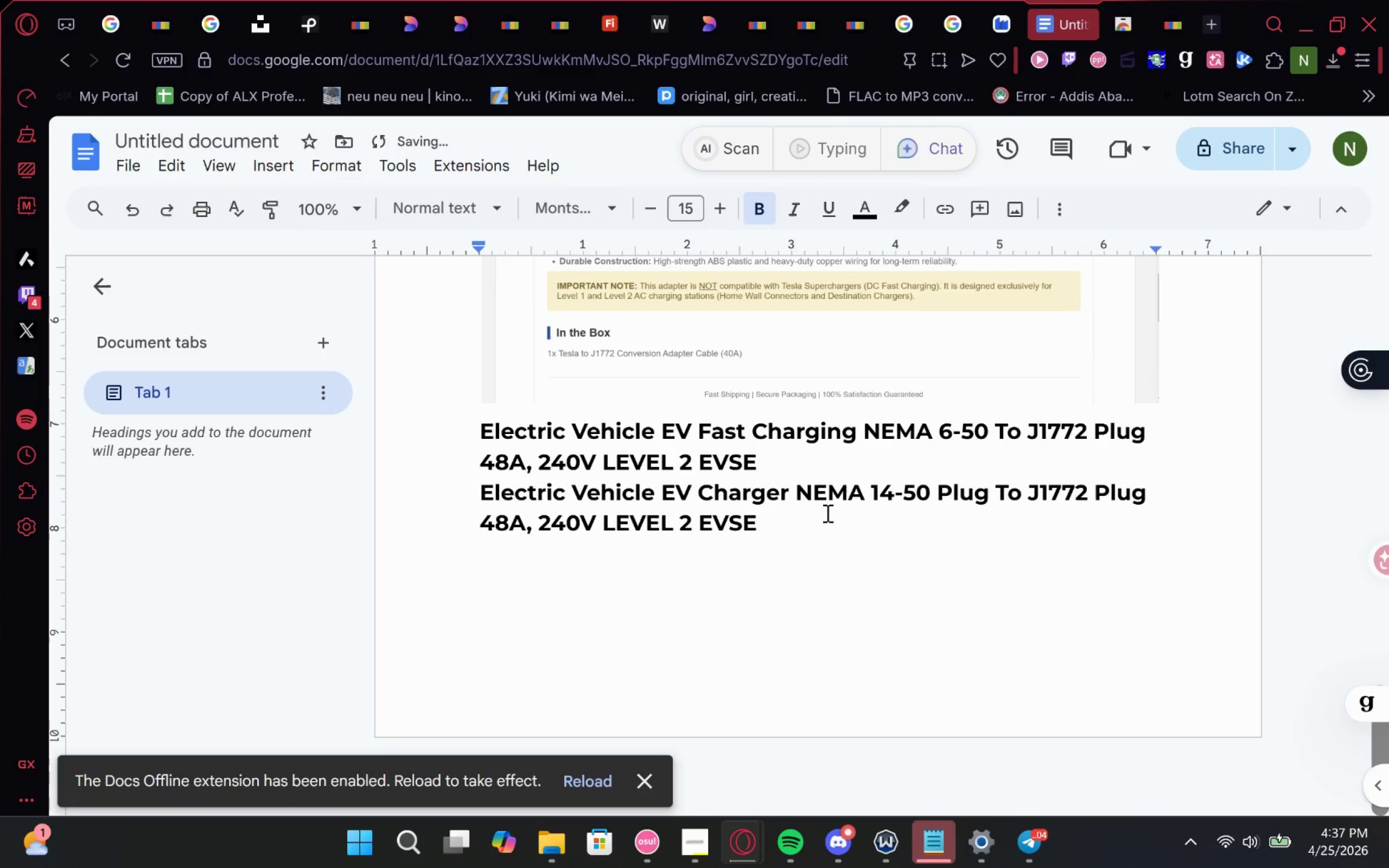 
hold_key(key=Enter, duration=11.38)
 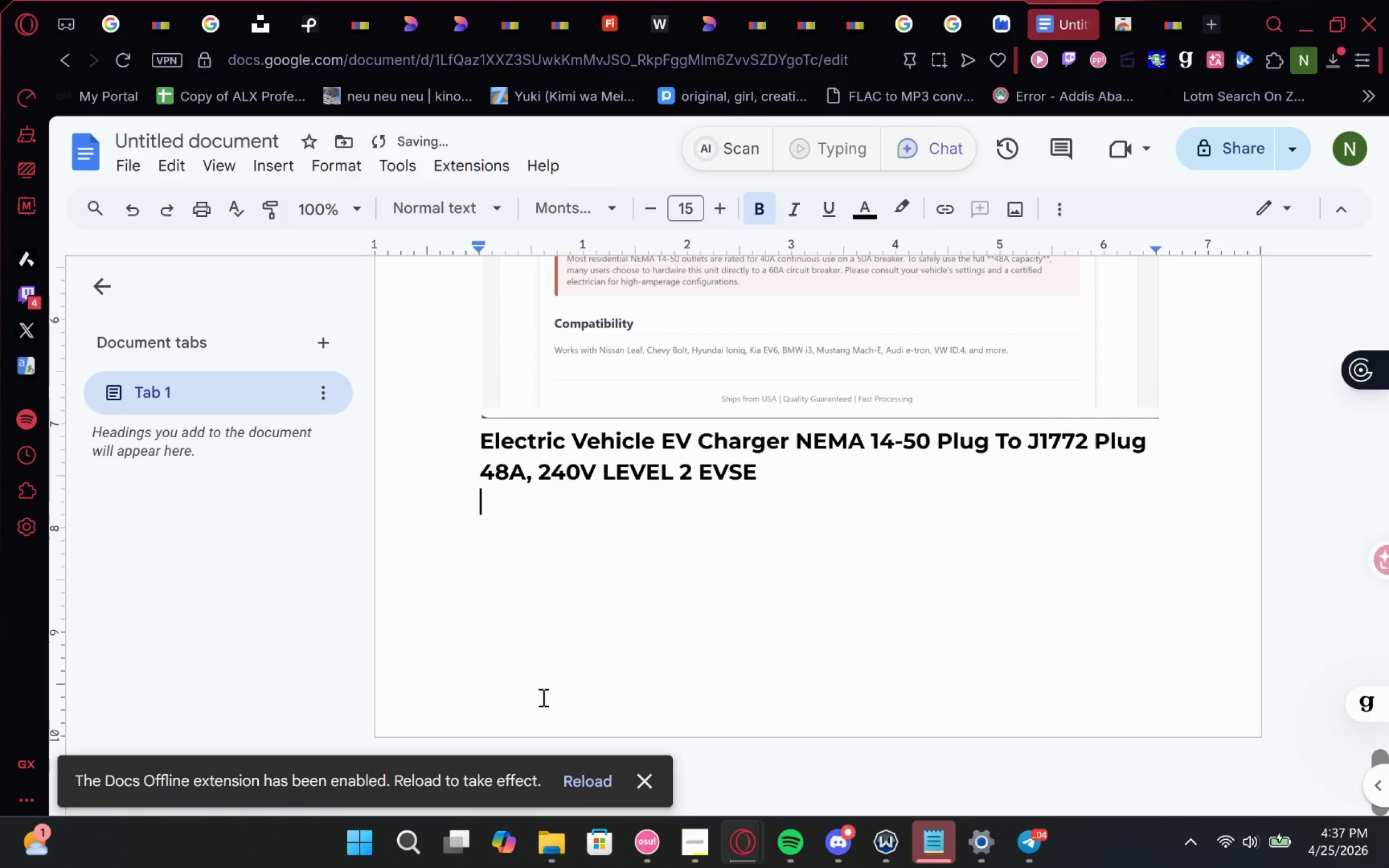 
left_click([607, 762])
 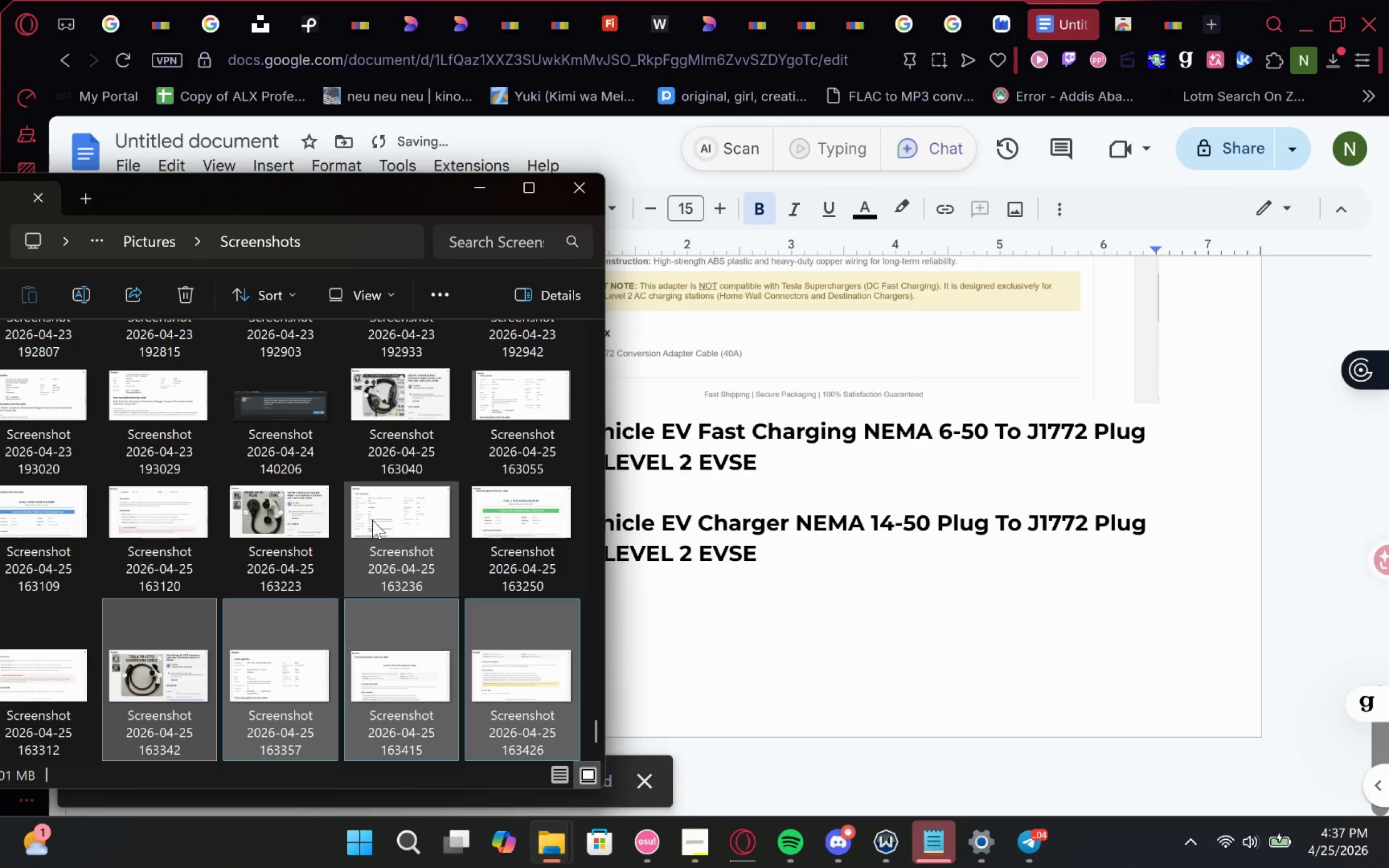 
left_click([297, 505])
 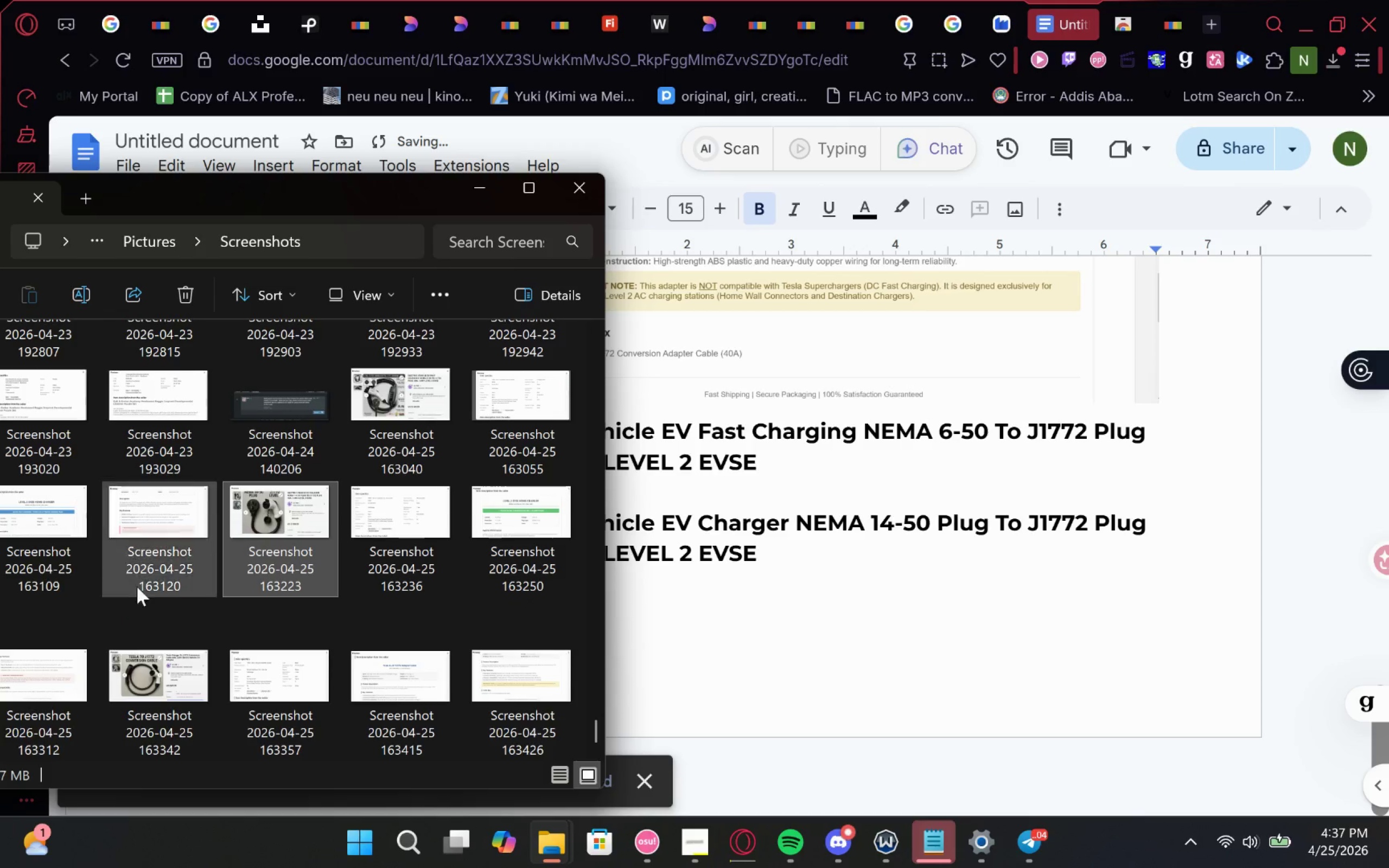 
hold_key(key=ShiftLeft, duration=0.53)
left_click([35, 659])
 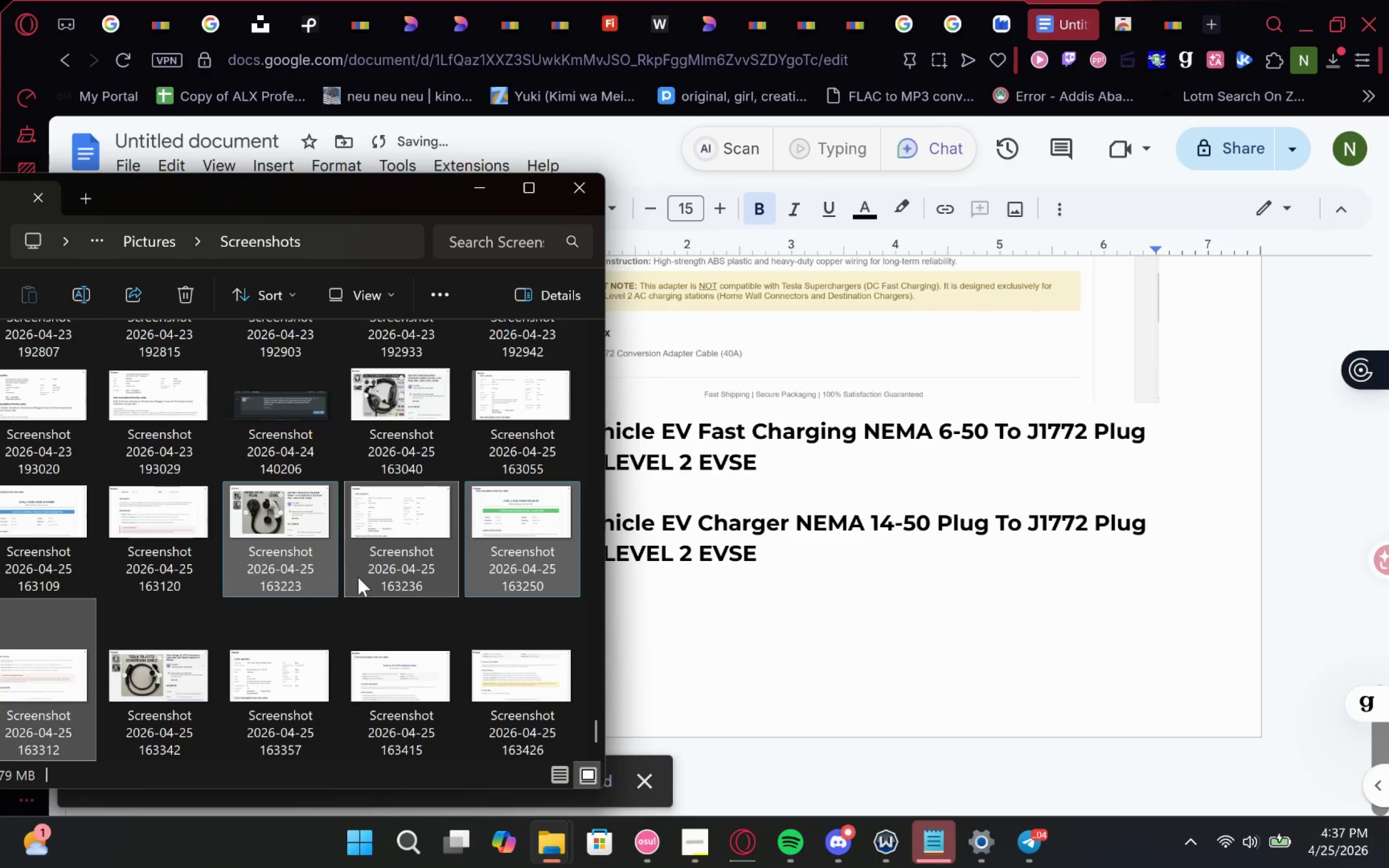 
left_click_drag(start_coordinate=[289, 556], to_coordinate=[722, 509])
 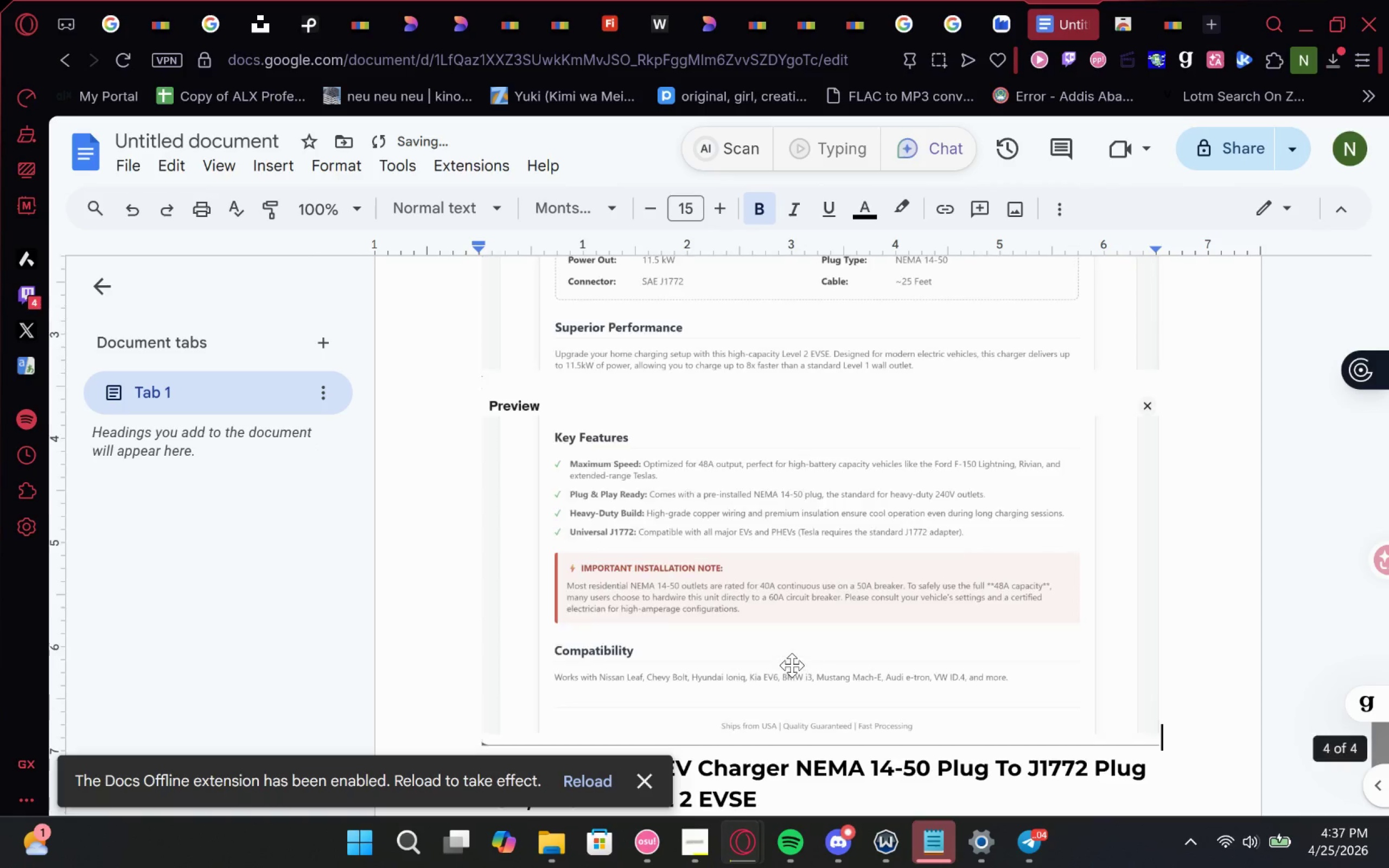 
scroll: coordinate [866, 585], scroll_direction: down, amount: 2.0